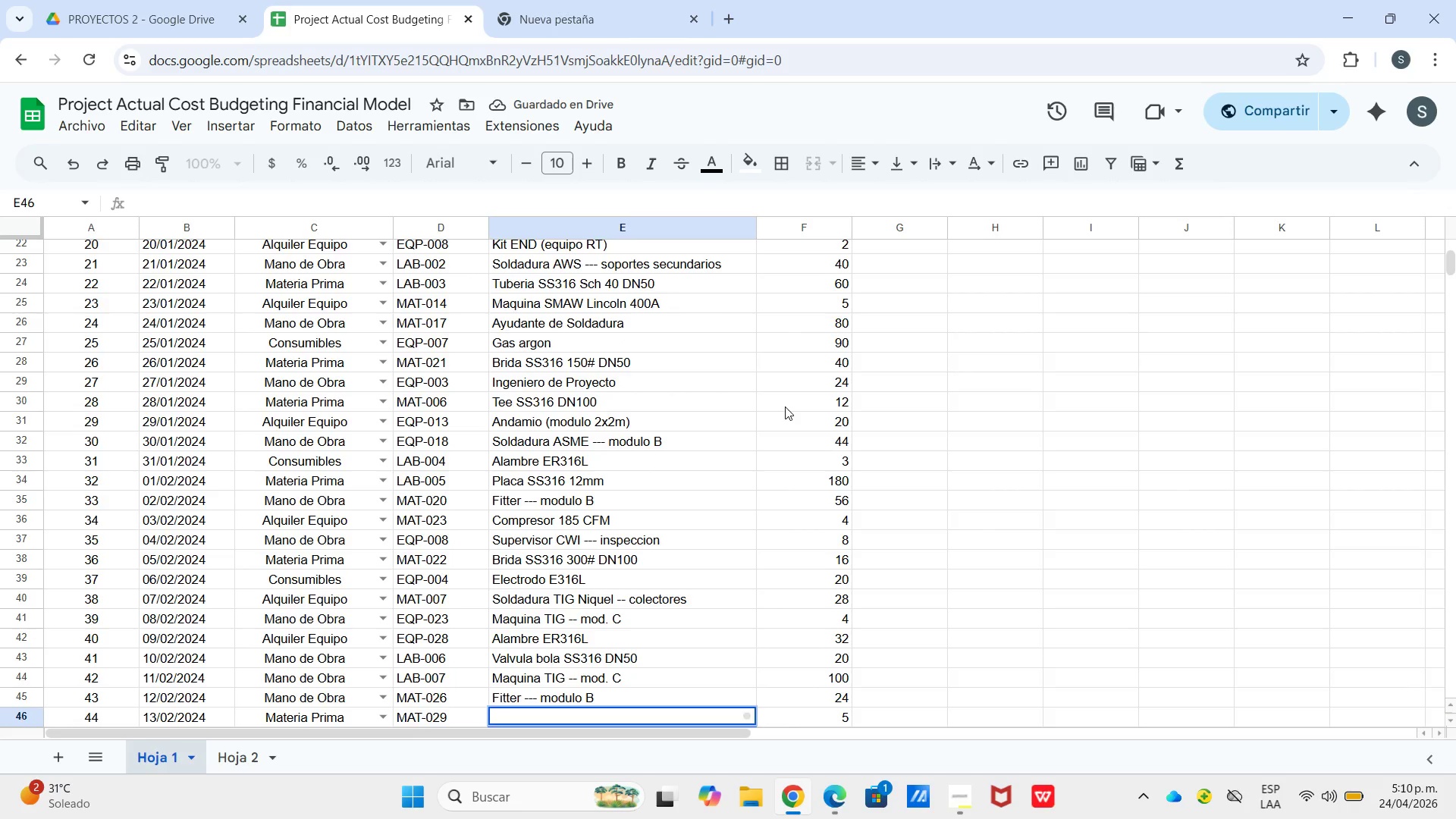 
key(Enter)
 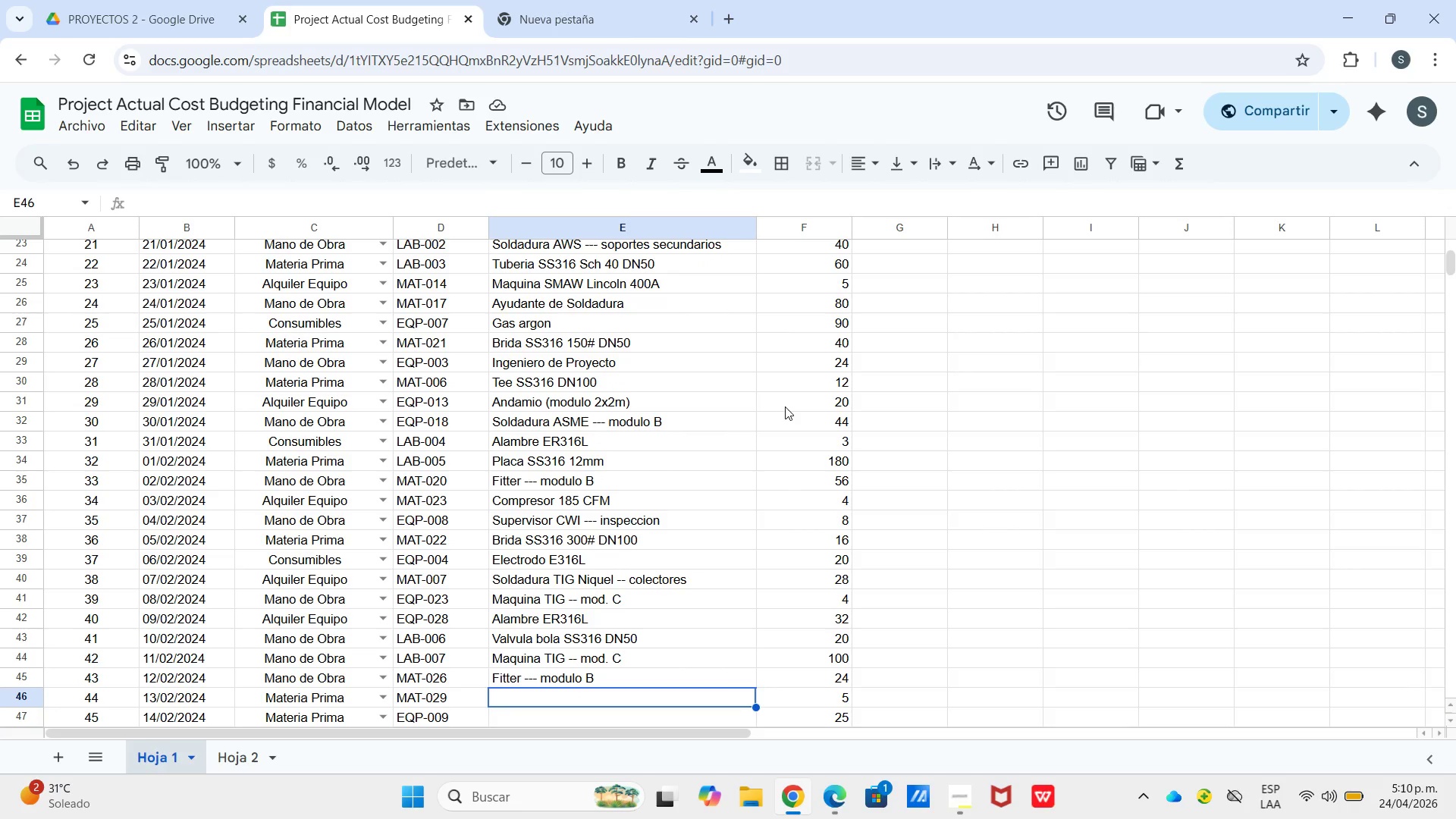 
key(ArrowUp)
 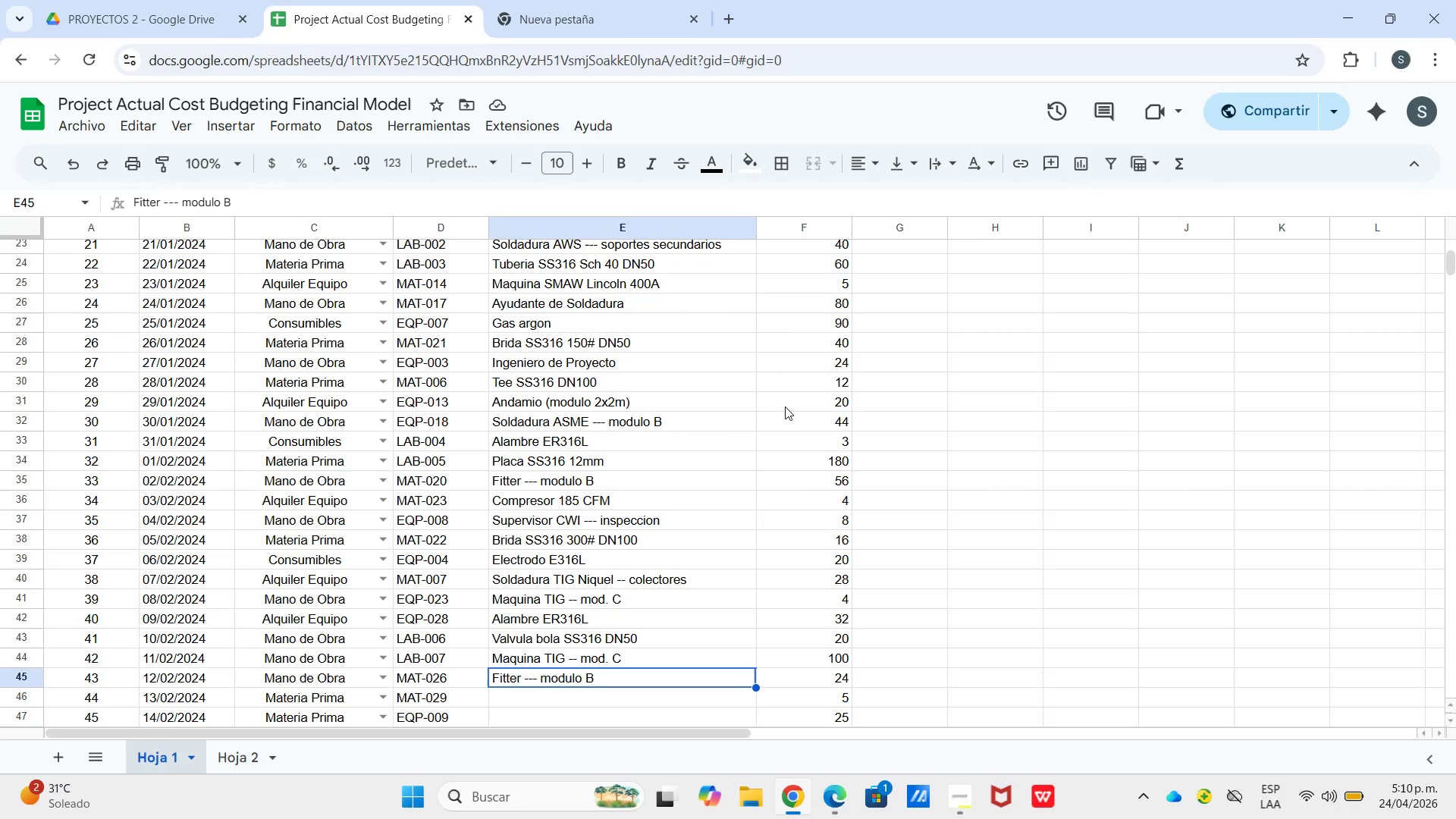 
key(ArrowUp)
 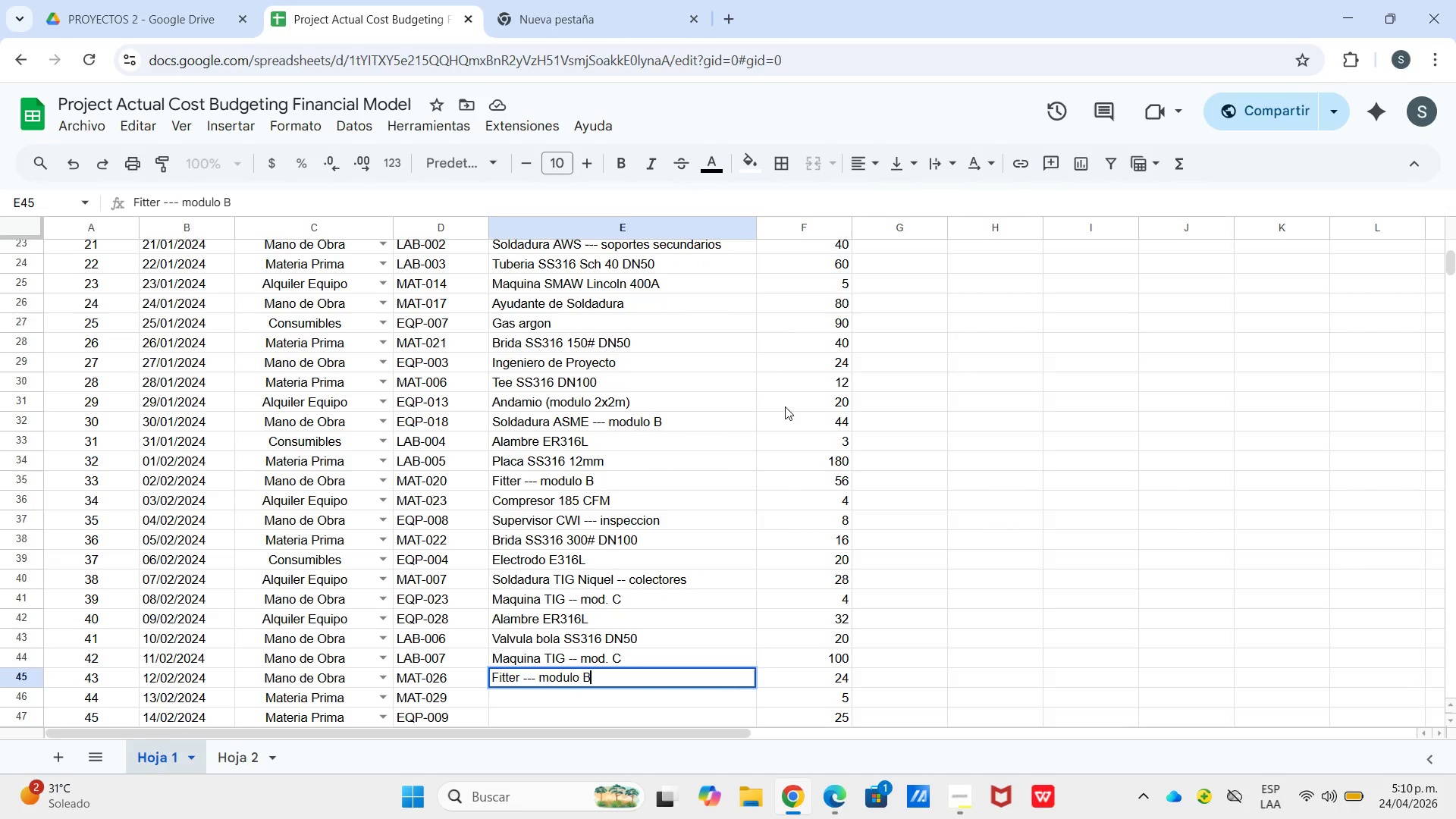 
key(Enter)
 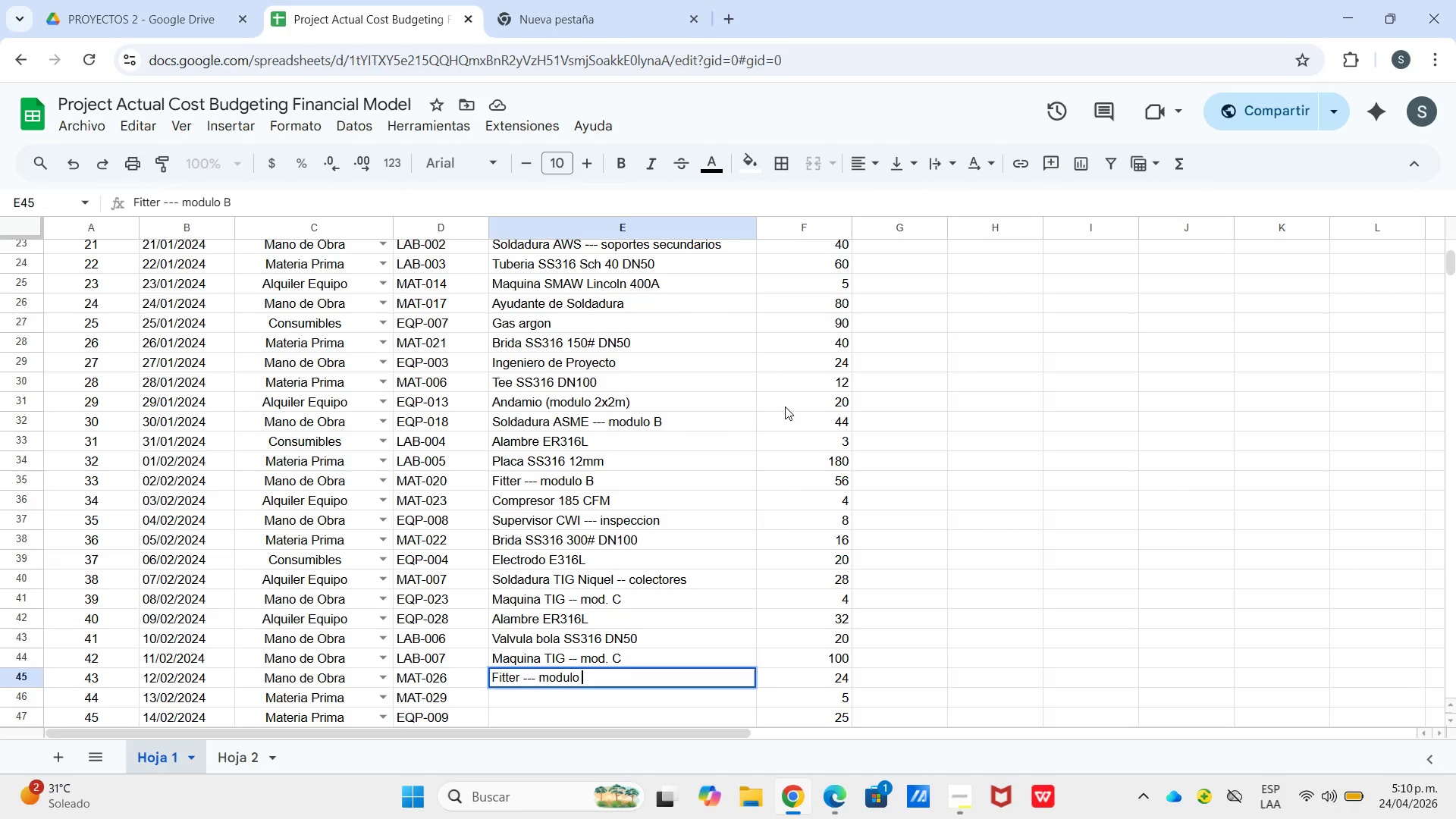 
key(Backspace)
 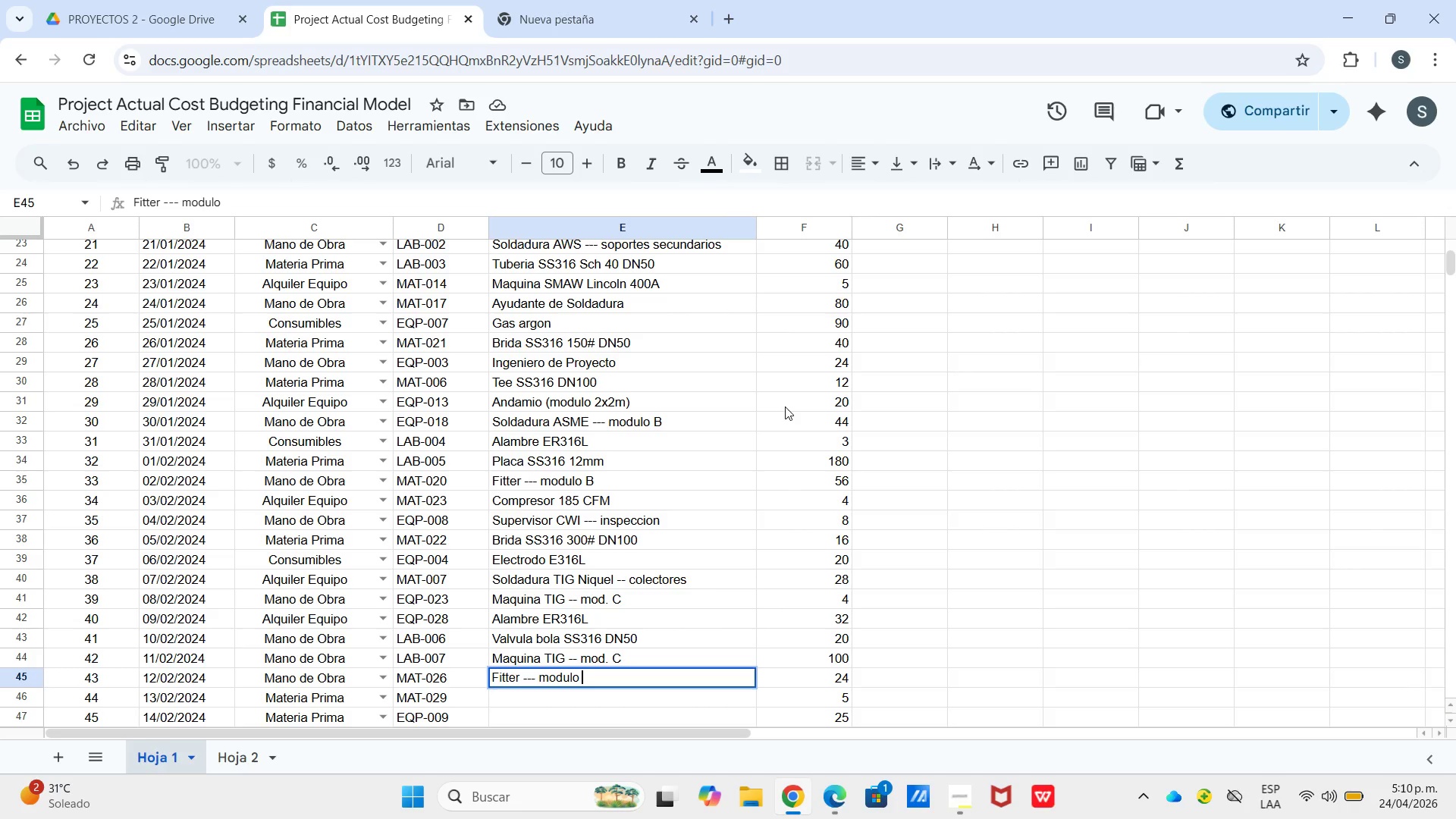 
key(Shift+C)
 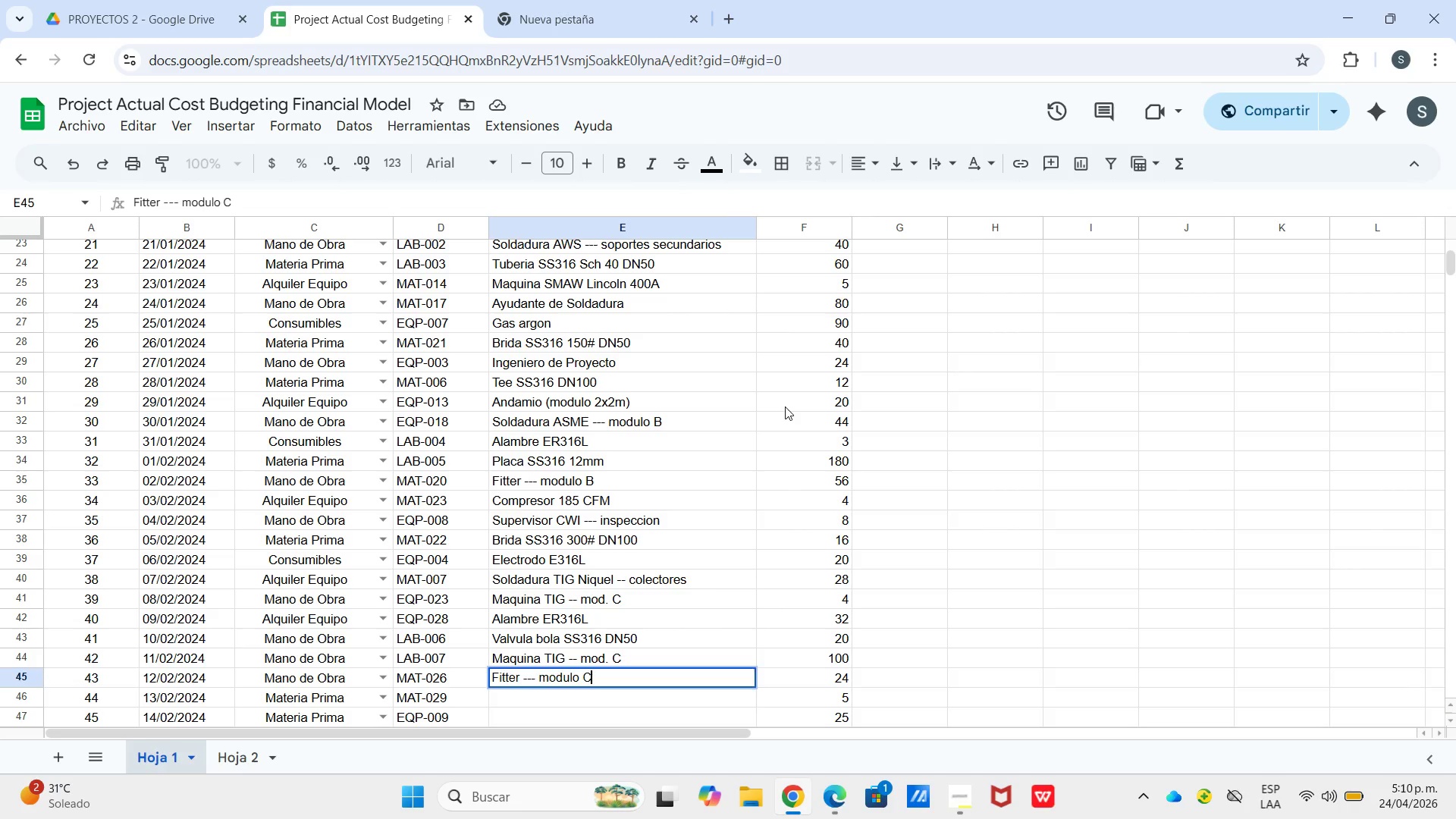 
key(Enter)
 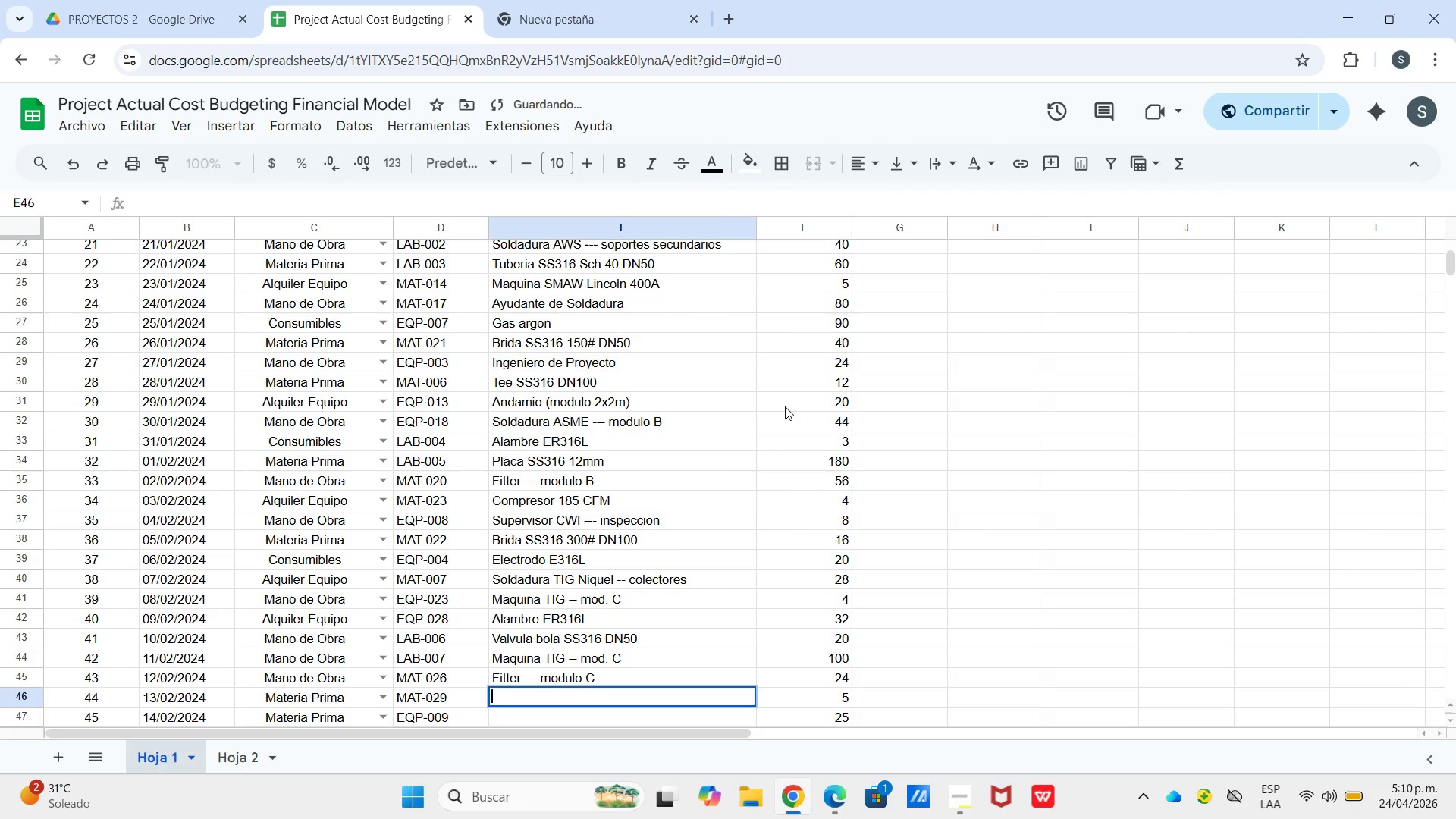 
key(Enter)
 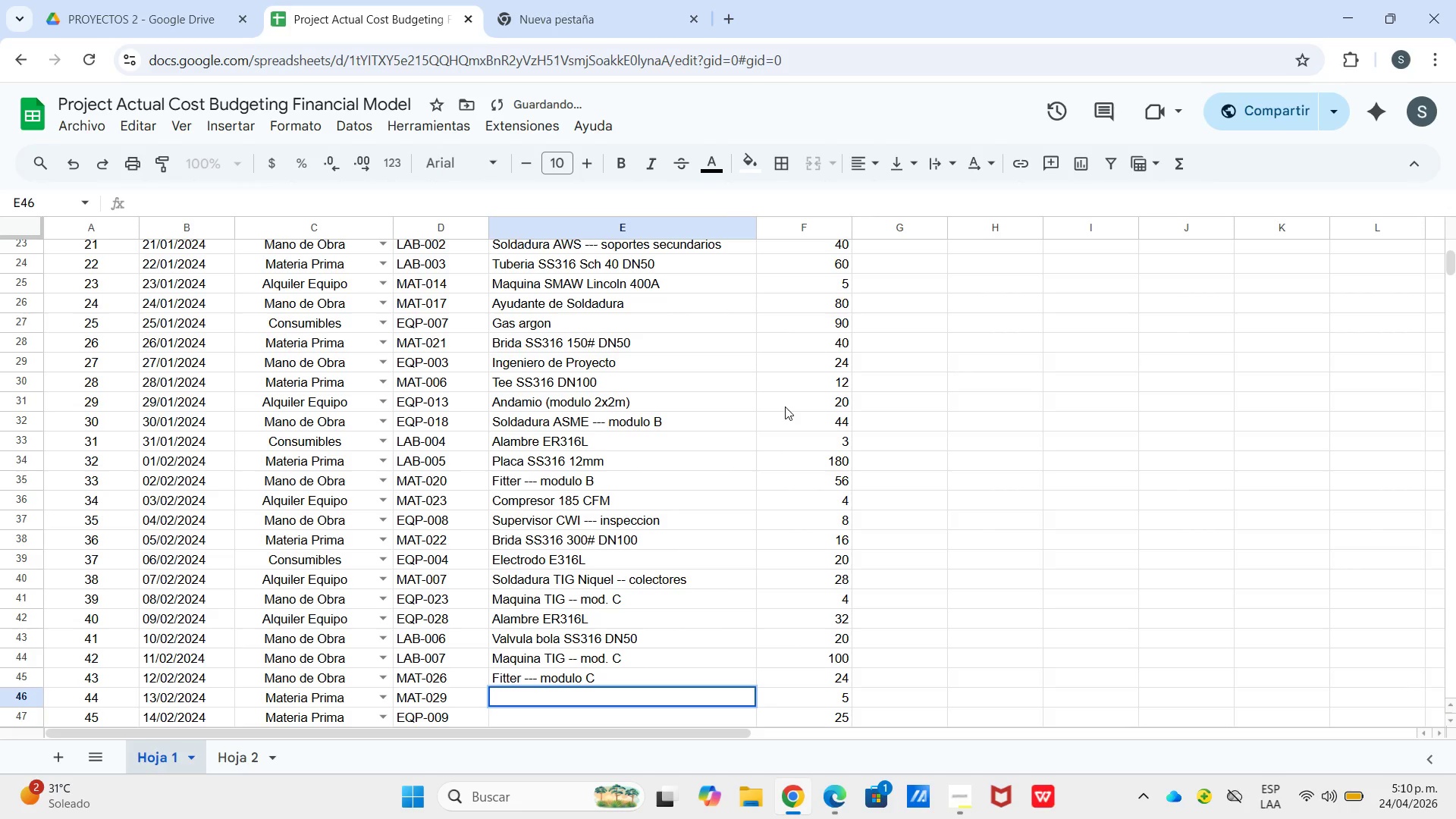 
type(Tuberia SS316 Sch 40)
 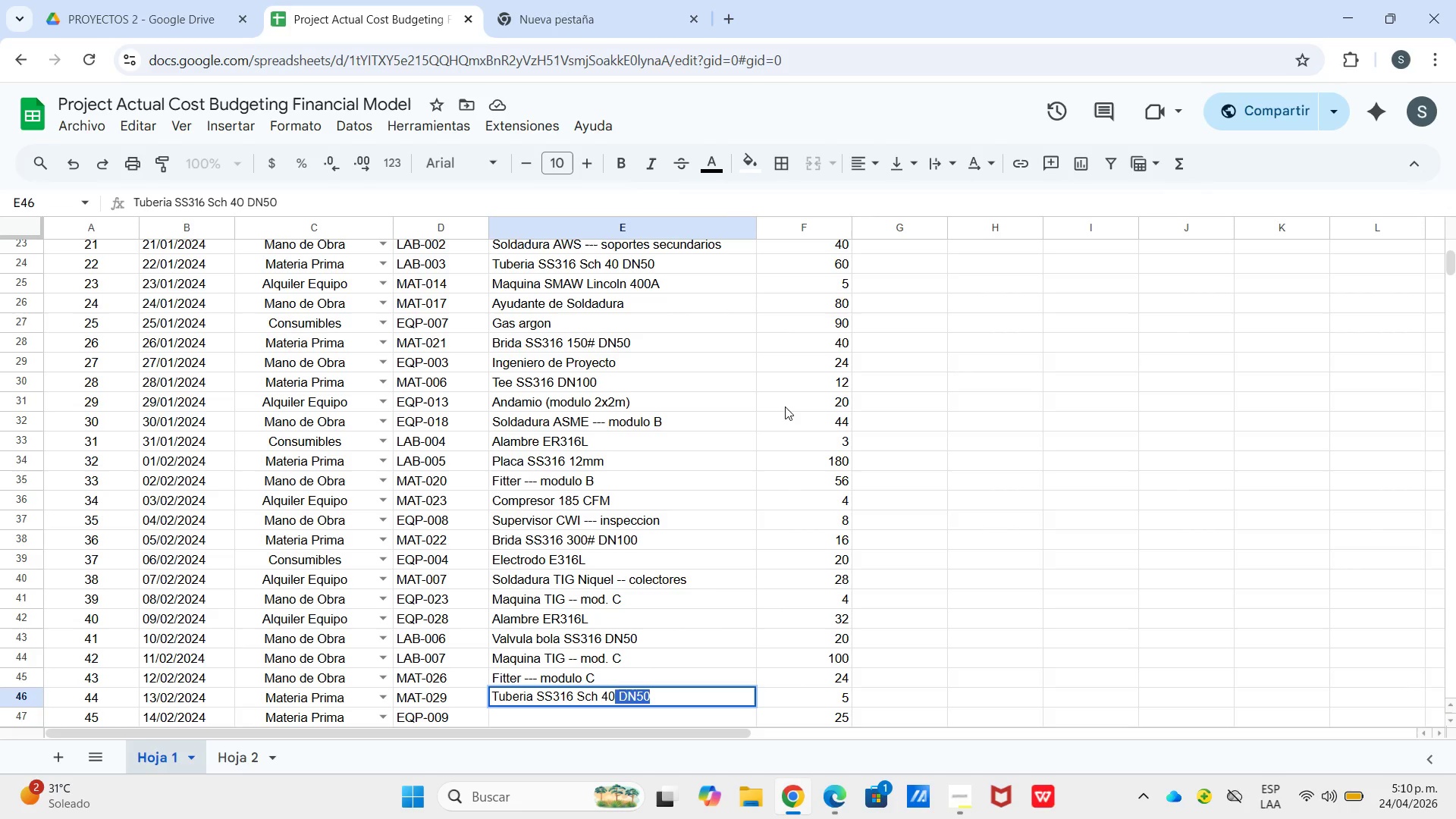 
wait(9.33)
 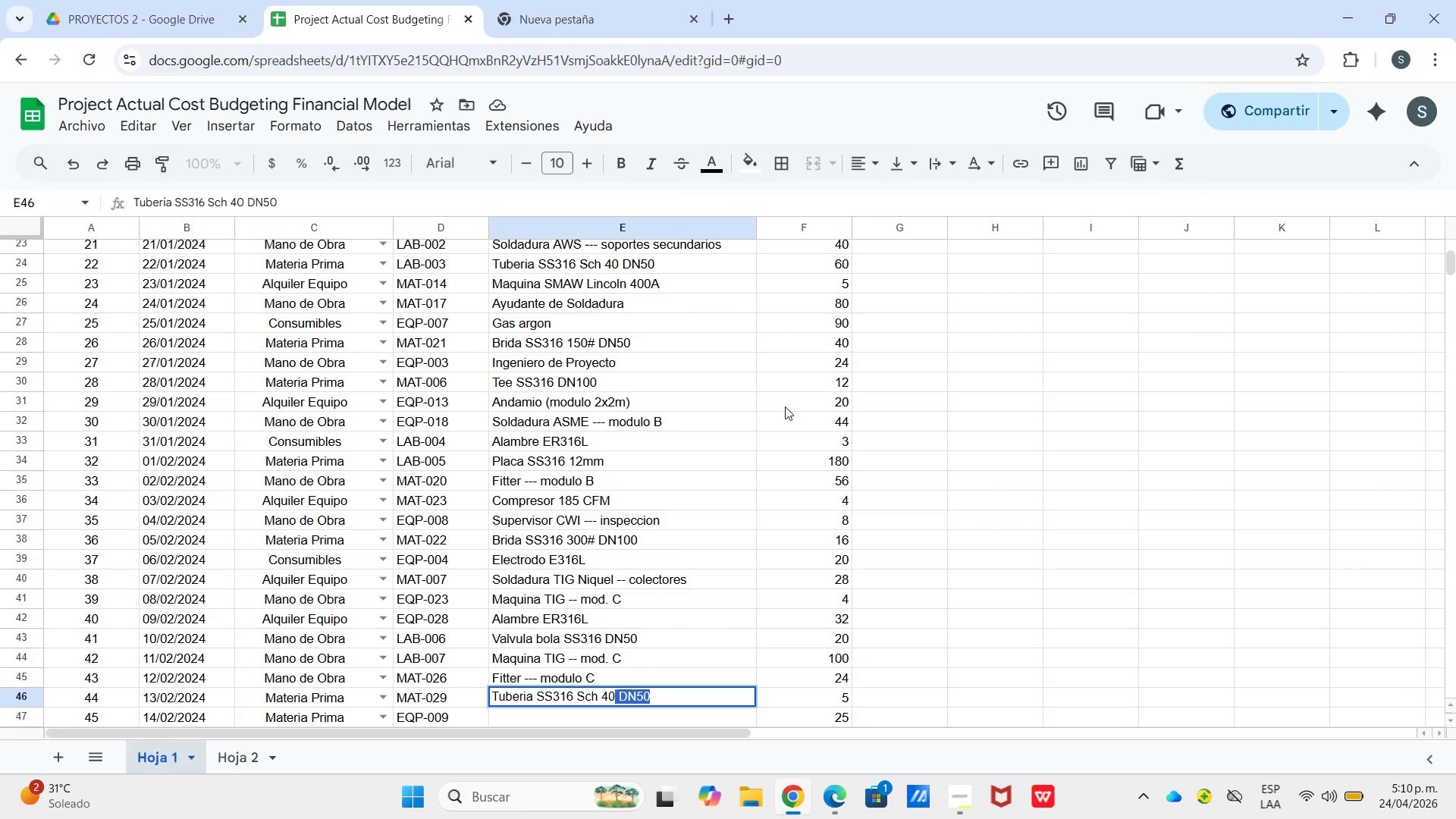 
type( DN100)
 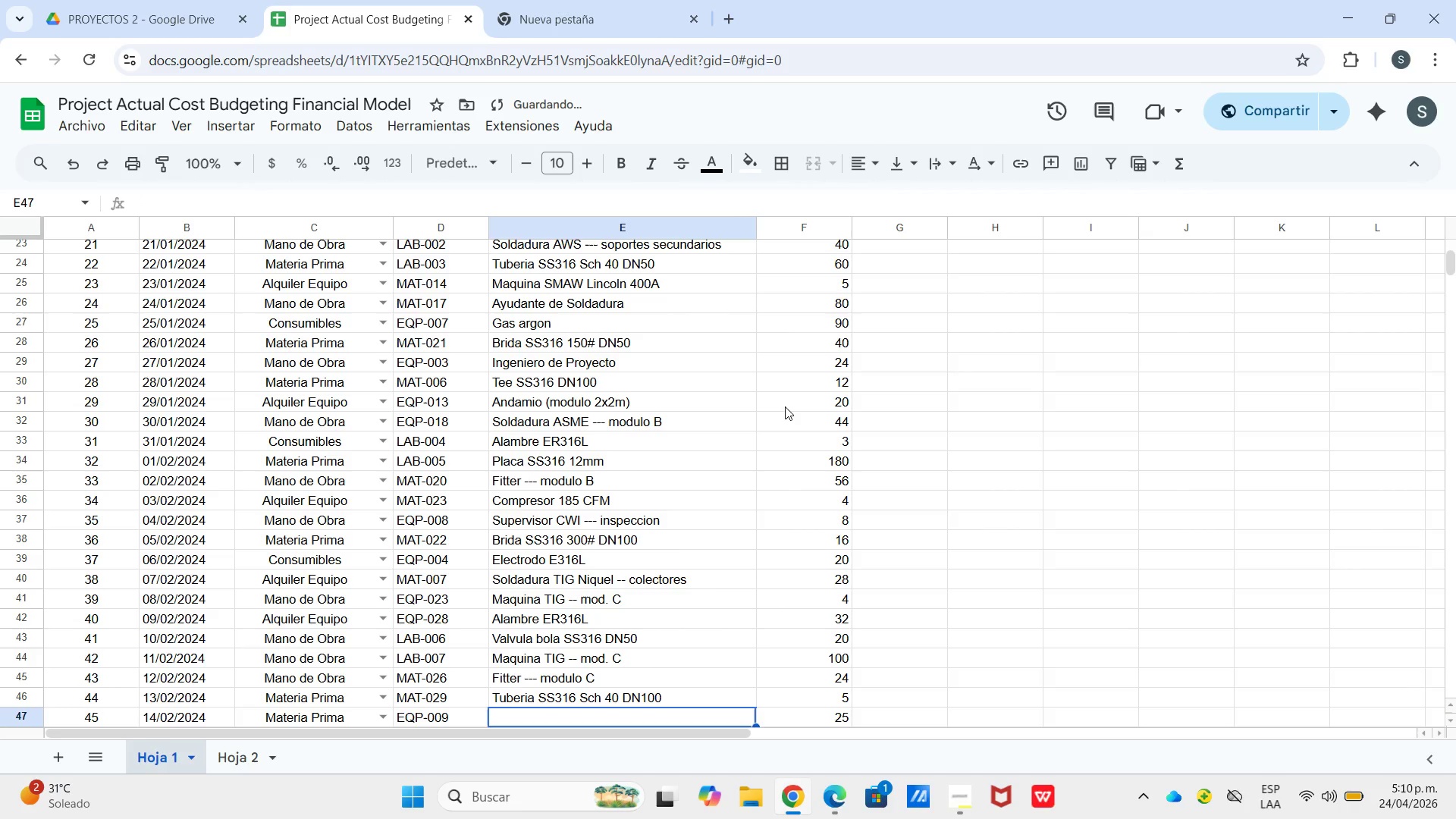 
 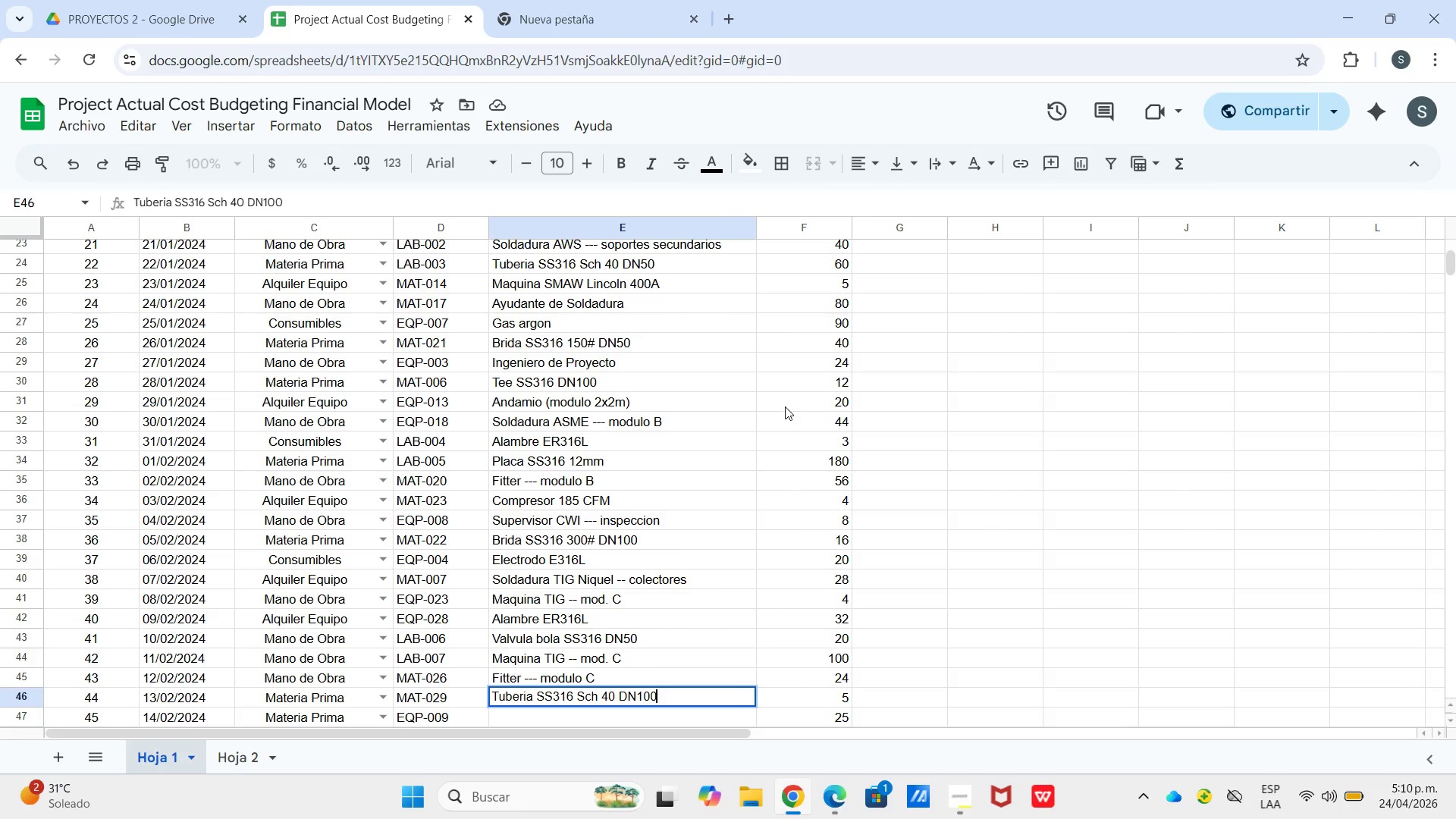 
key(Enter)
 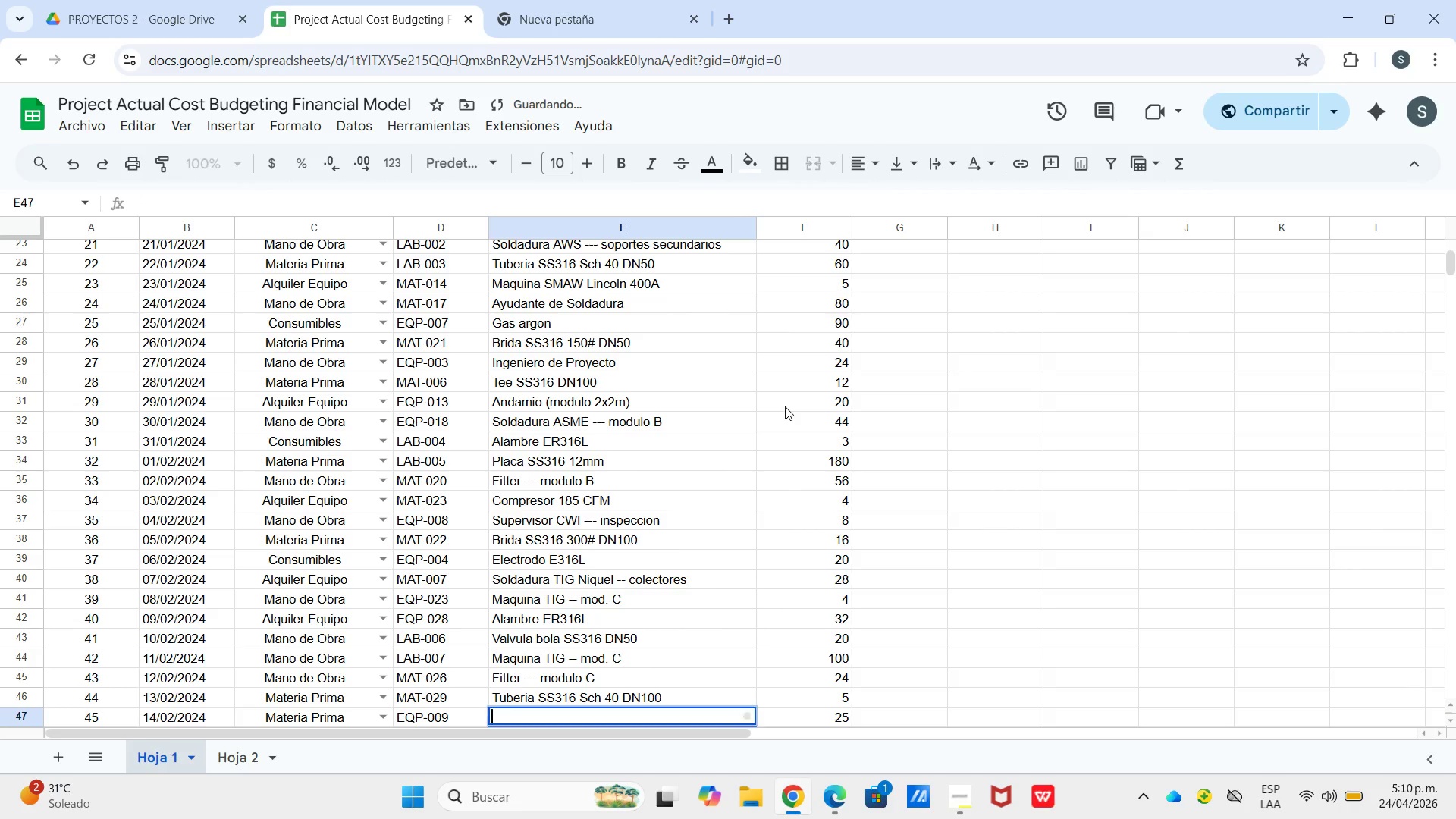 
key(Enter)
 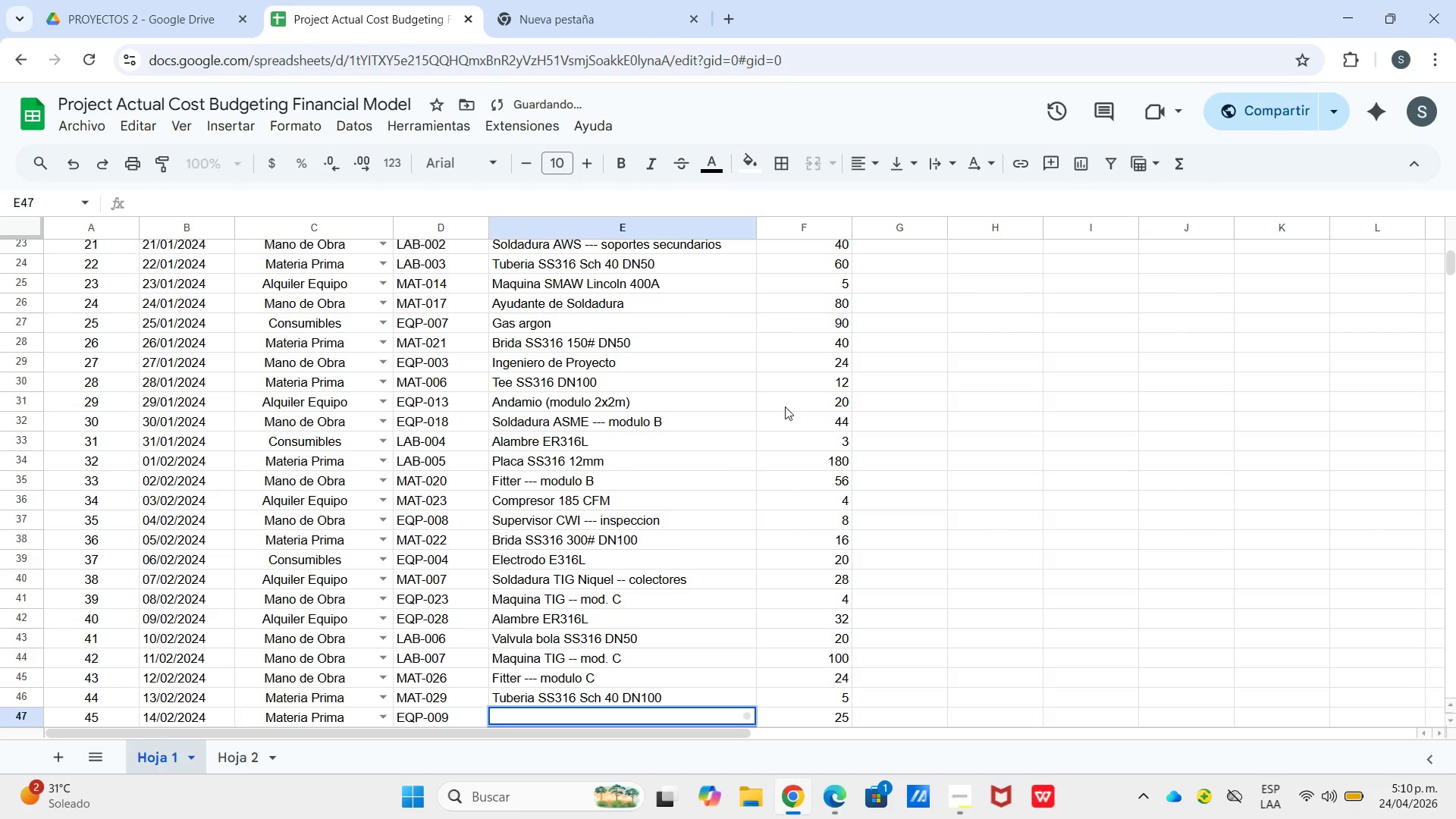 
type(El)
 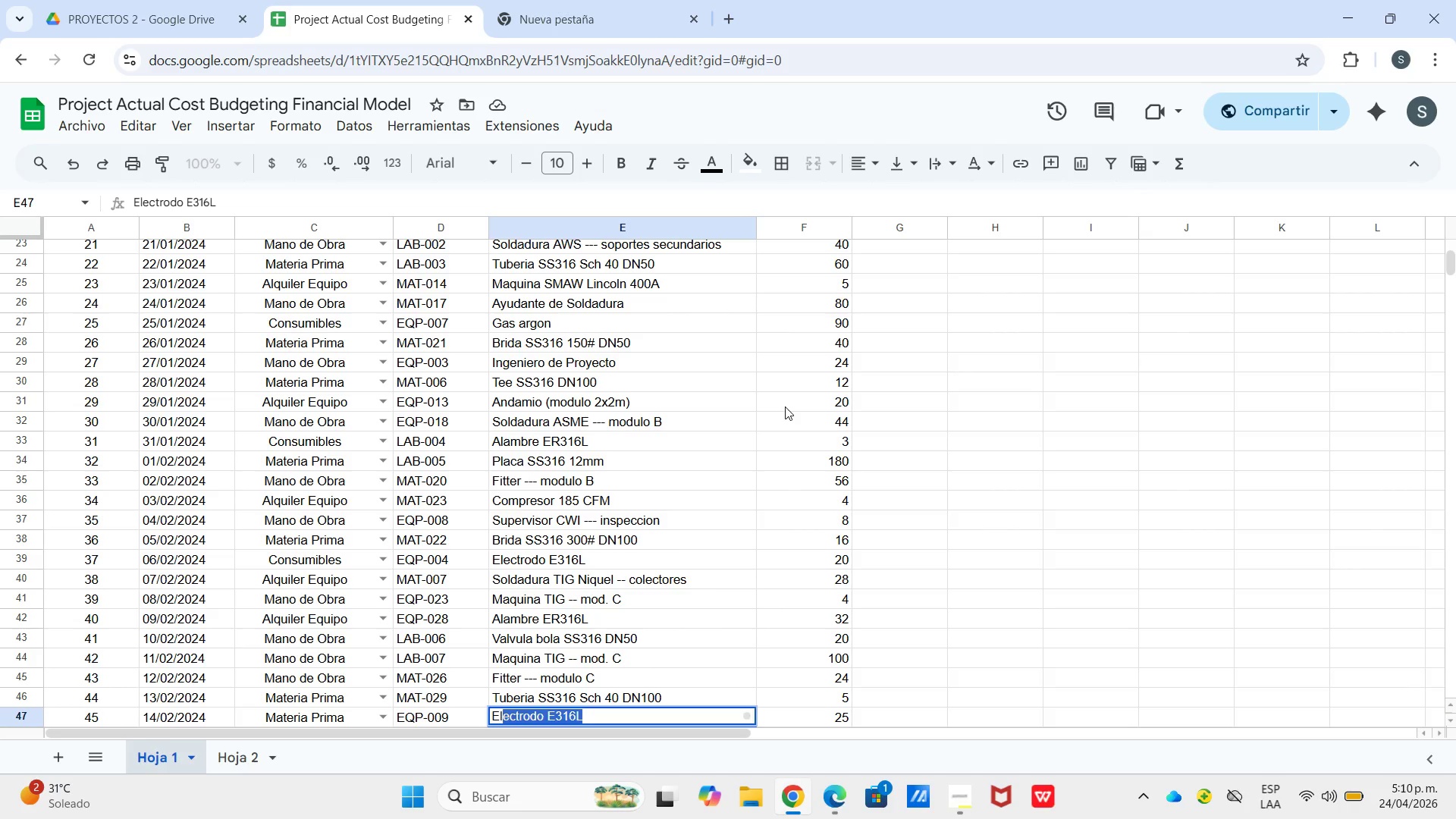 
key(Enter)
 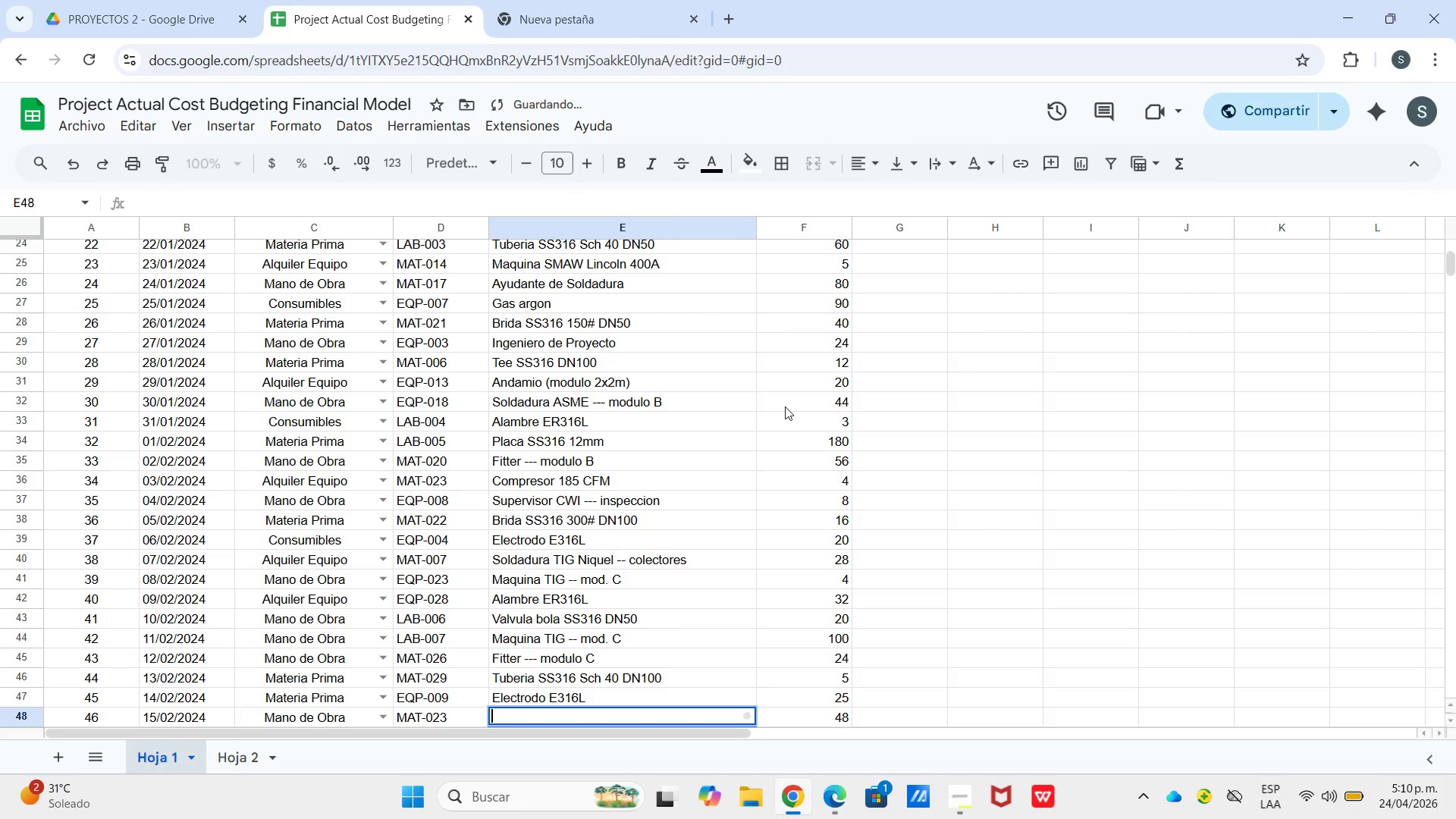 
key(Enter)
 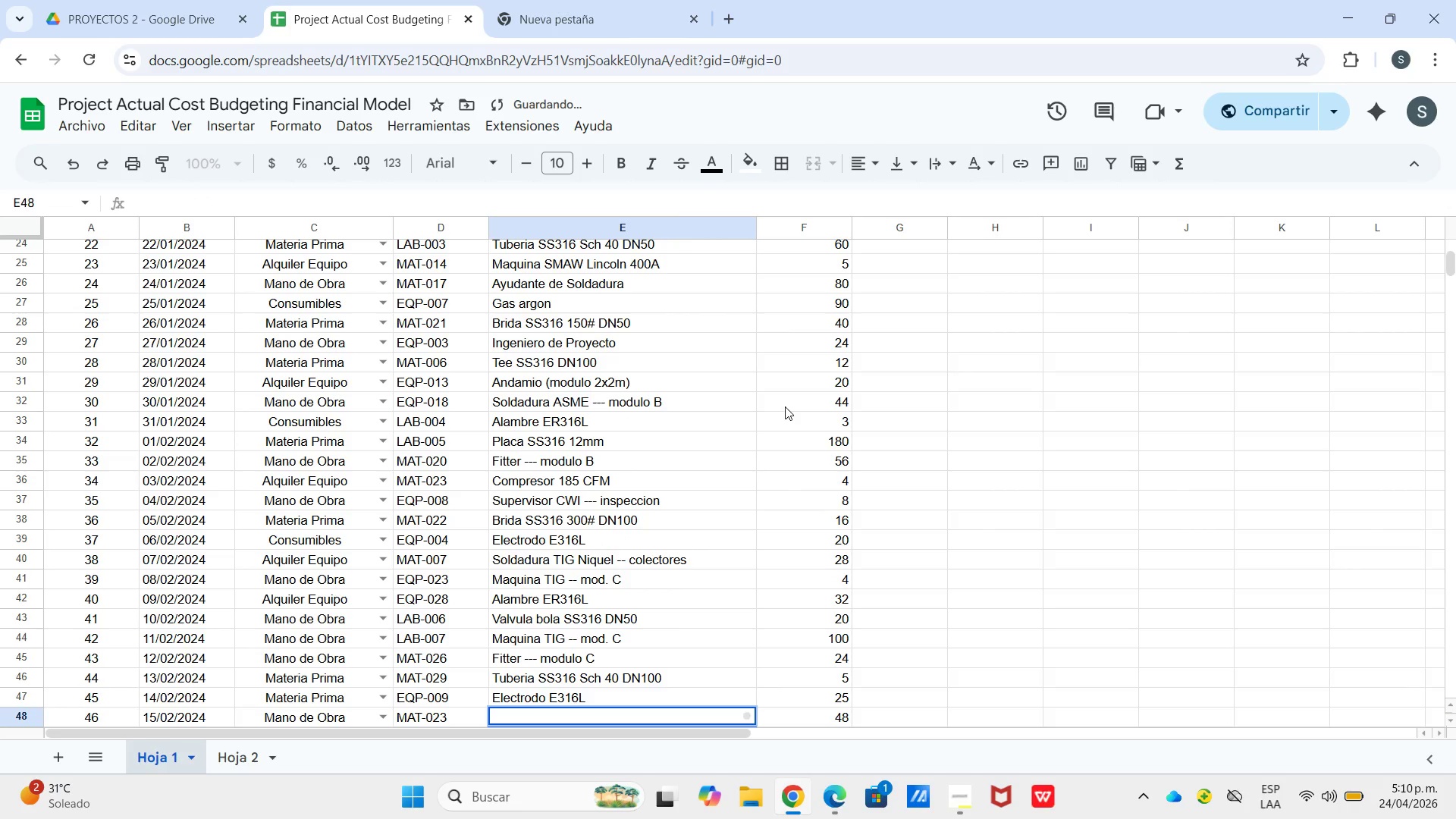 
type(SOl)
key(Backspace)
key(Backspace)
type(oldadura TIG Niquel HD)
 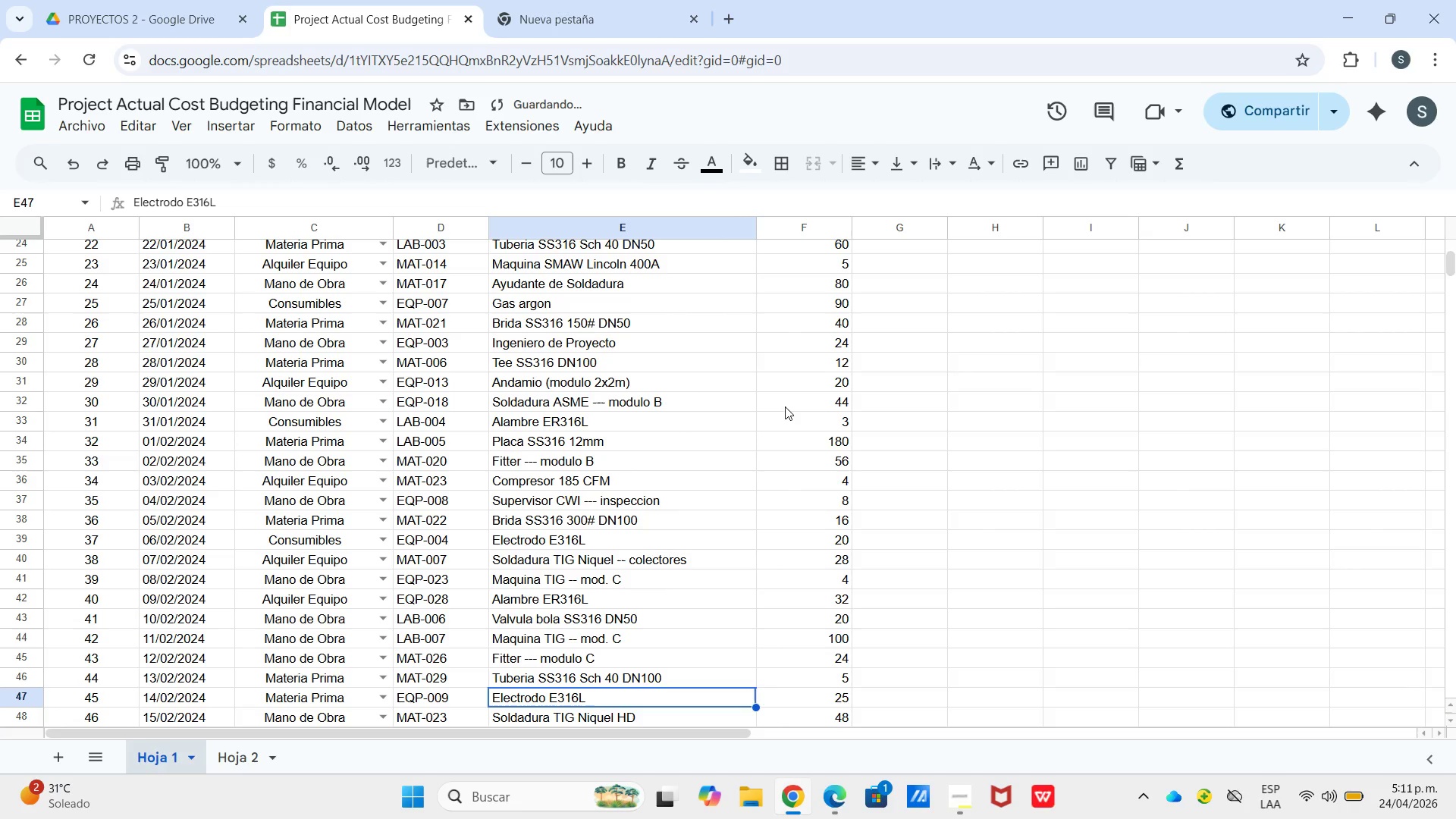 
key(Shift+Enter)
 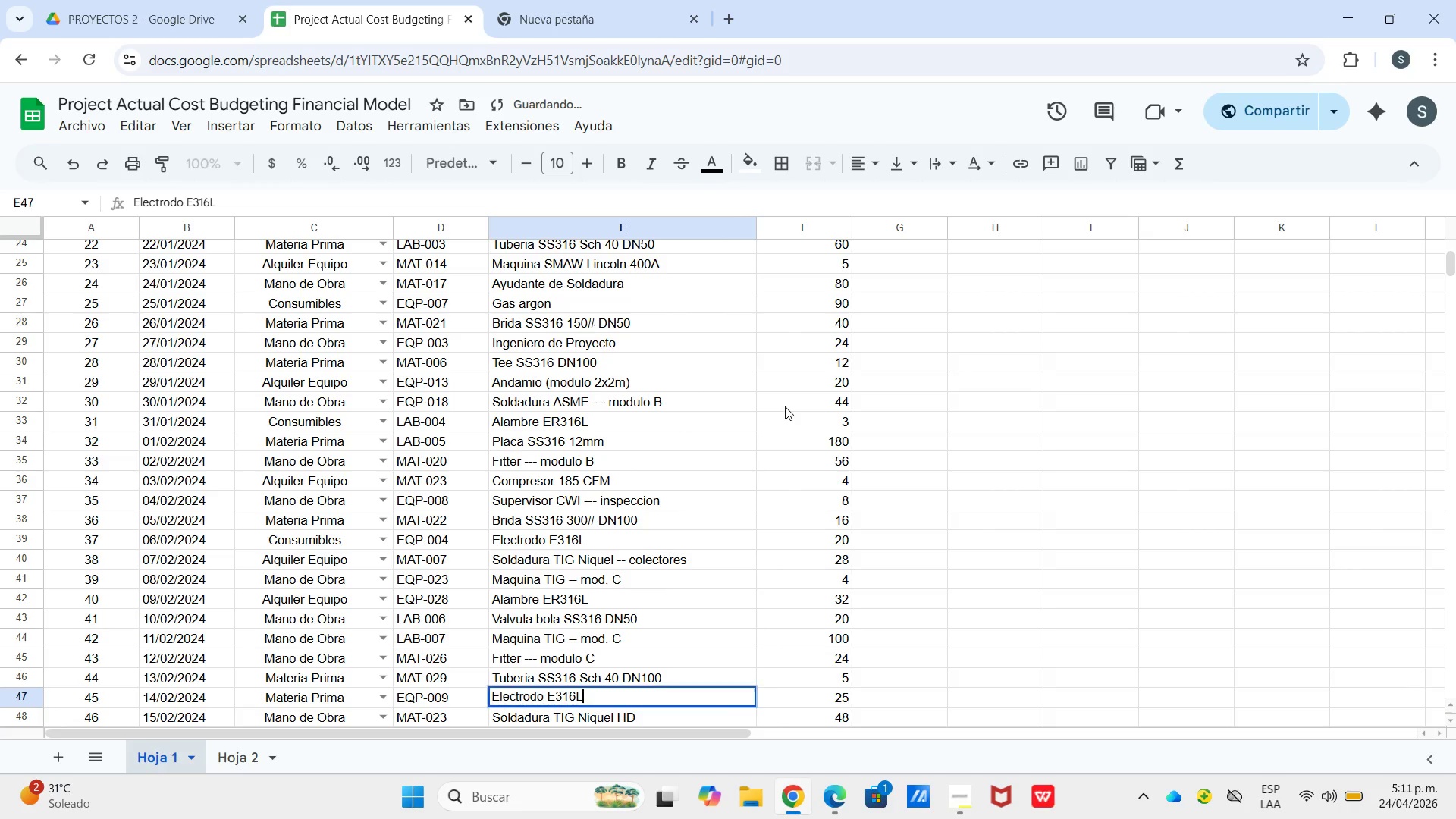 
key(Shift+Enter)
 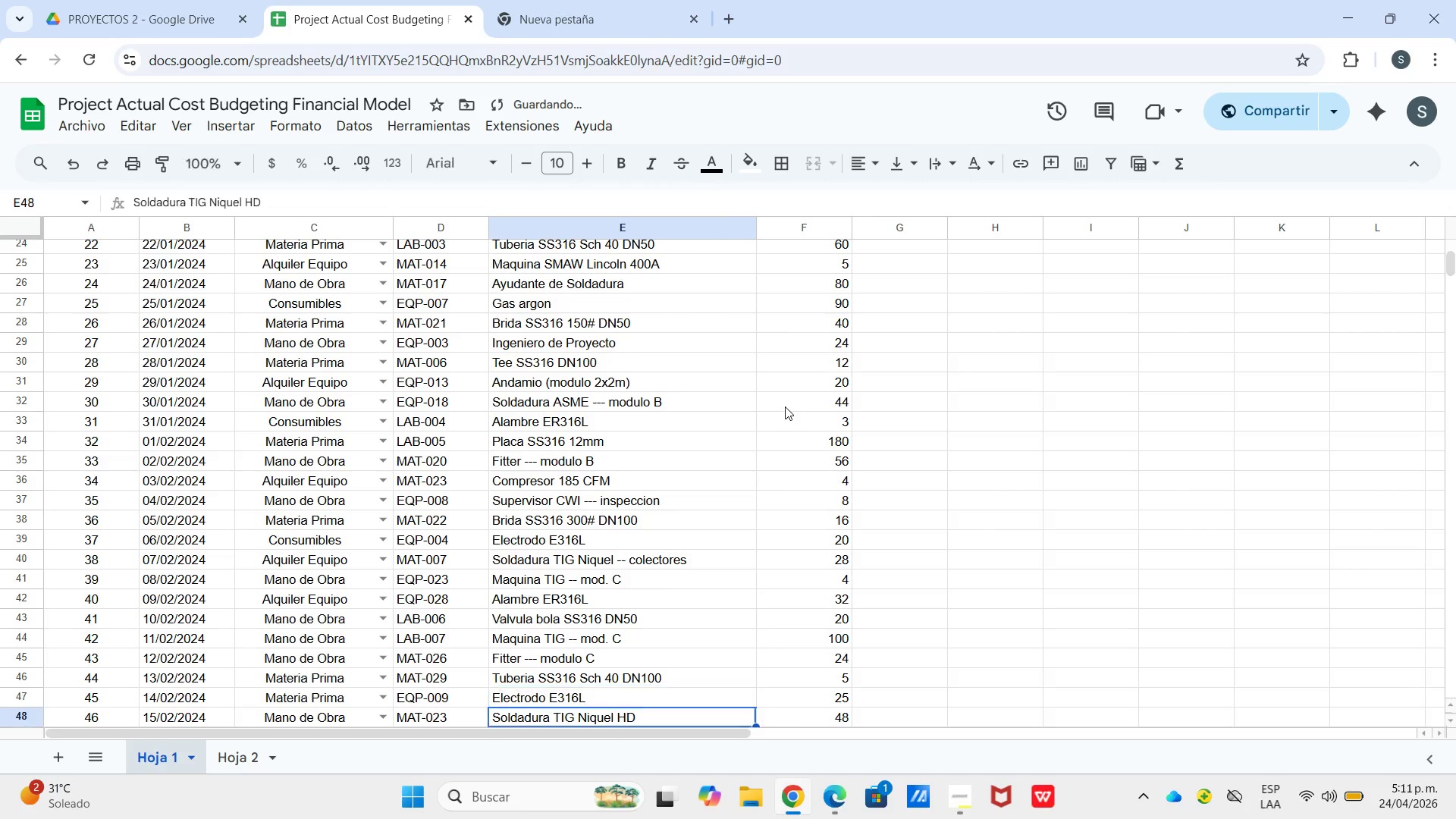 
key(Enter)
 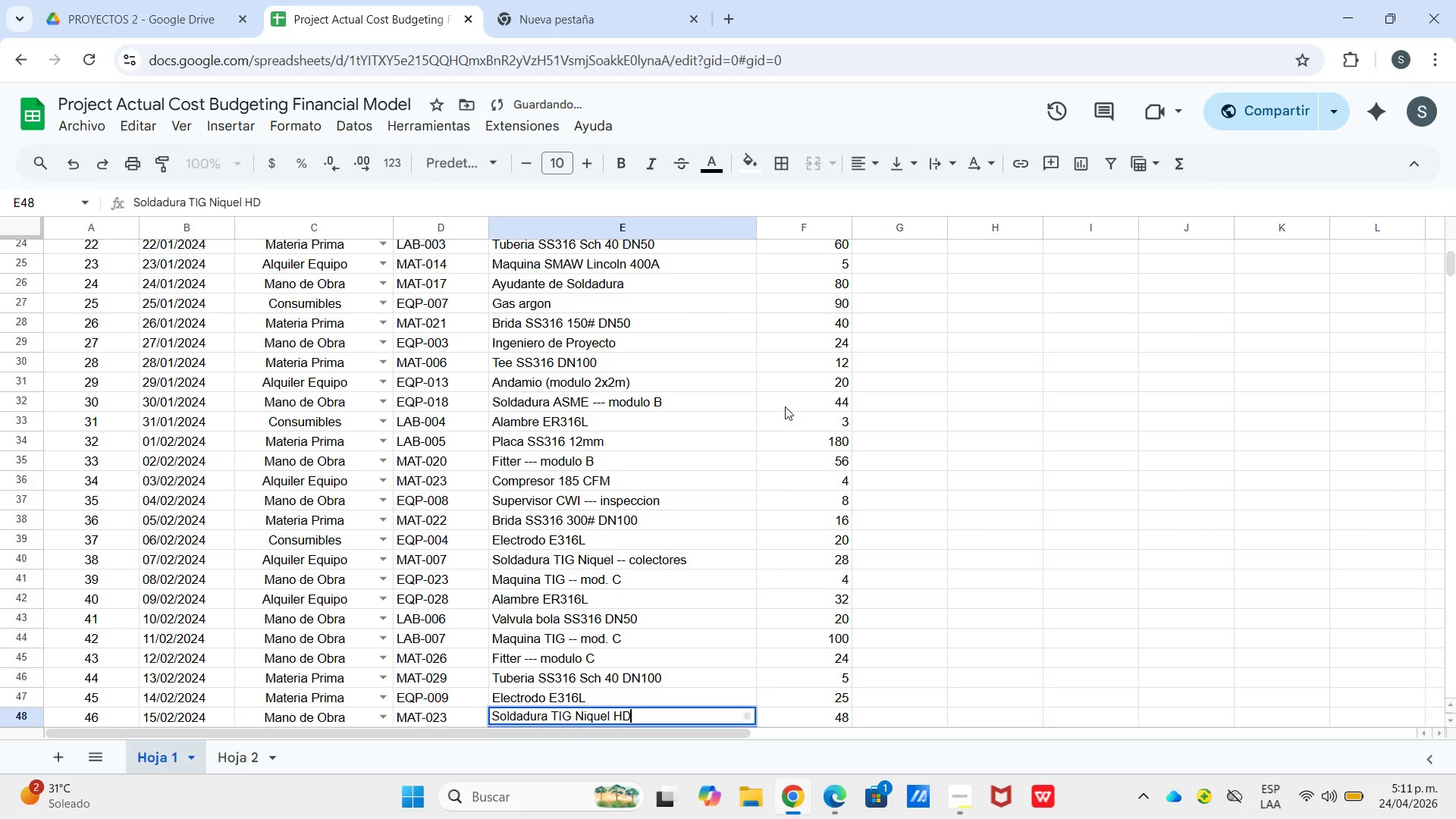 
key(Enter)
 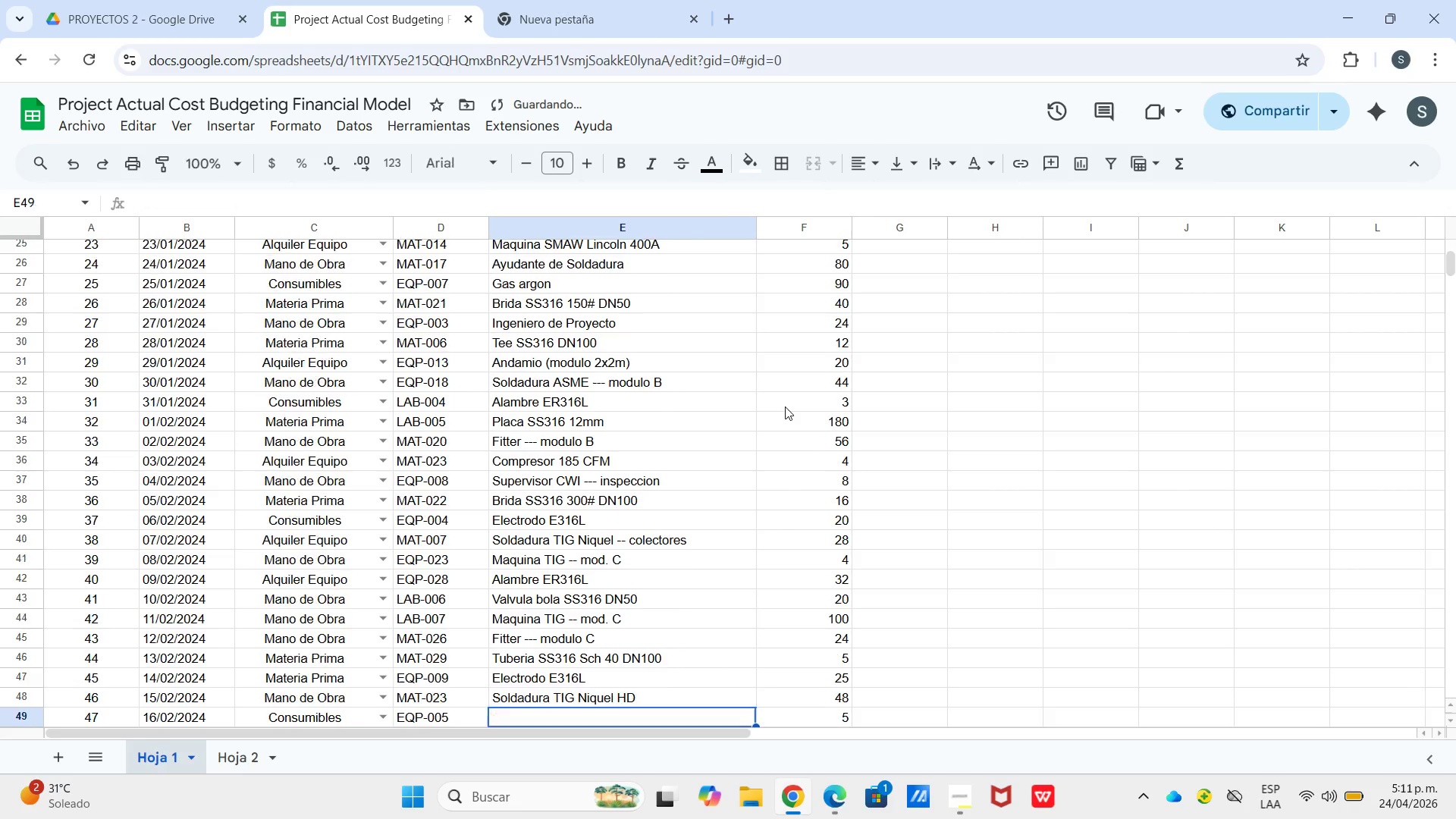 
key(Enter)
 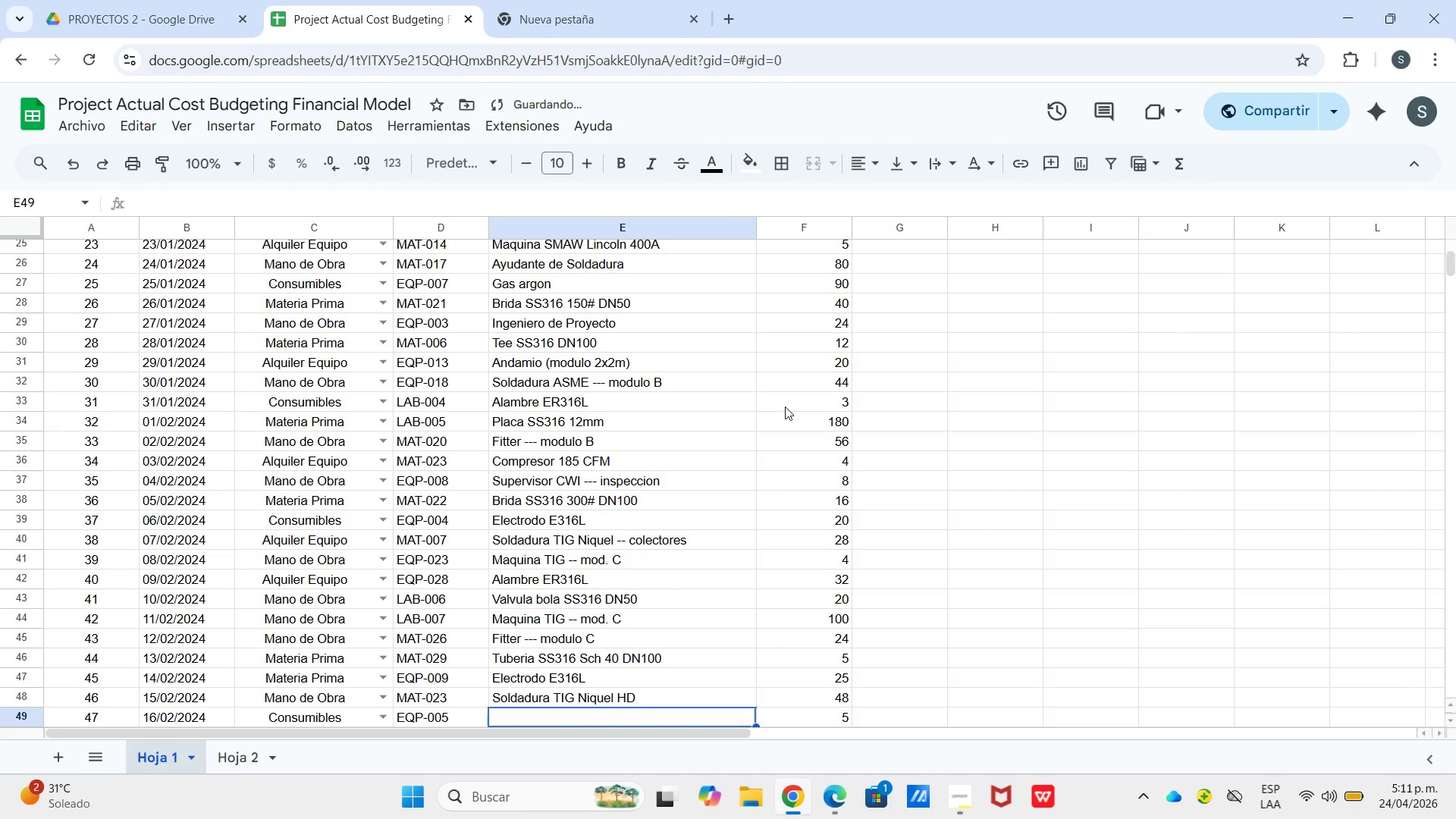 
key(Enter)
 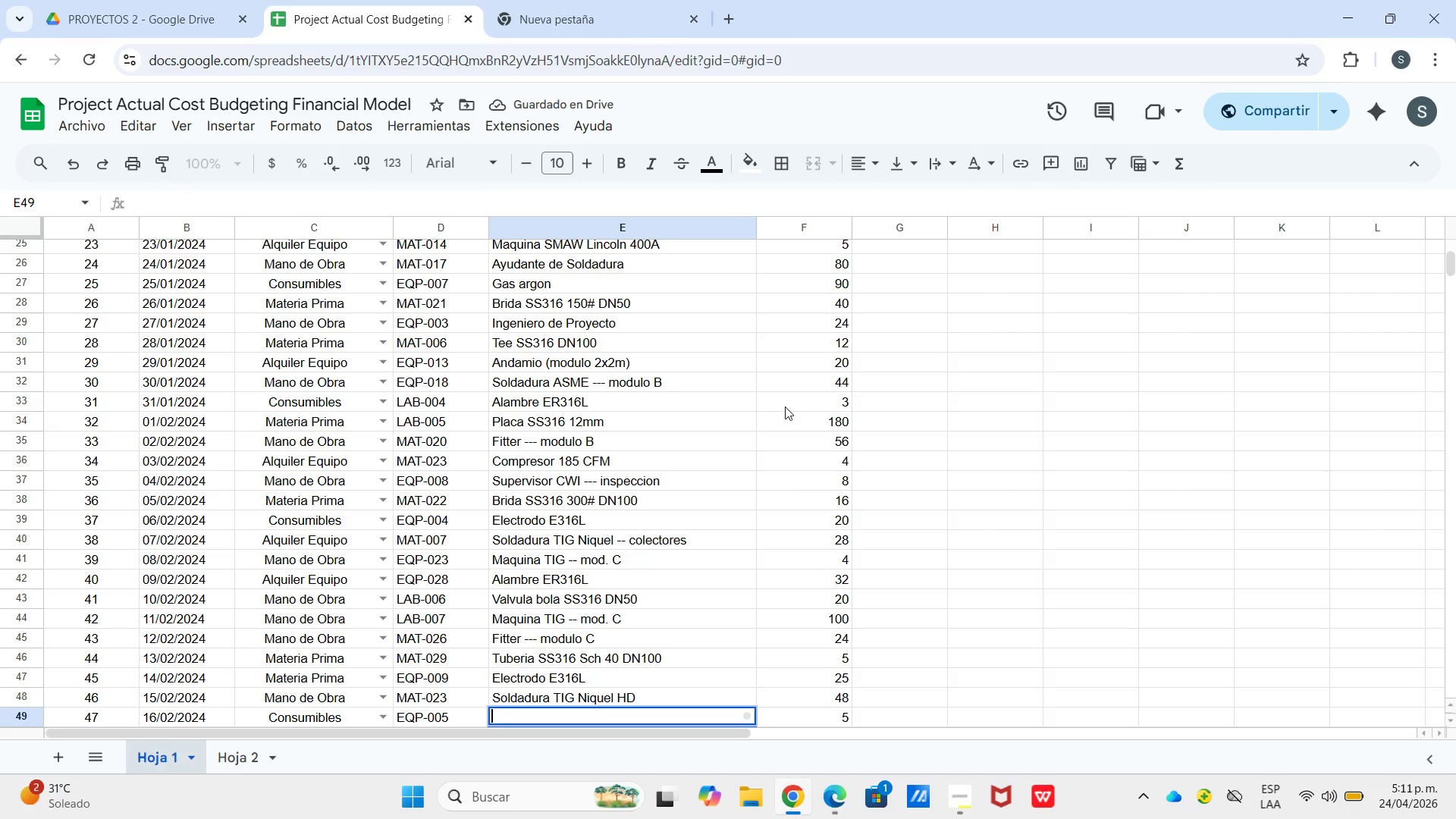 
type(Gu)
key(Backspace)
type(rua 25 ton)
 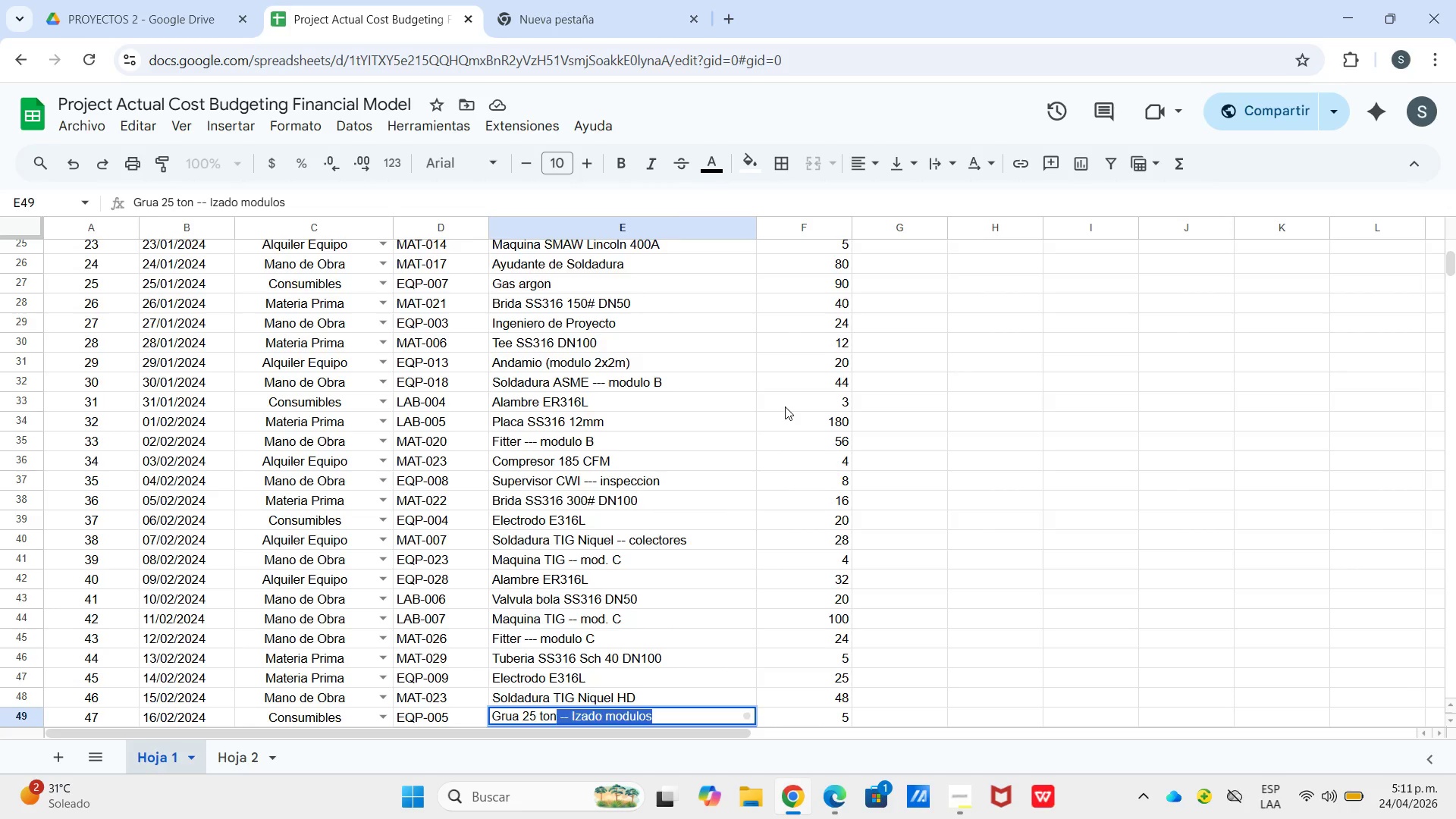 
key(Enter)
 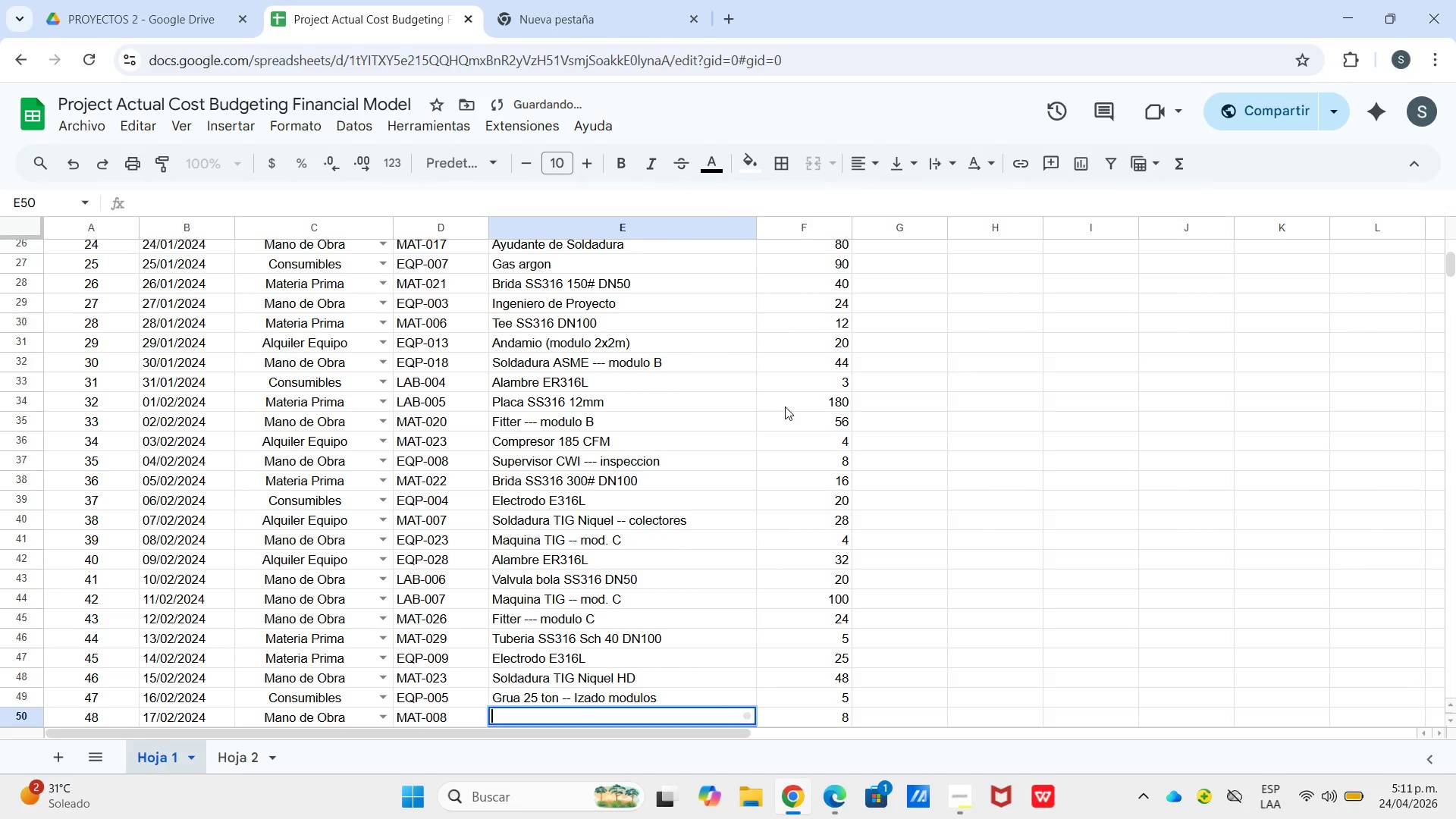 
key(Enter)
 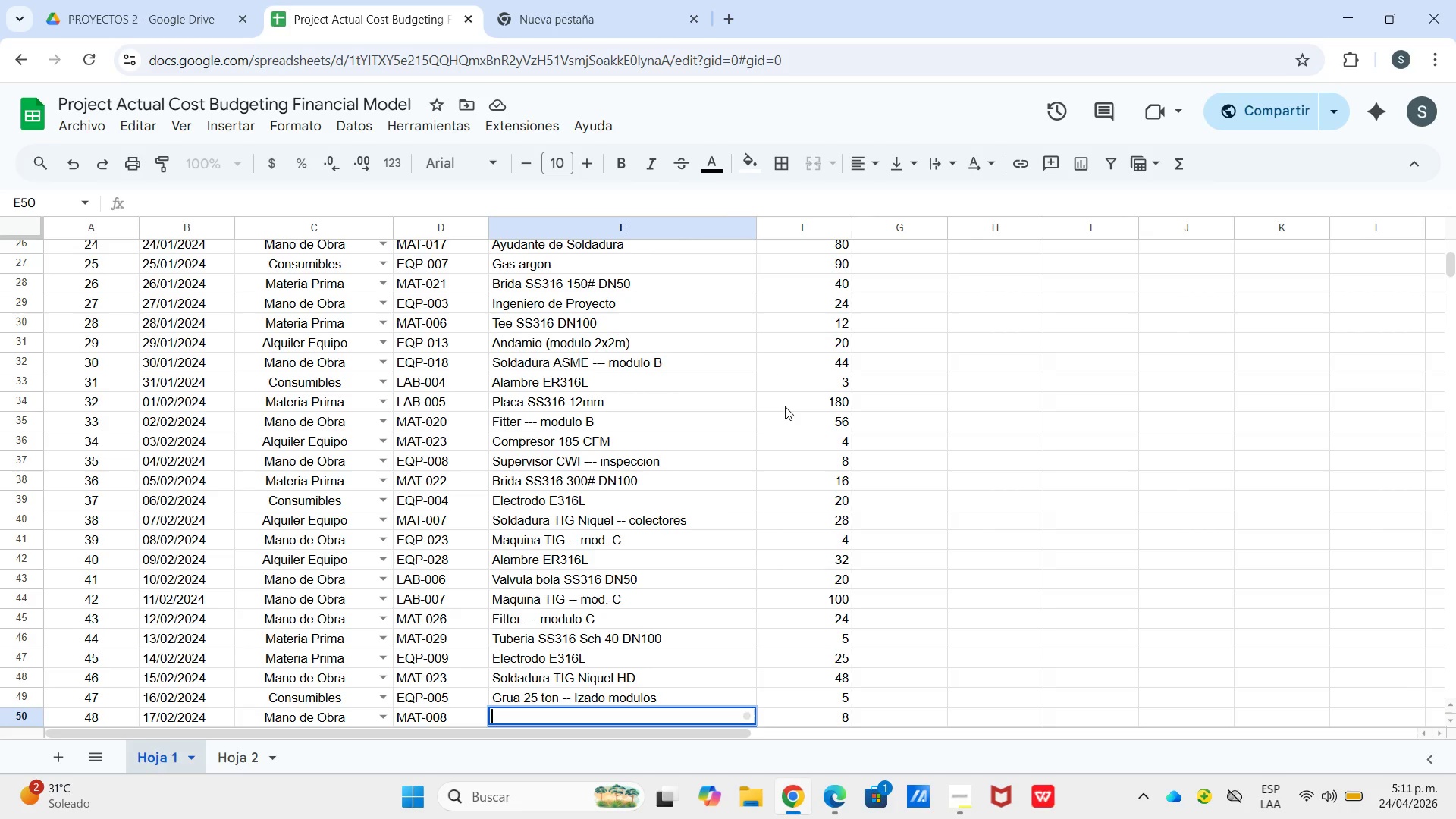 
wait(22.2)
 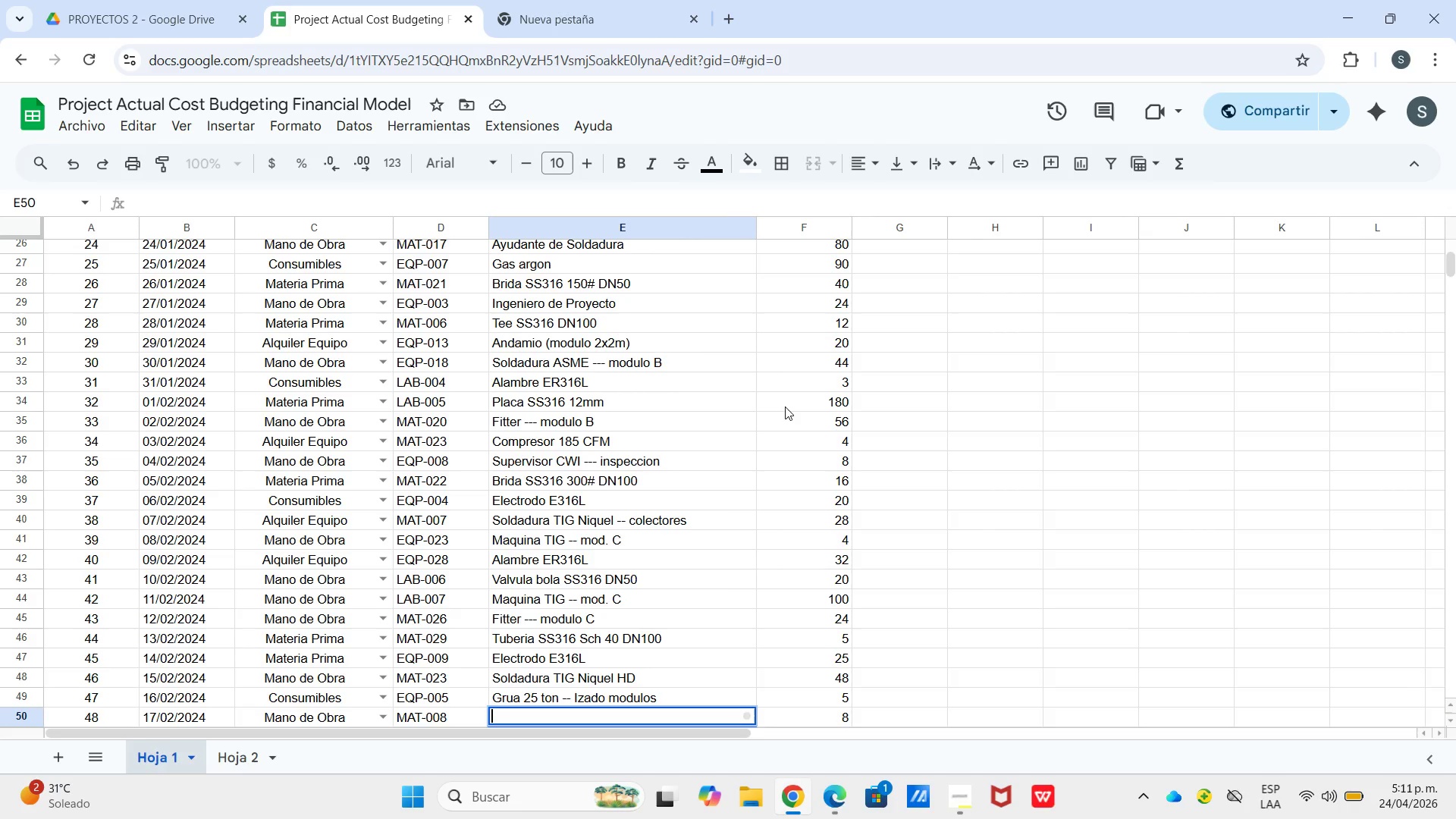 
type(Placa SS316 3MM)
key(Backspace)
key(Backspace)
type(mm)
 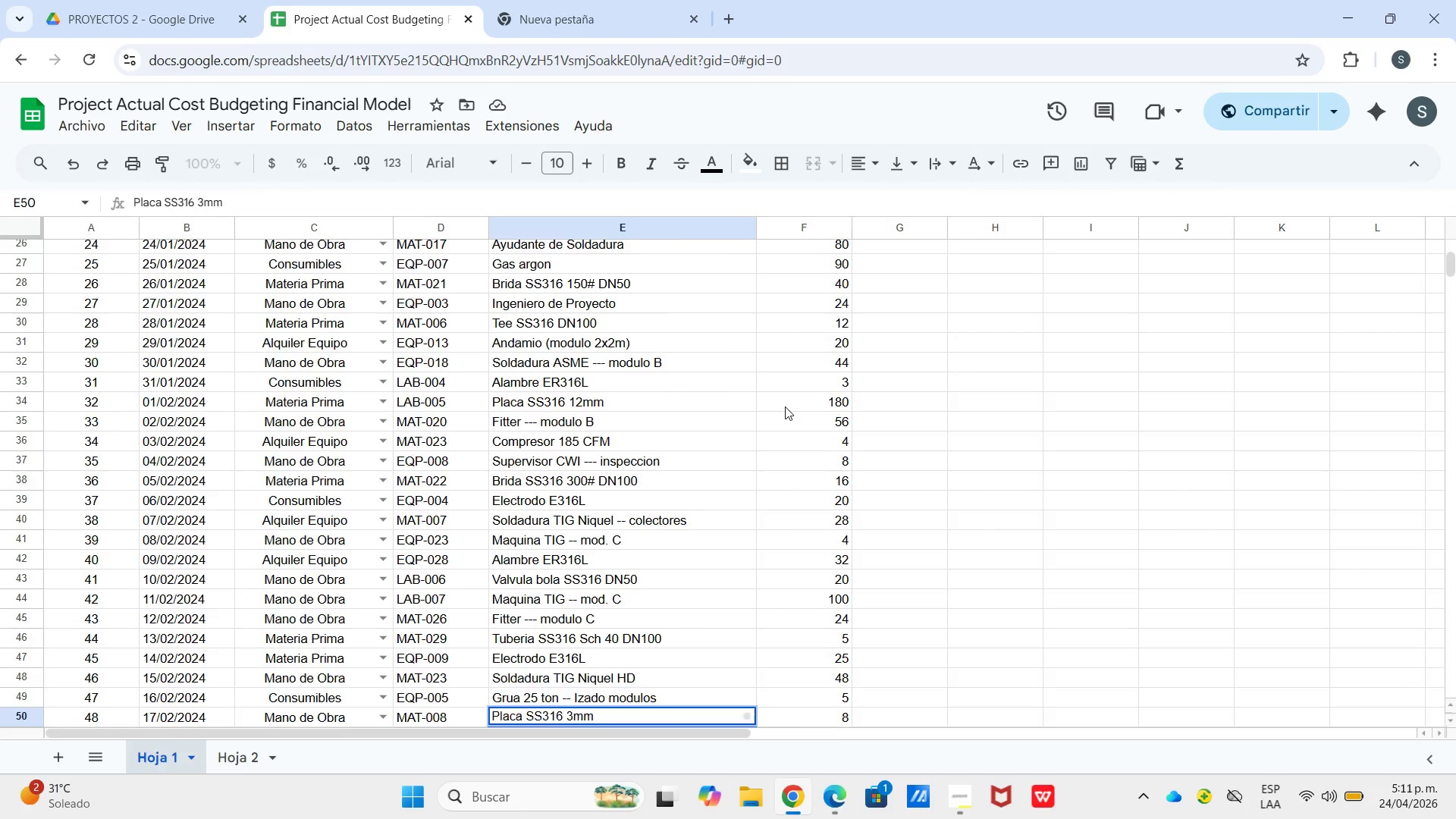 
 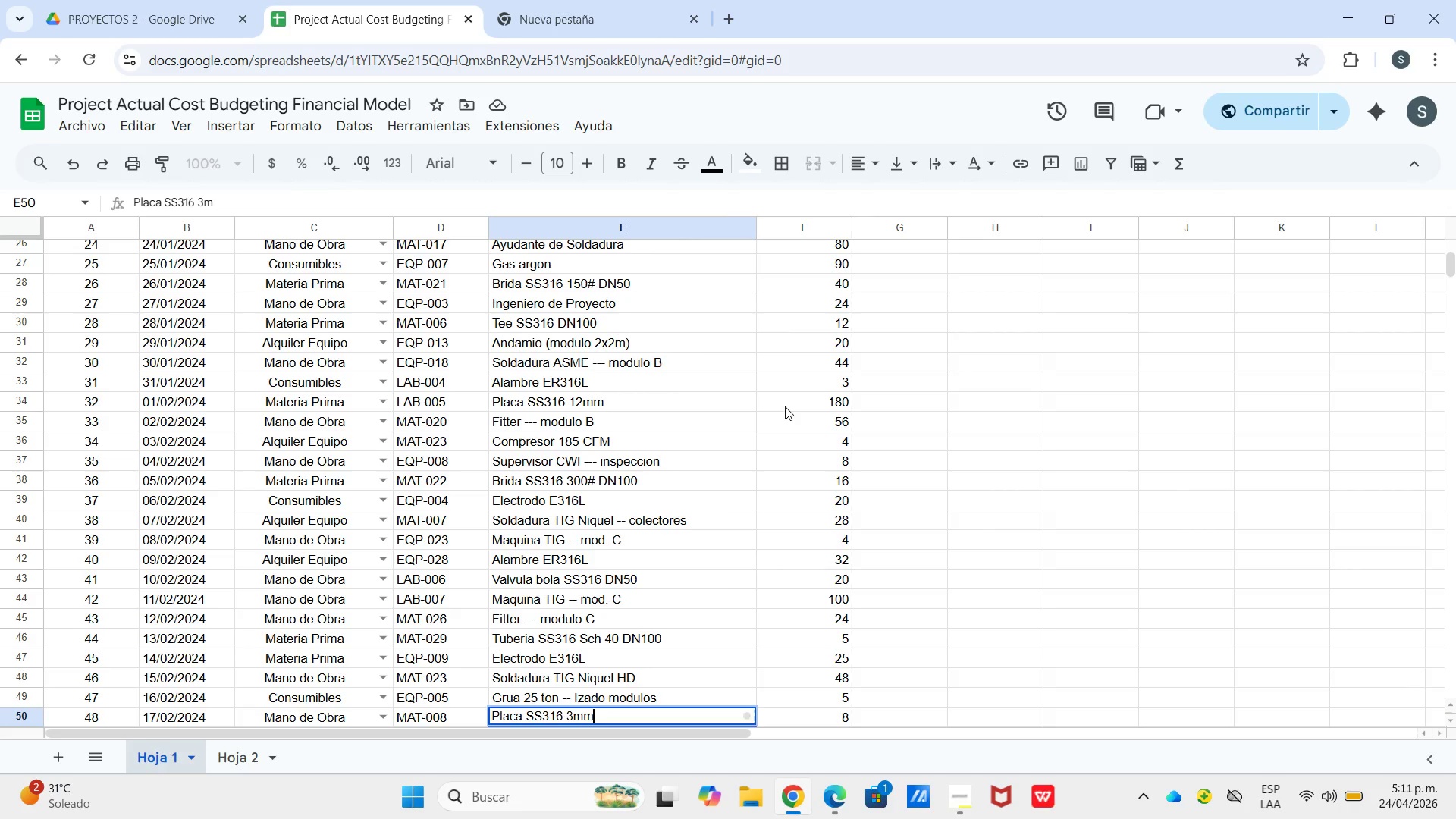 
key(Enter)
 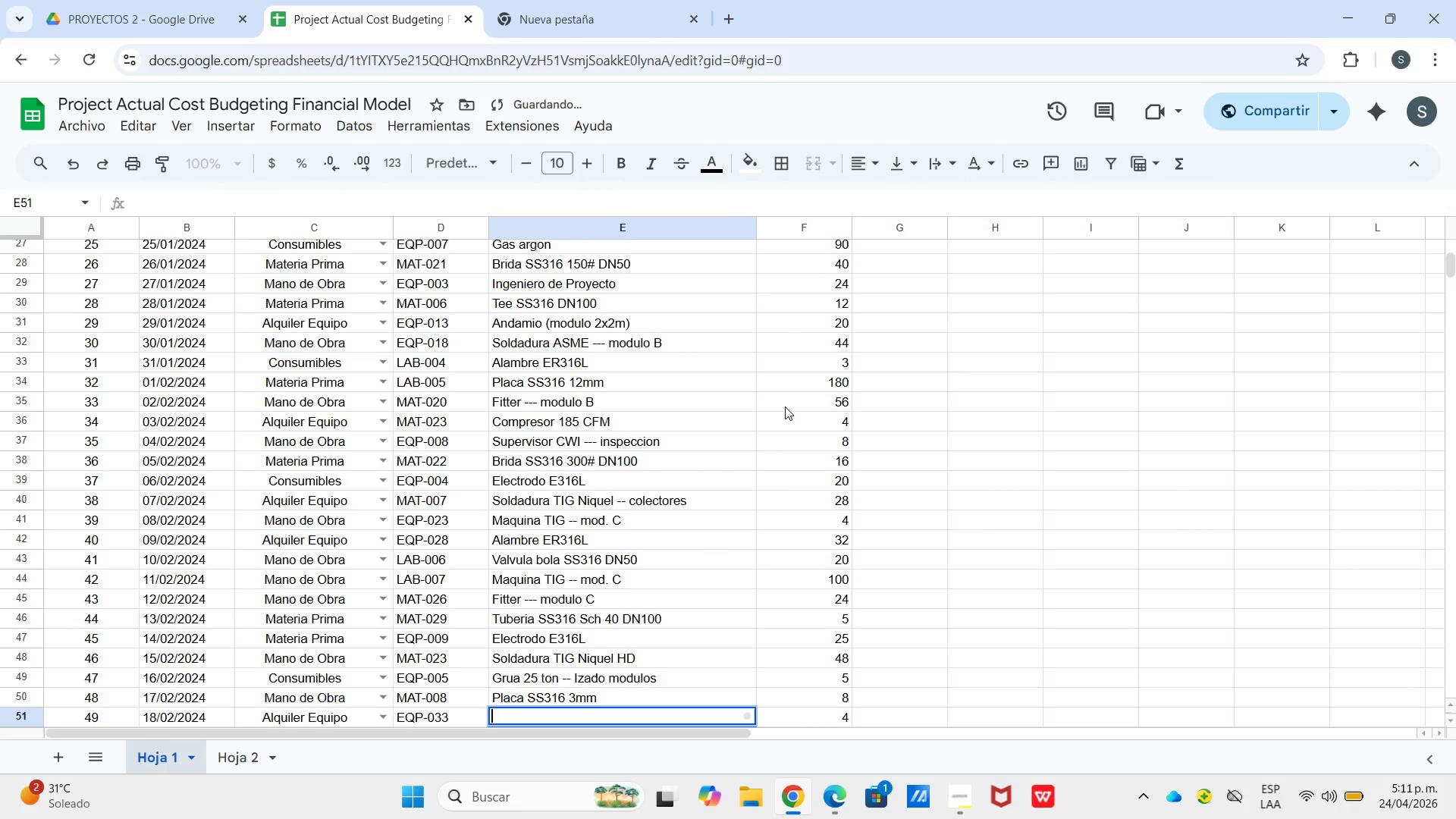 
key(Enter)
 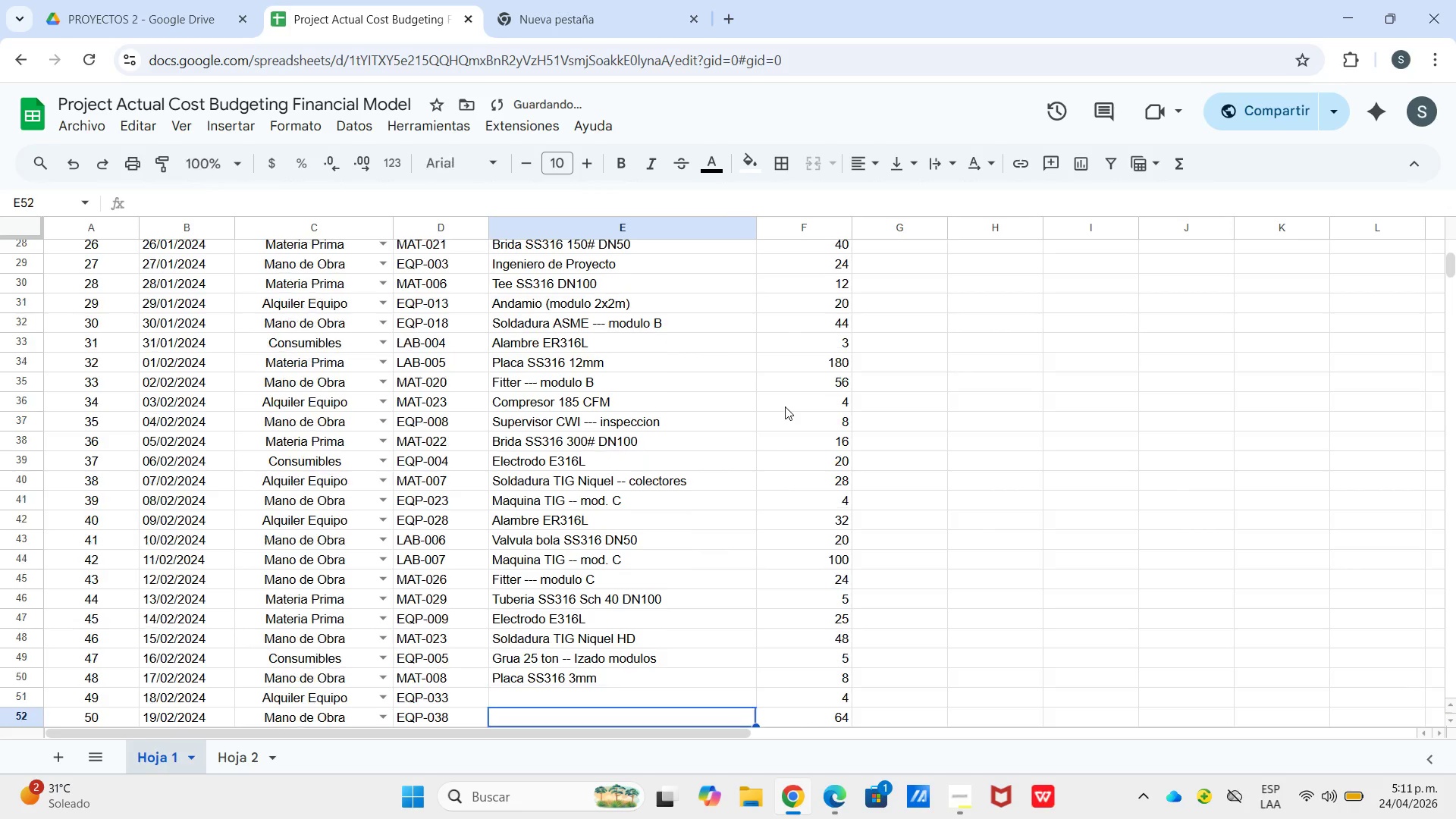 
key(Enter)
 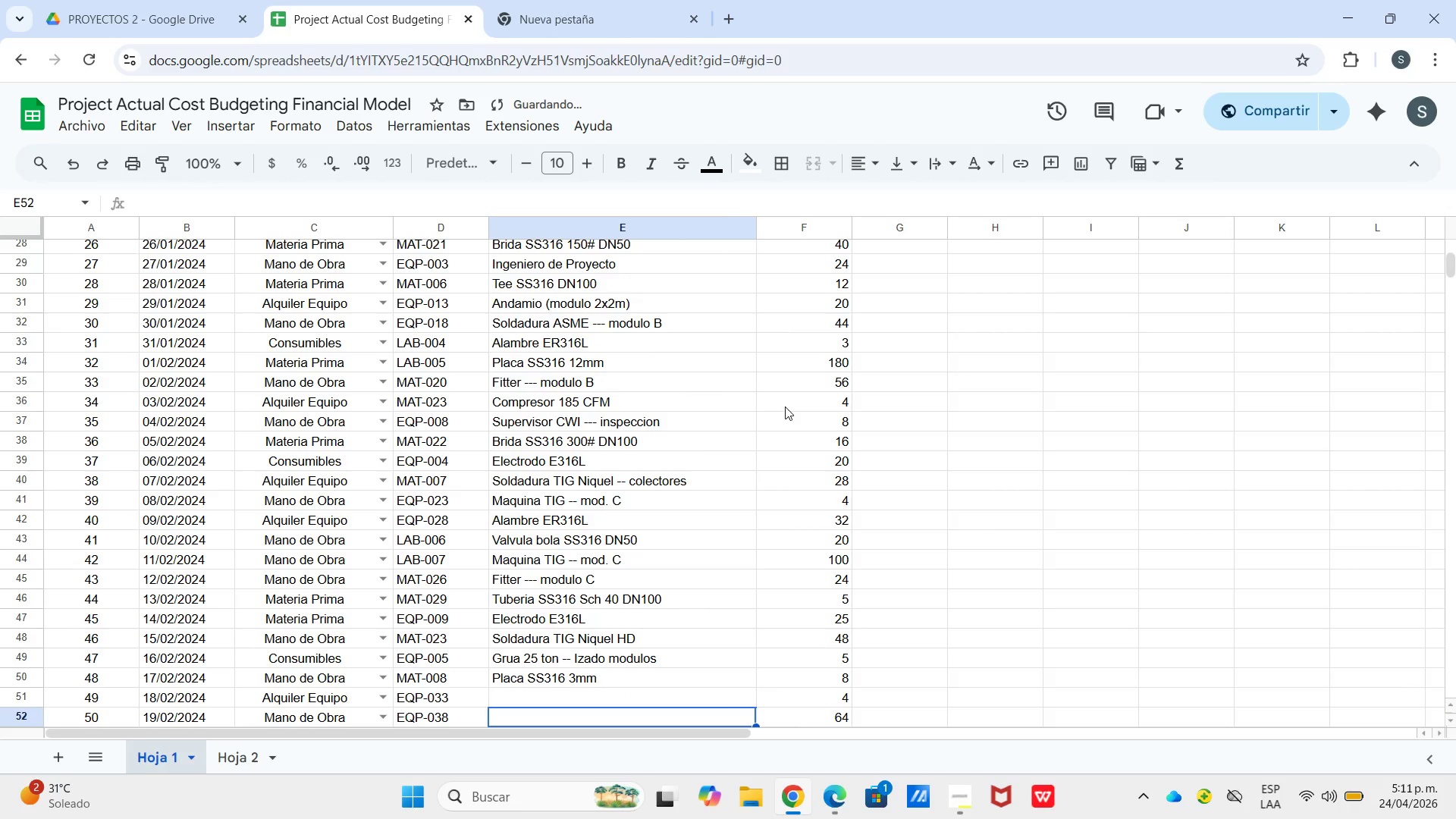 
key(ArrowUp)
 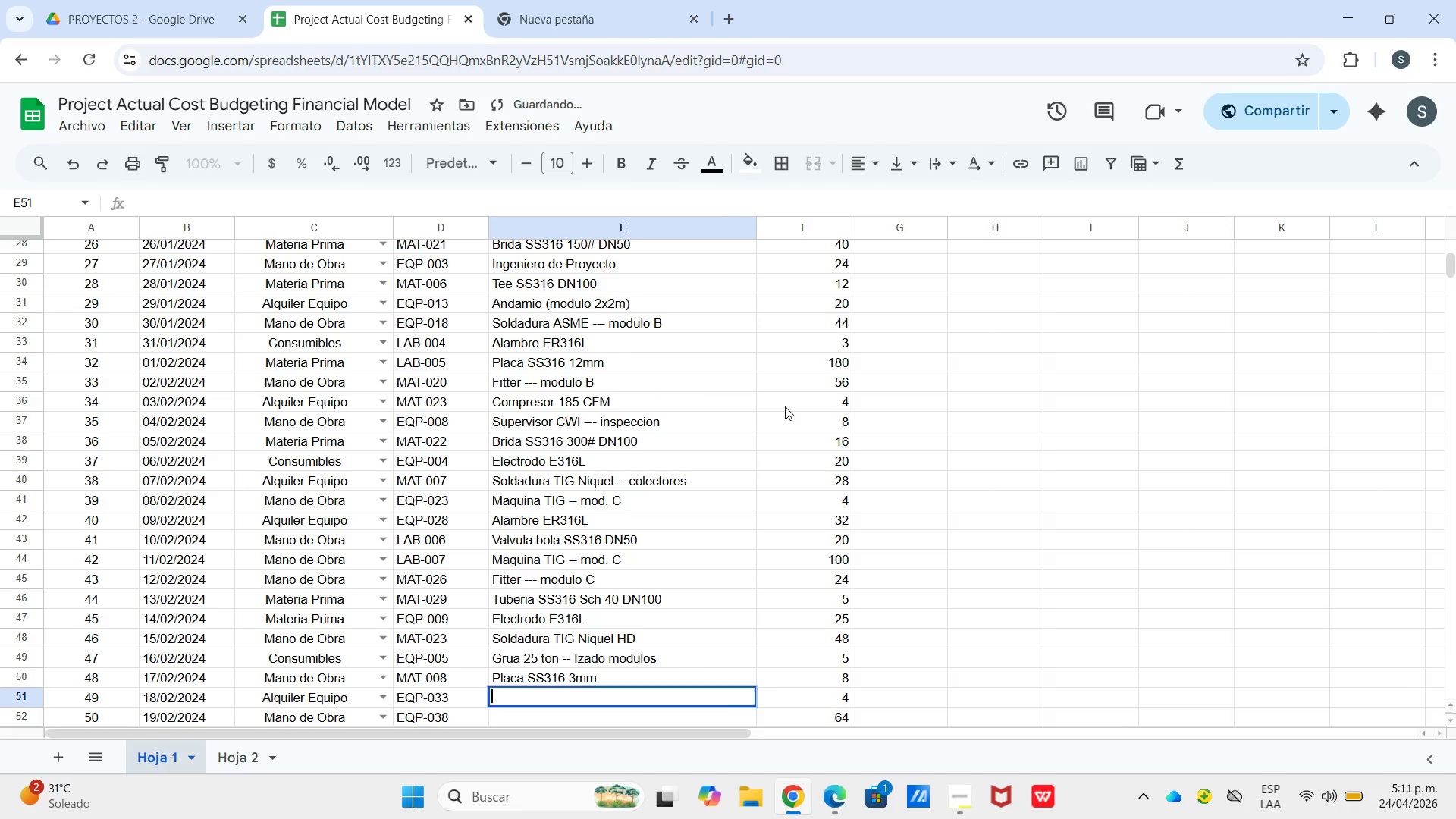 
key(Enter)
 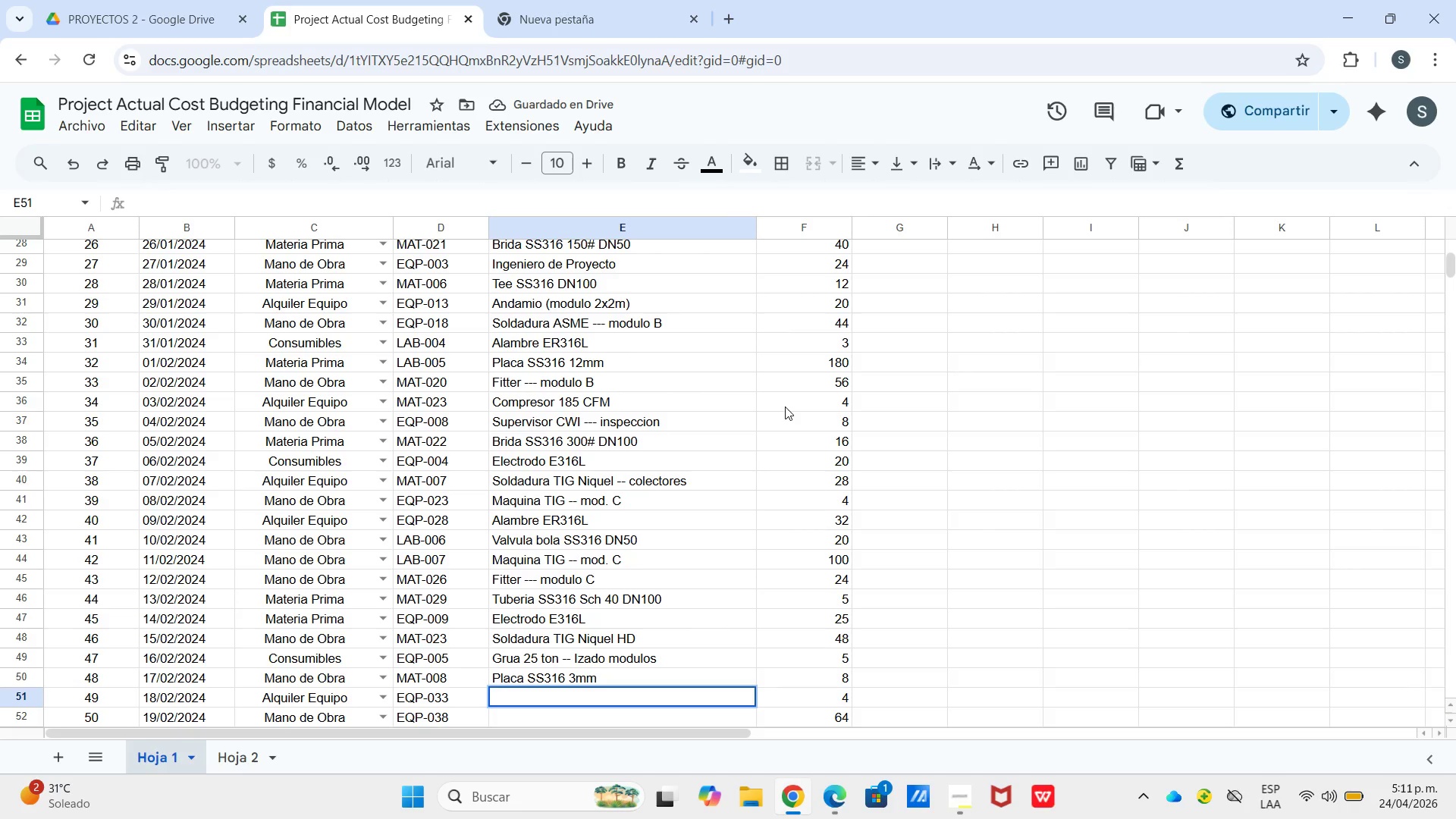 
type(Super)
 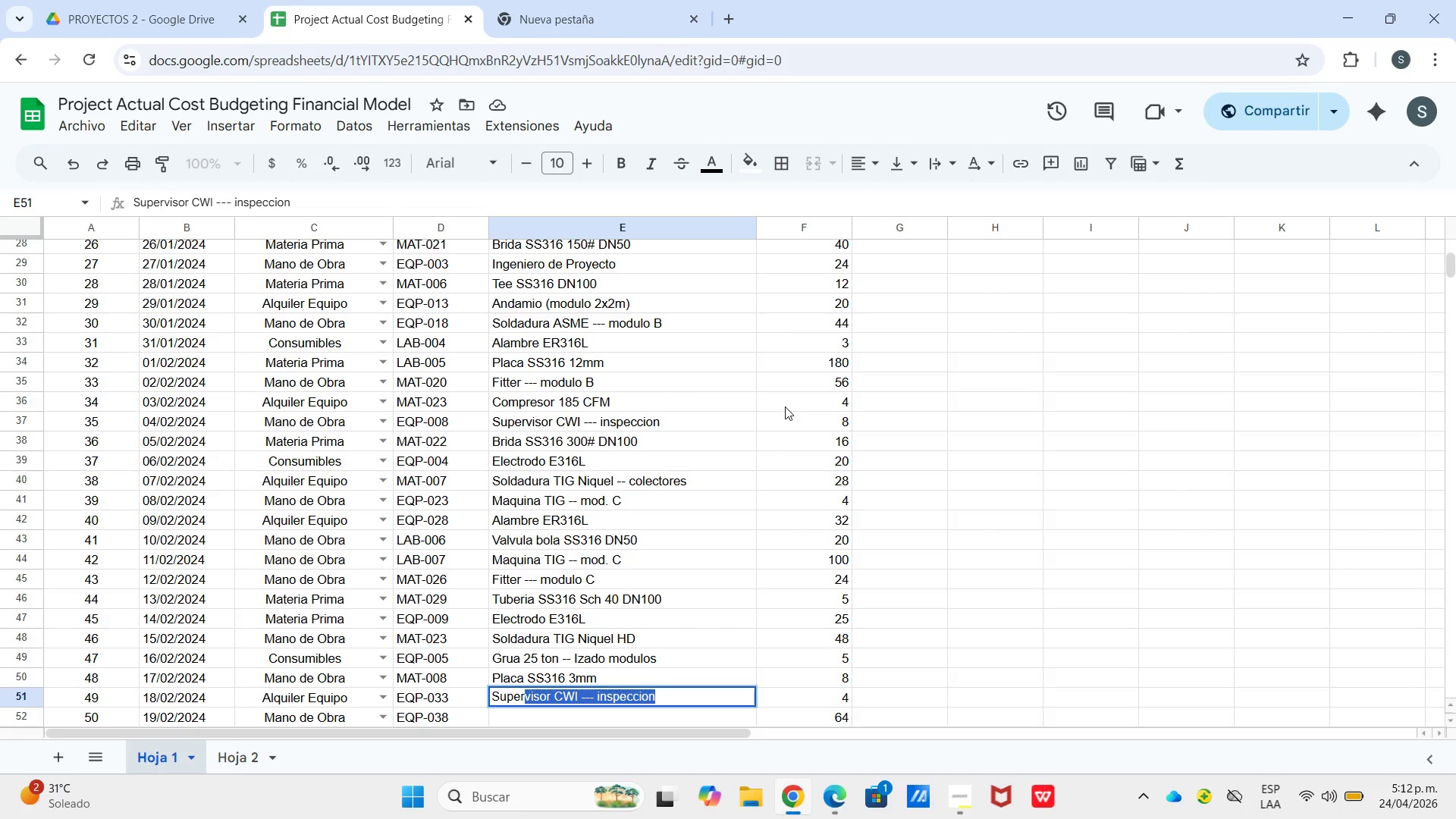 
key(Enter)
 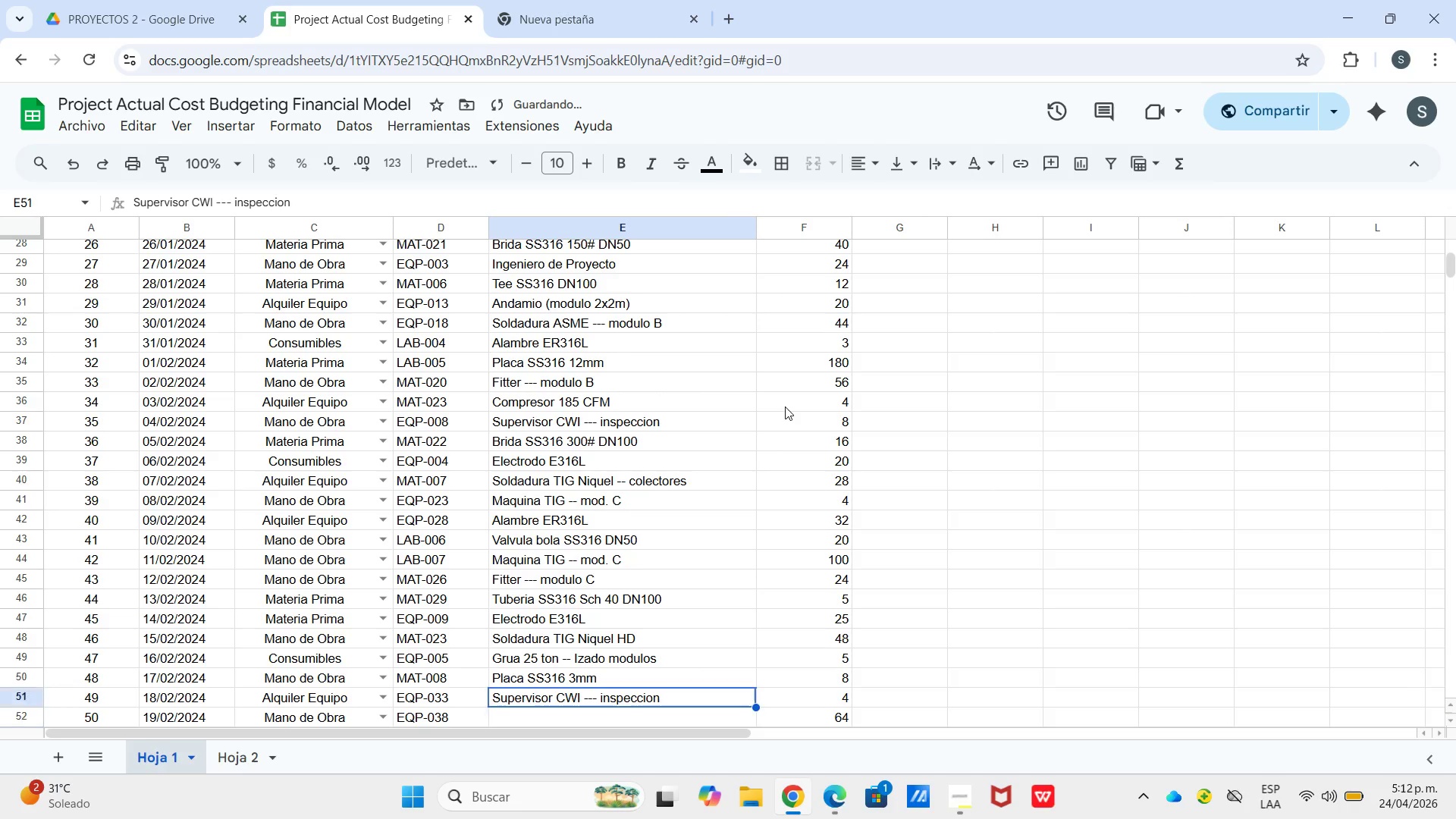 
key(ArrowUp)
 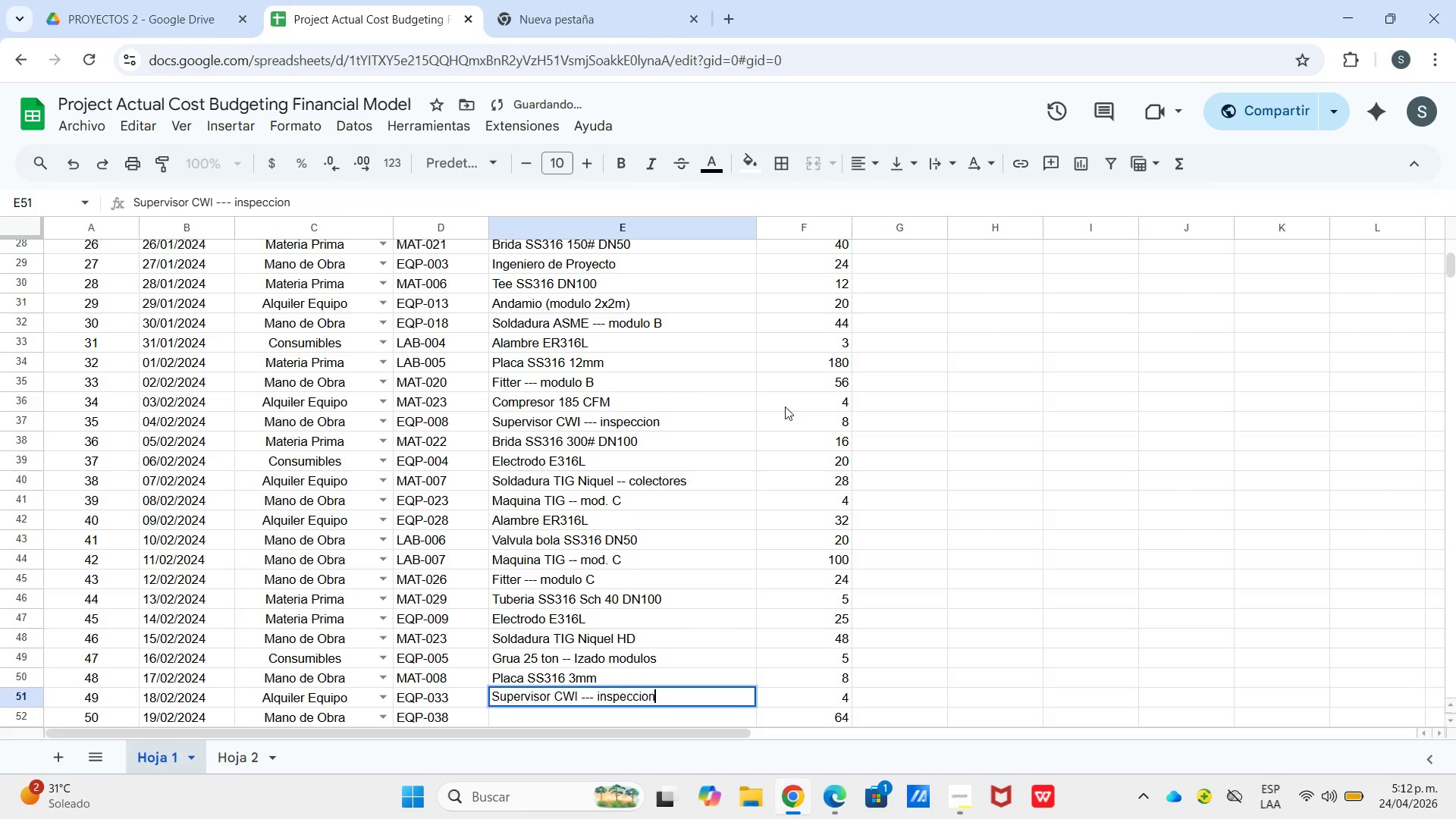 
key(Enter)
 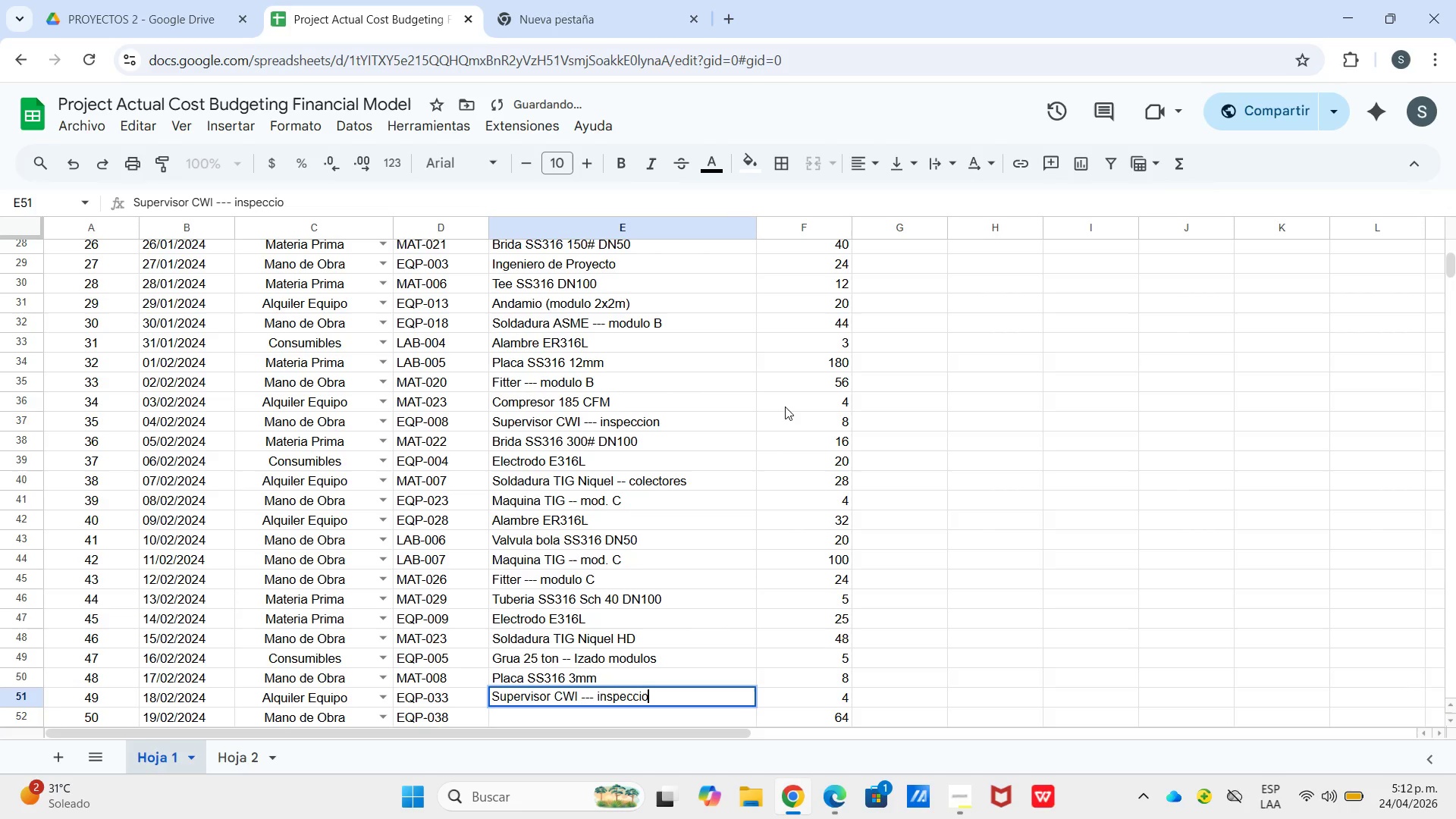 
hold_key(key=Backspace, duration=0.73)
 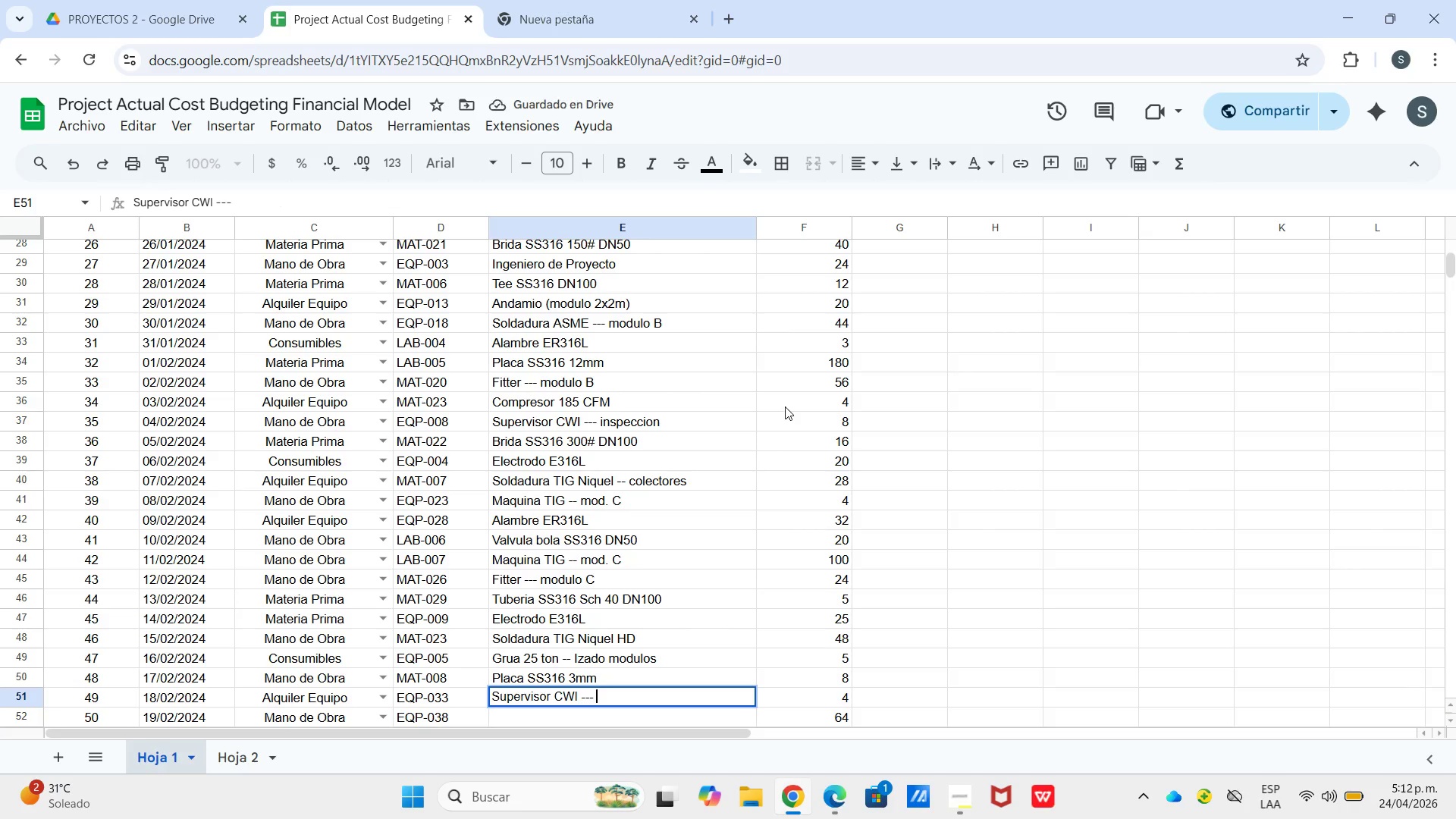 
key(Backspace)
key(Backspace)
key(Backspace)
type(- final mod C)
 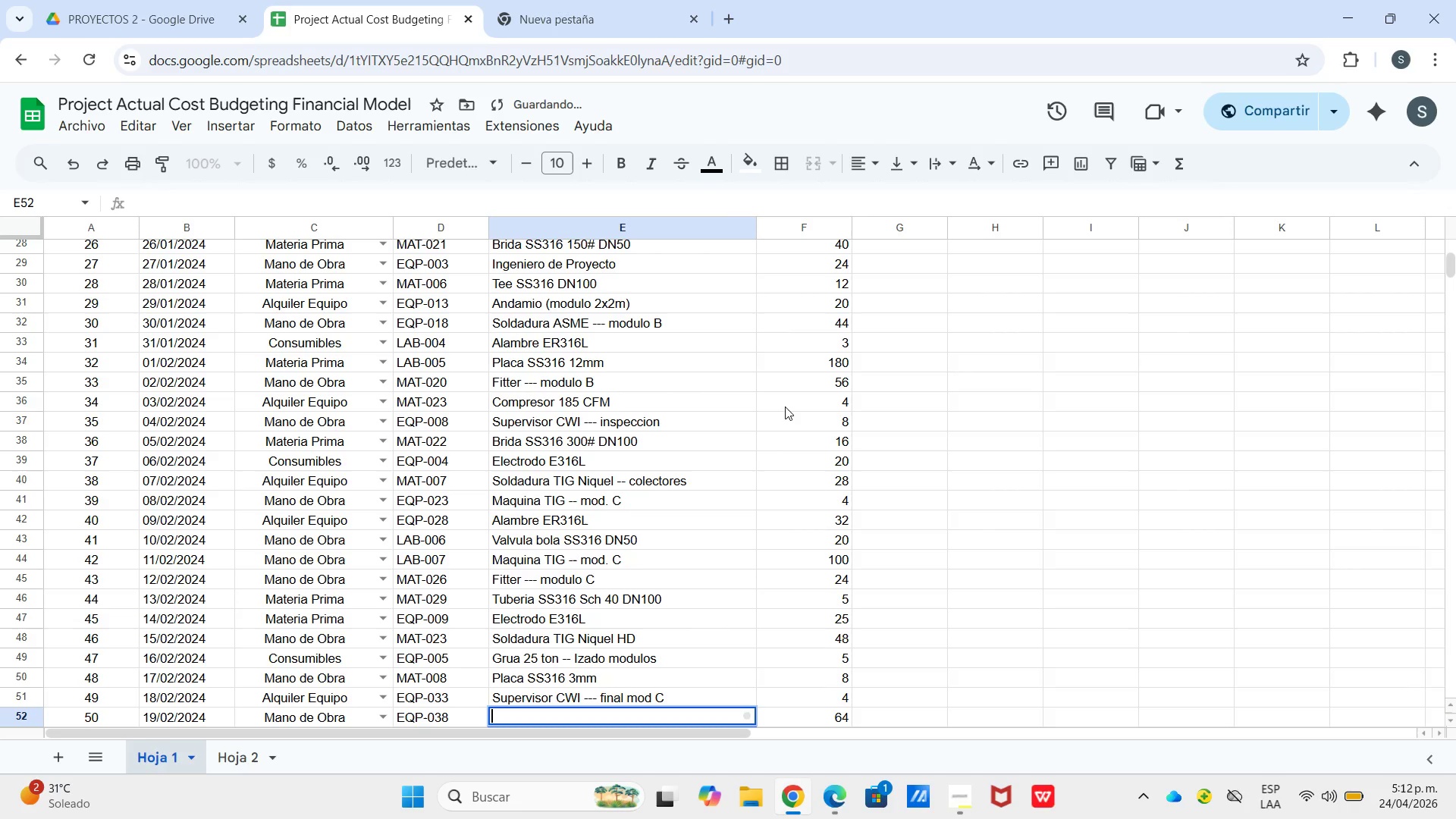 
 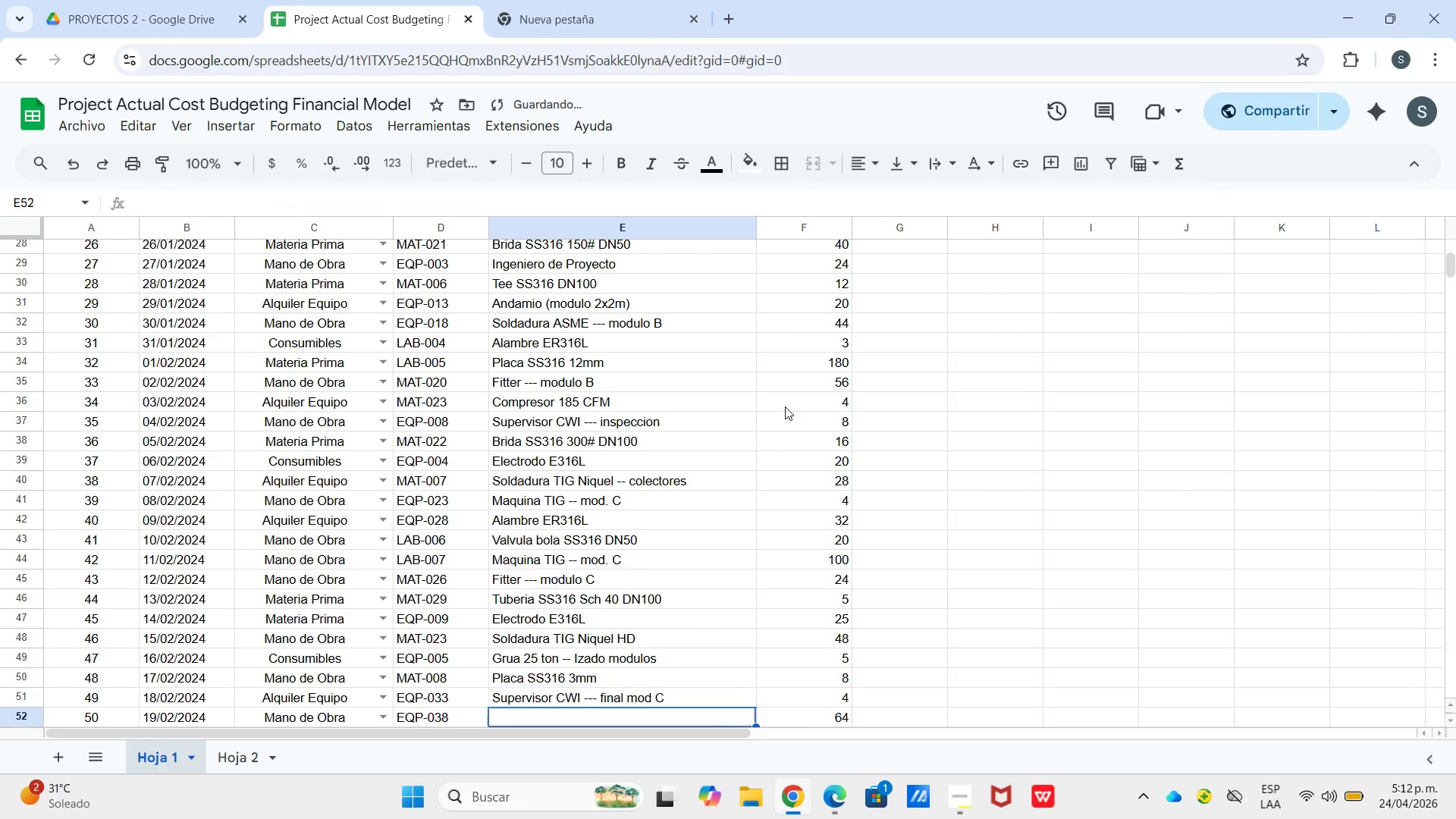 
key(Enter)
 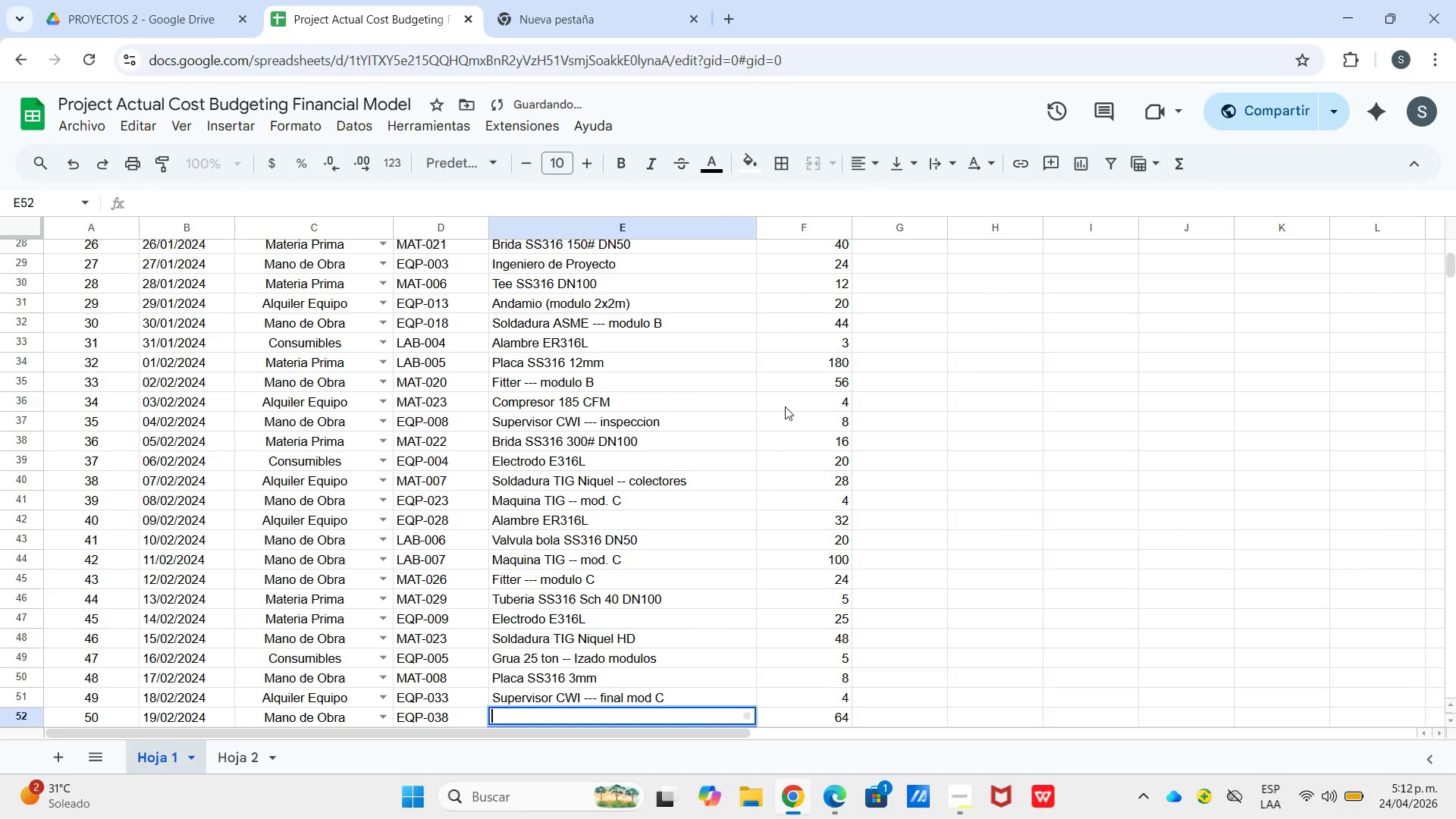 
key(Enter)
 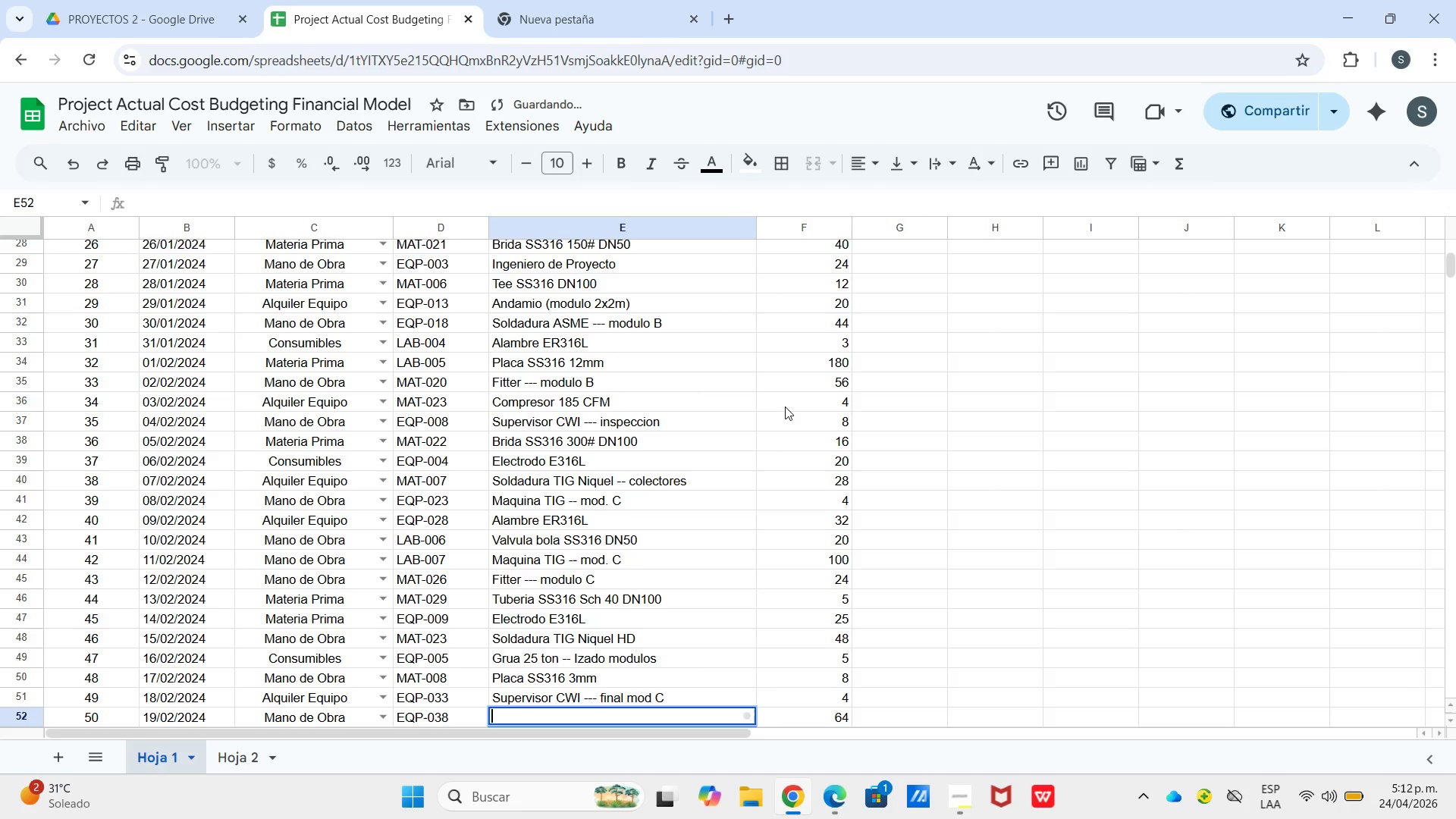 
type(Gas)
 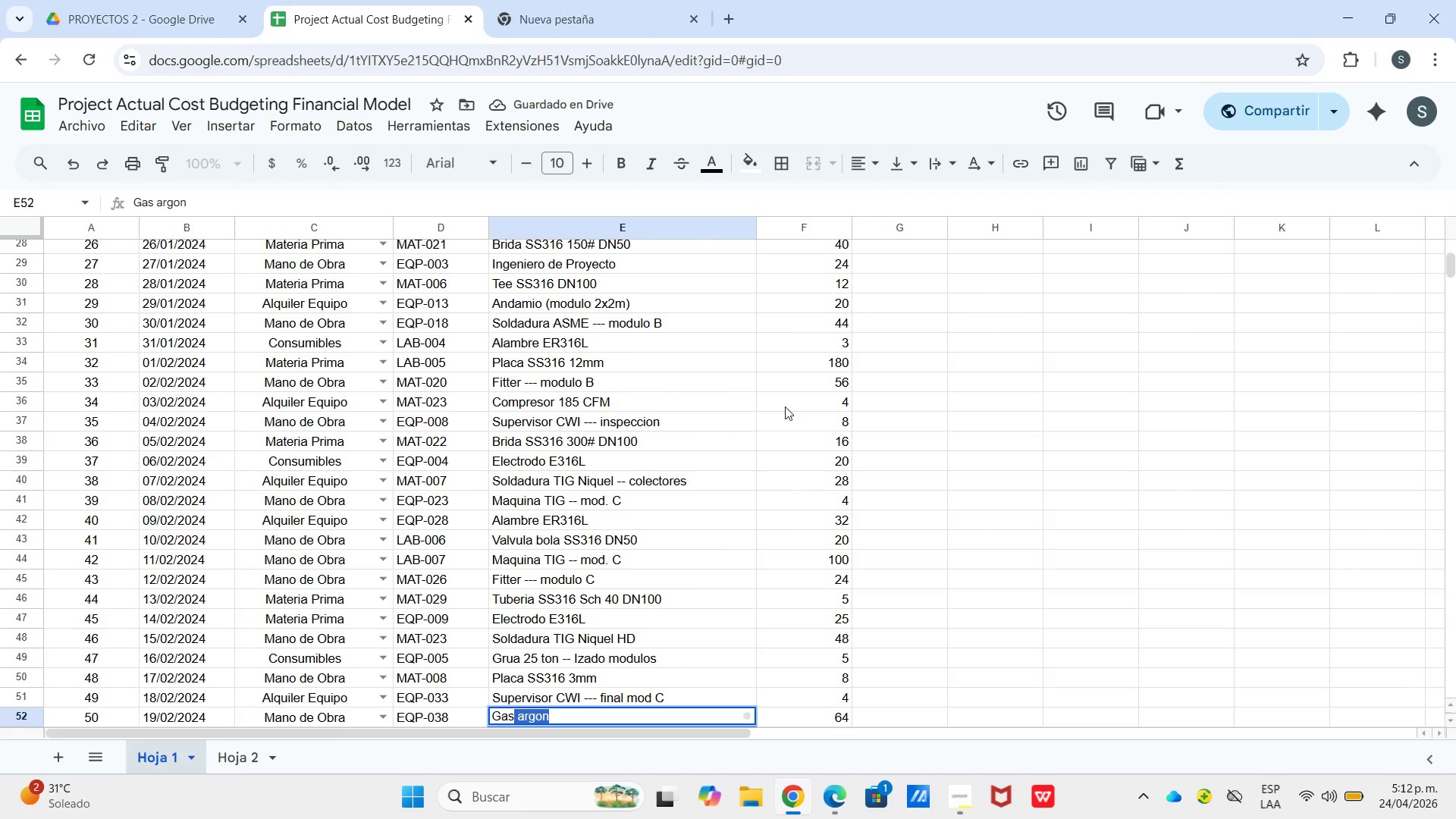 
key(Enter)
 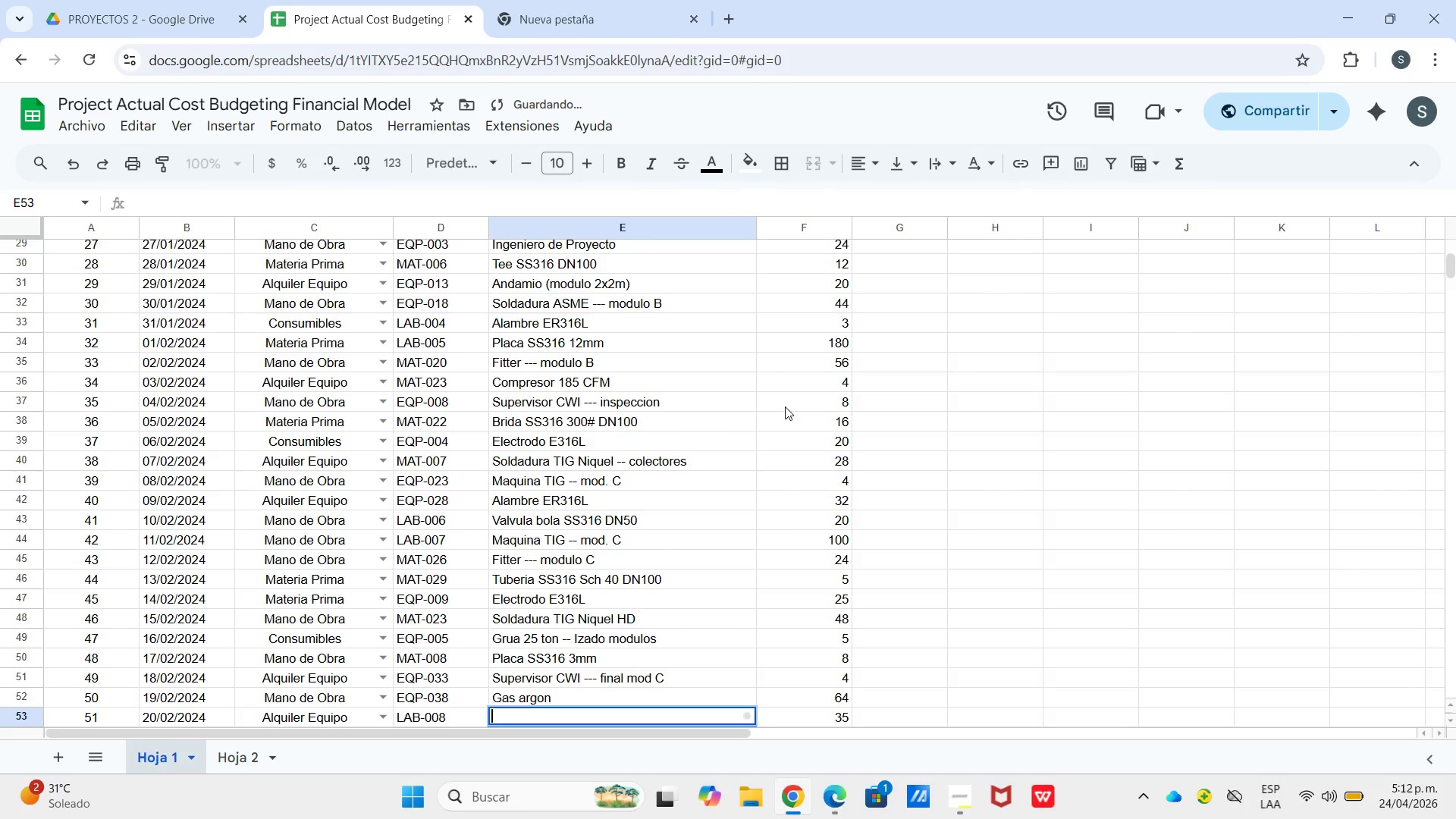 
key(Enter)
 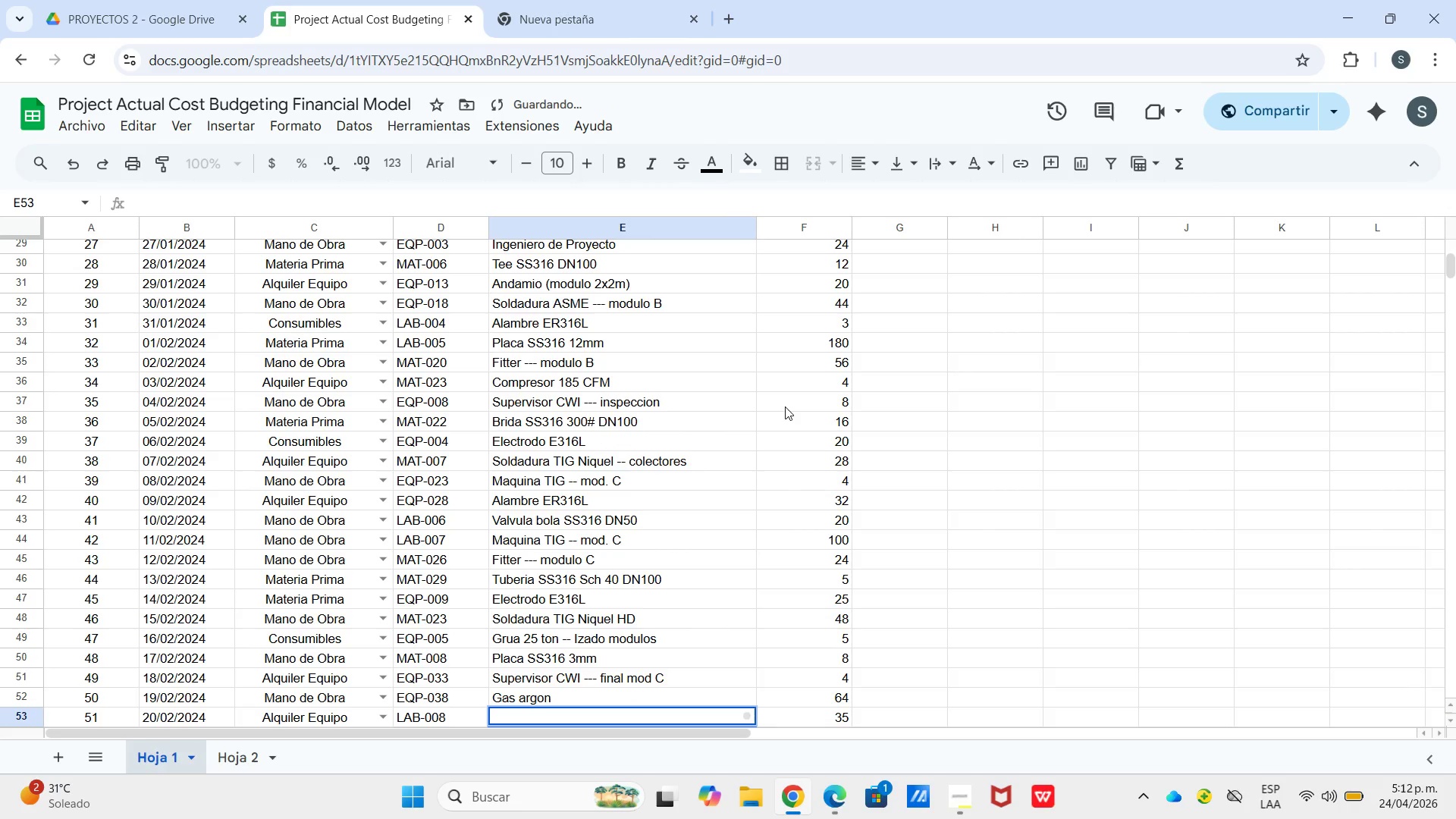 
type(Brida SS316 150# DN100)
 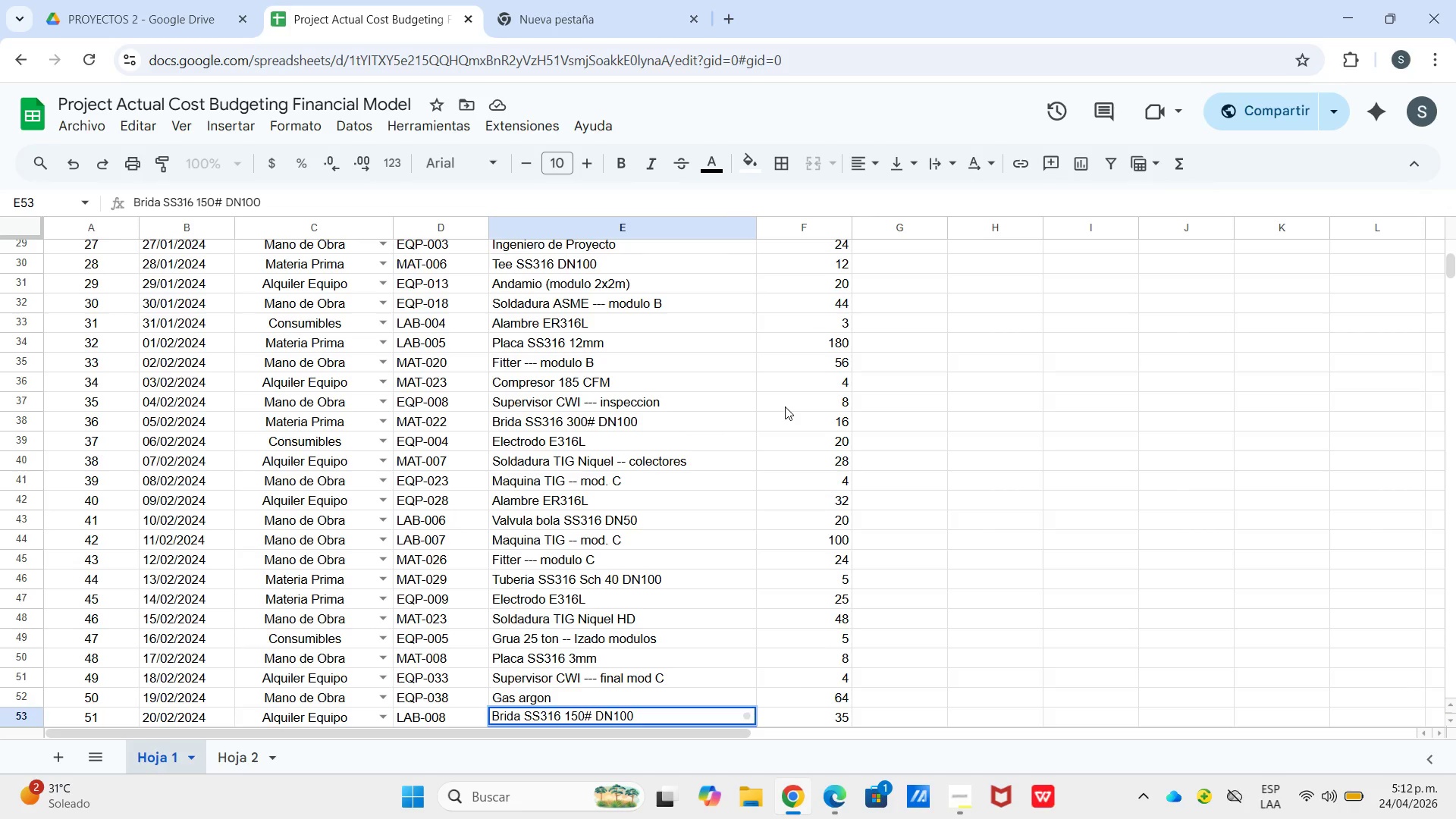 
key(Enter)
 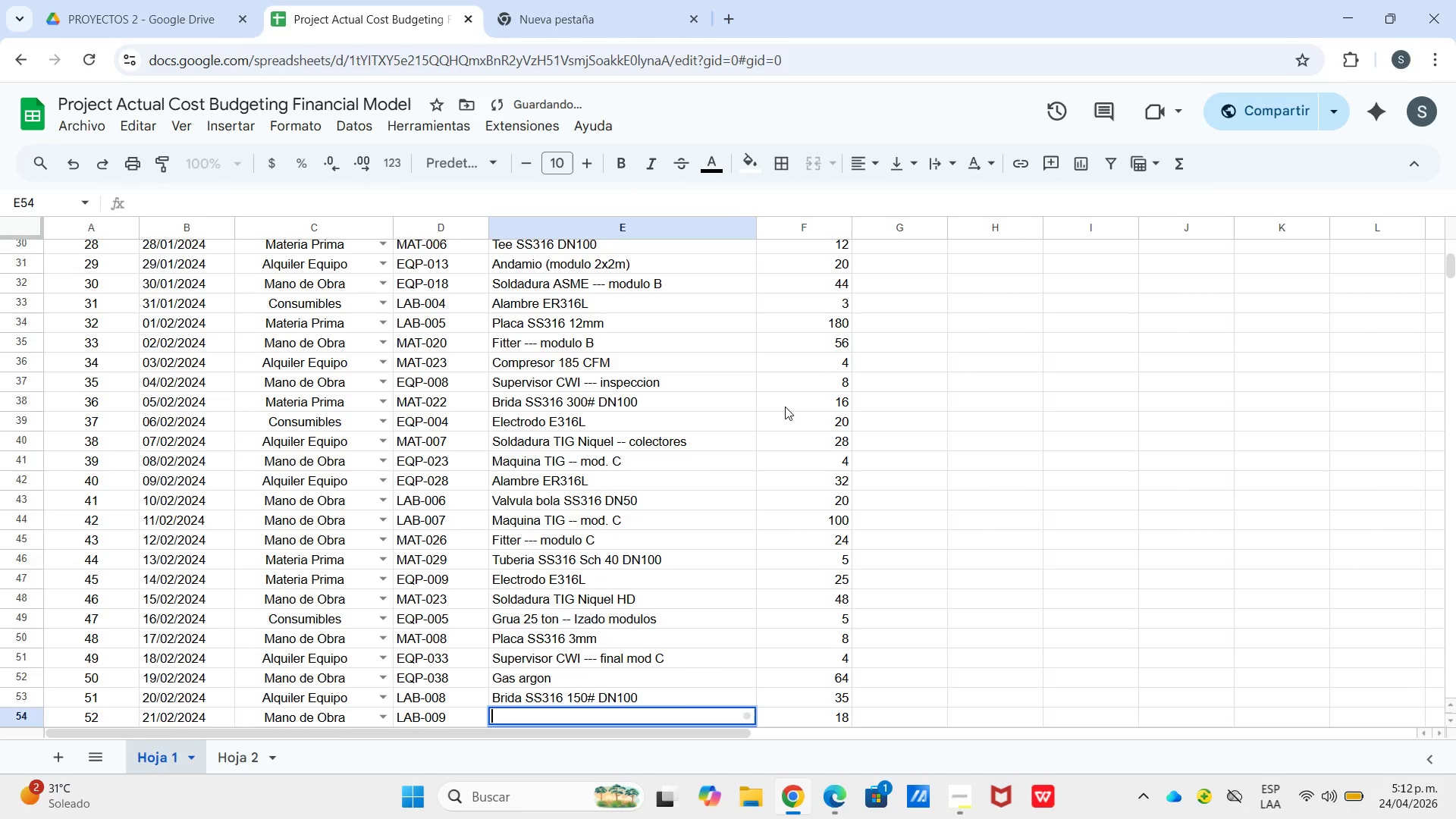 
key(Enter)
 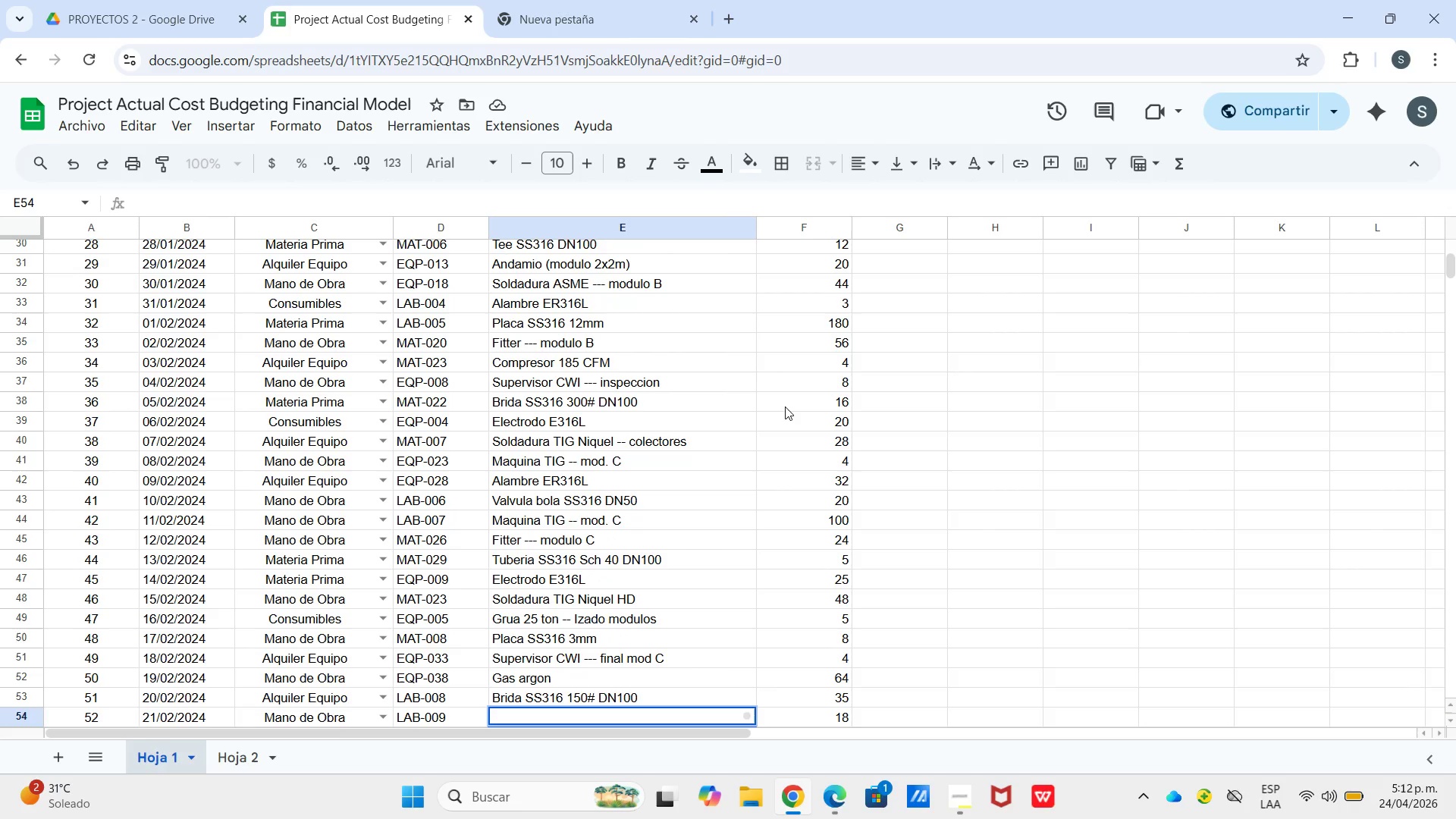 
wait(14.44)
 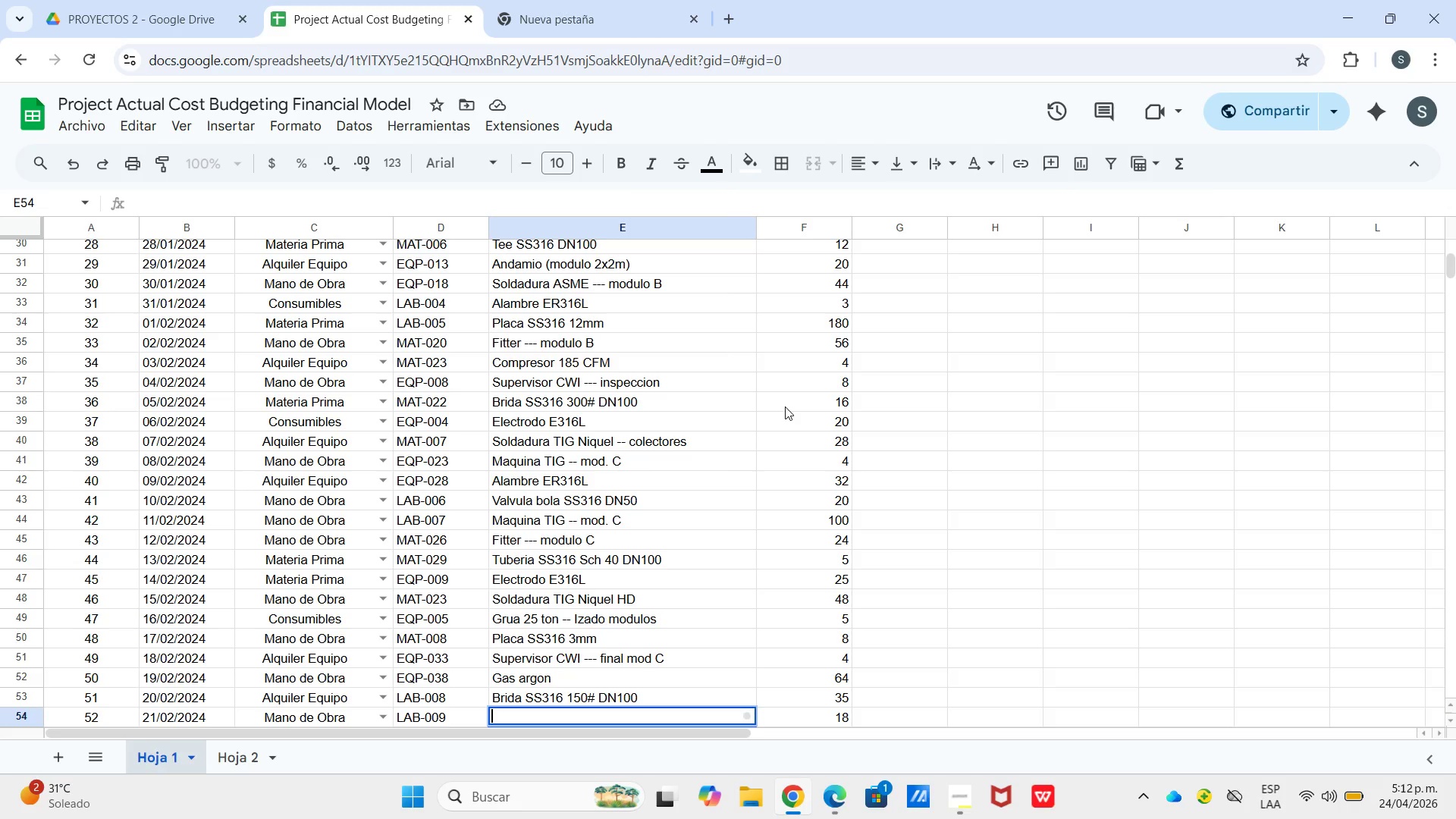 
type(Monta)
 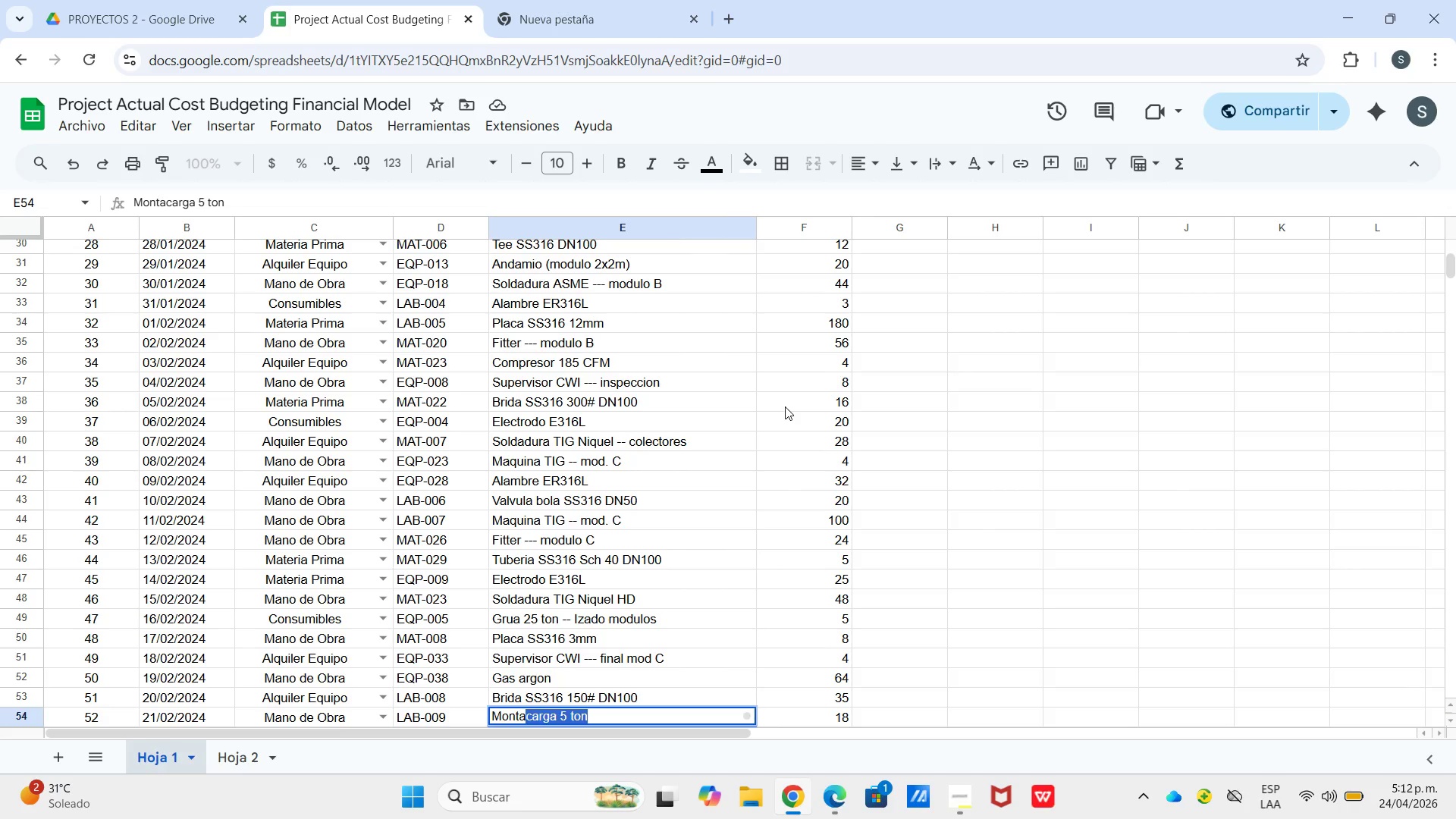 
type(cargas)
 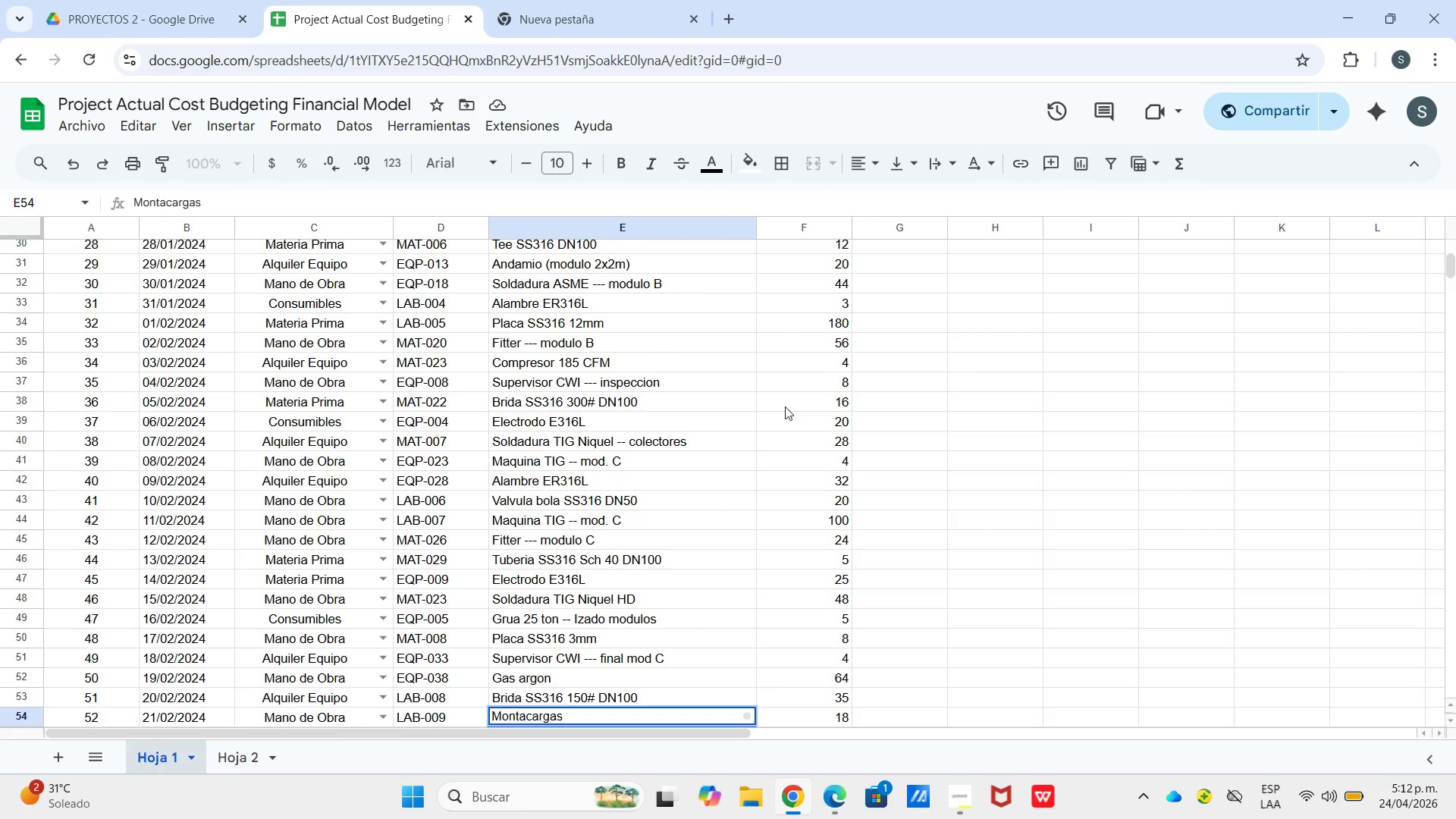 
key(Enter)
 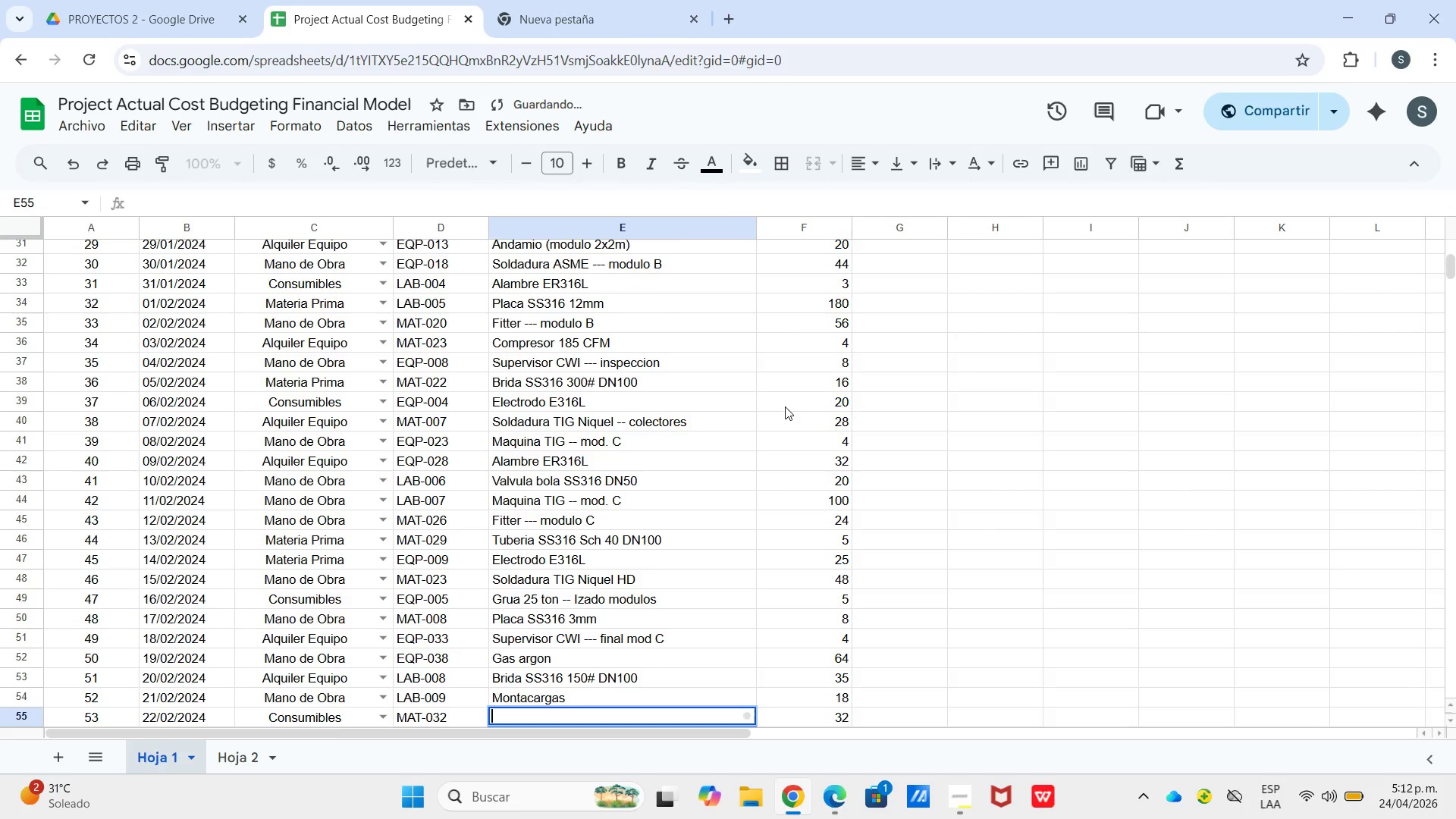 
key(Enter)
 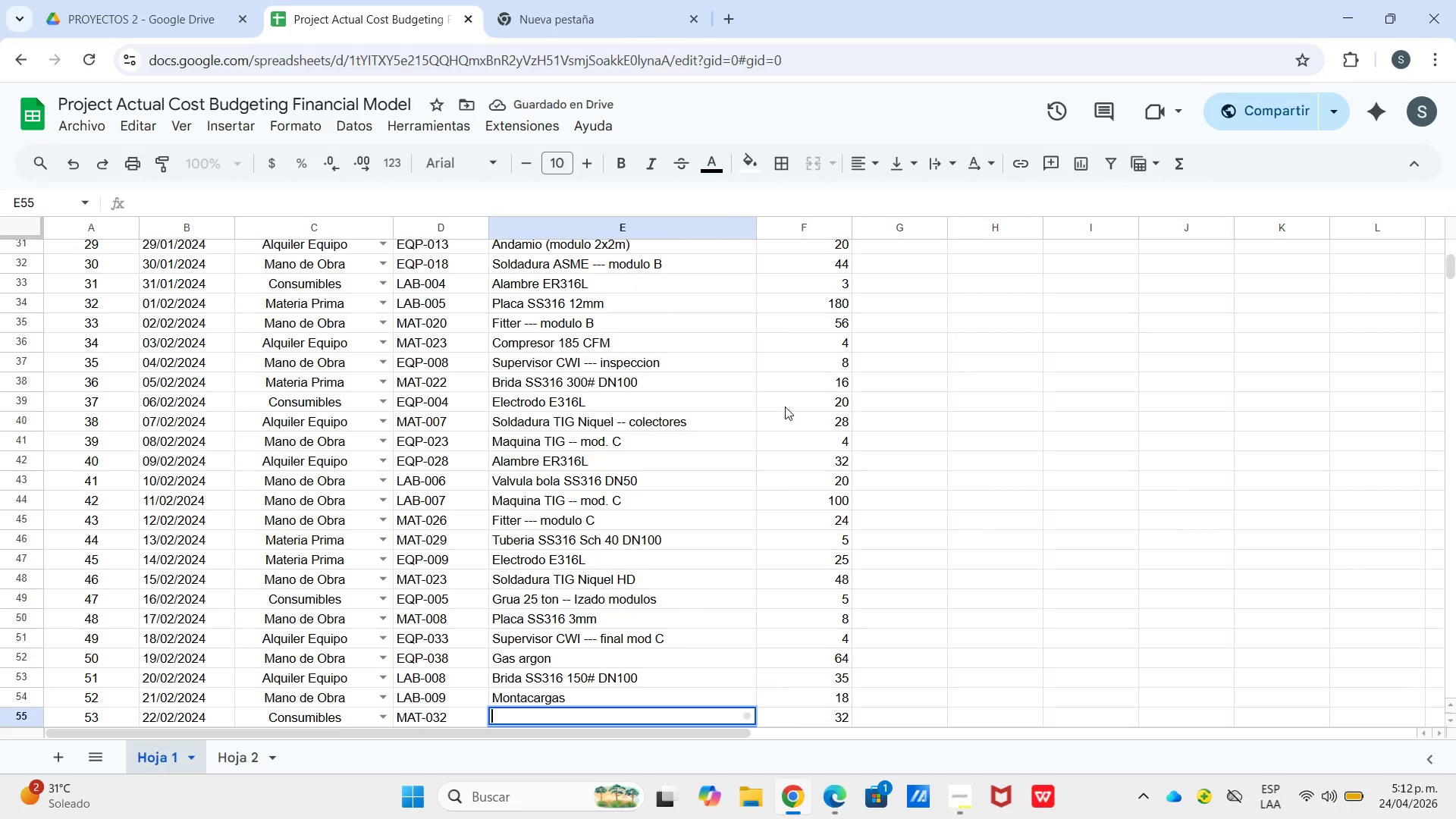 
type(Soldadura)
 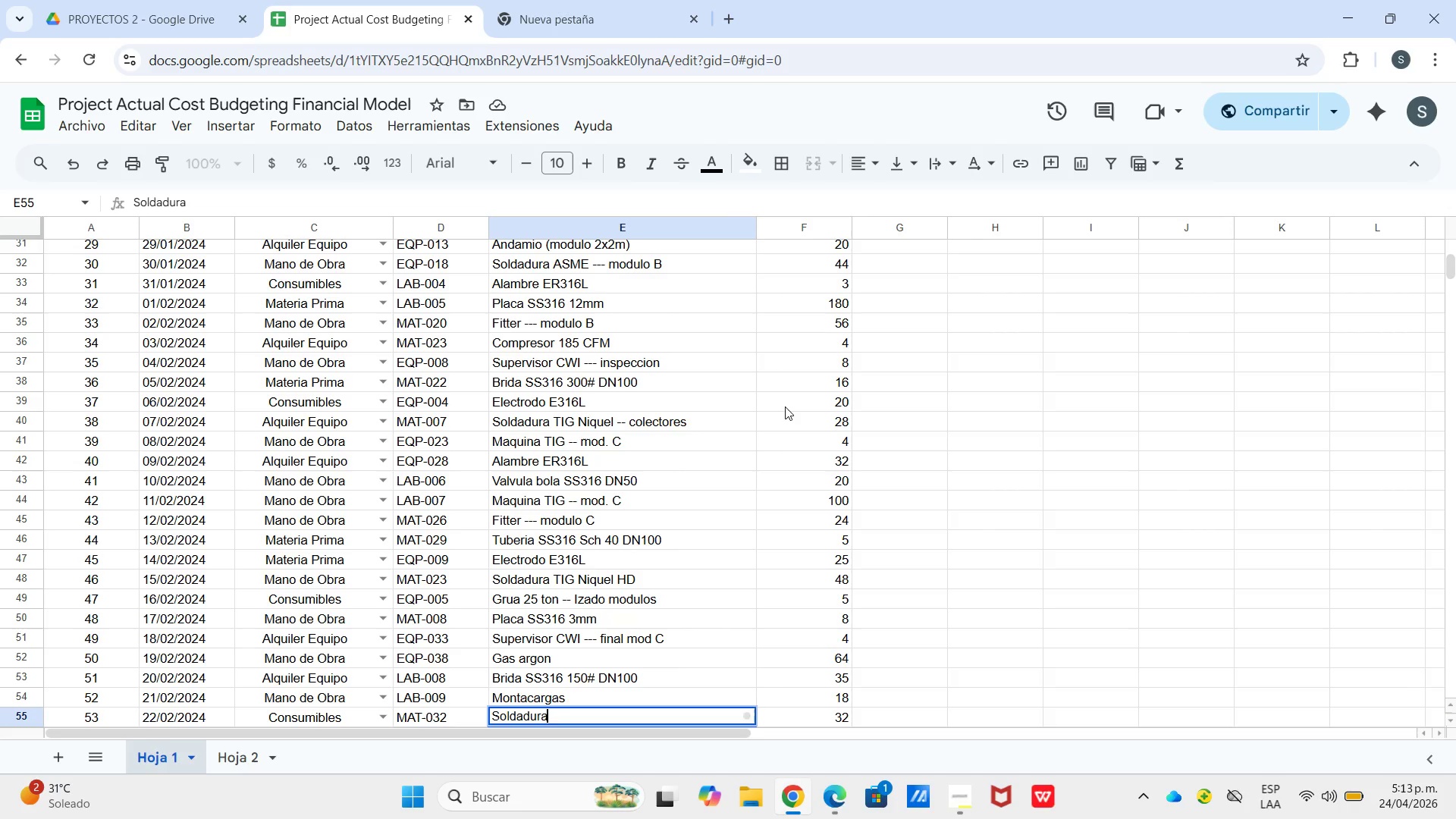 
type( AWS)
 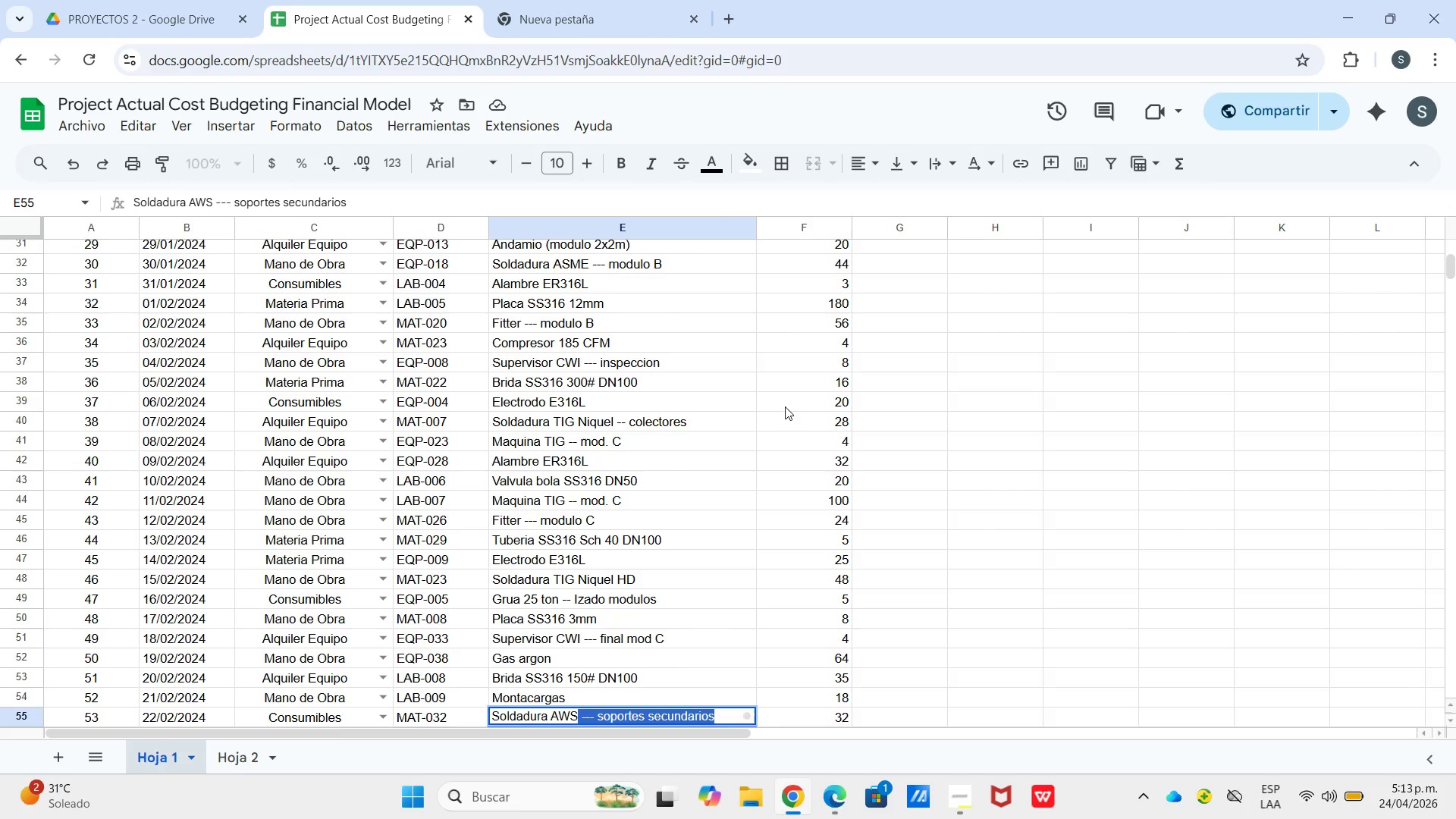 
wait(5.2)
 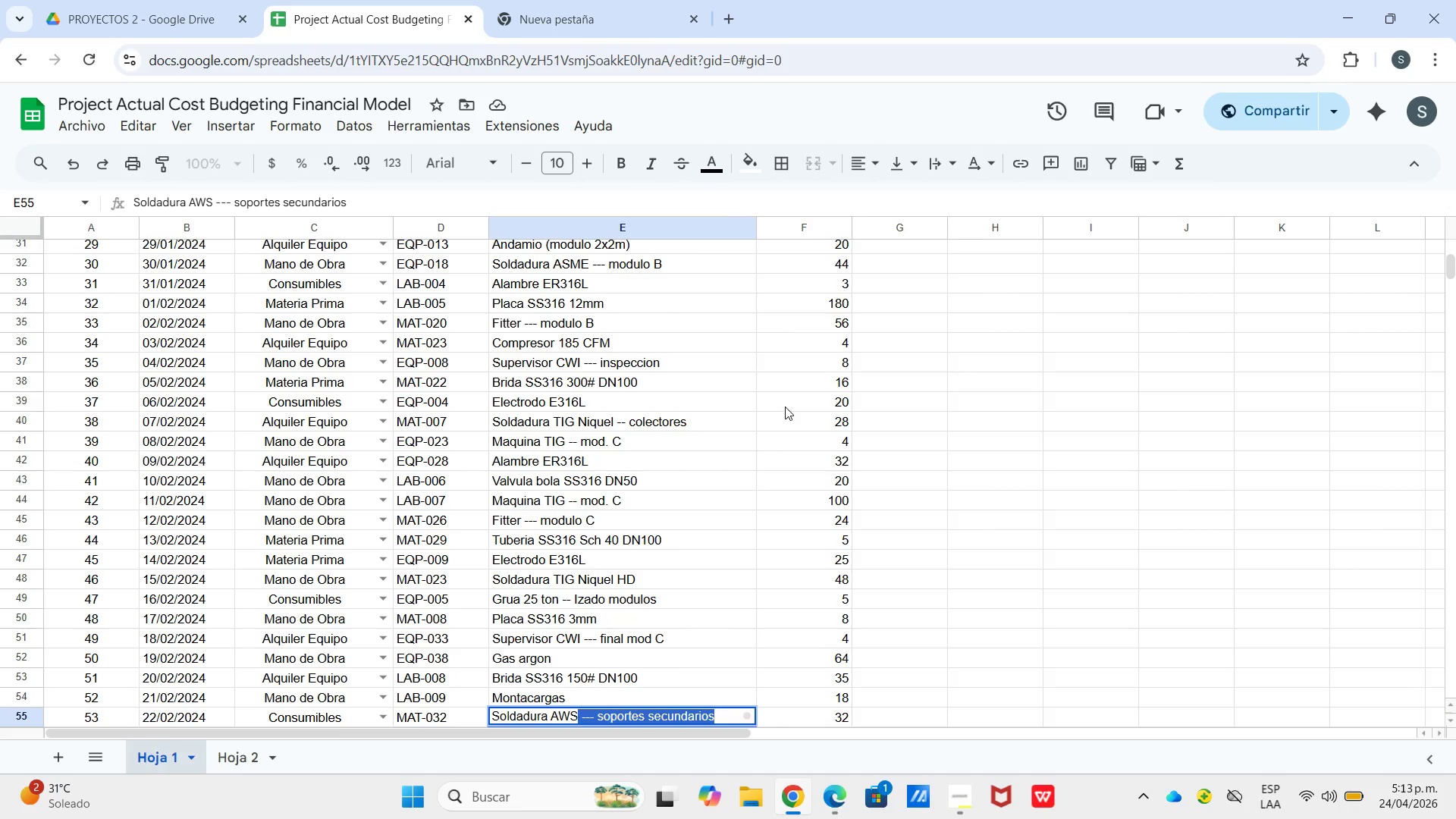 
type( --- manifolda)
key(Backspace)
type(s)
 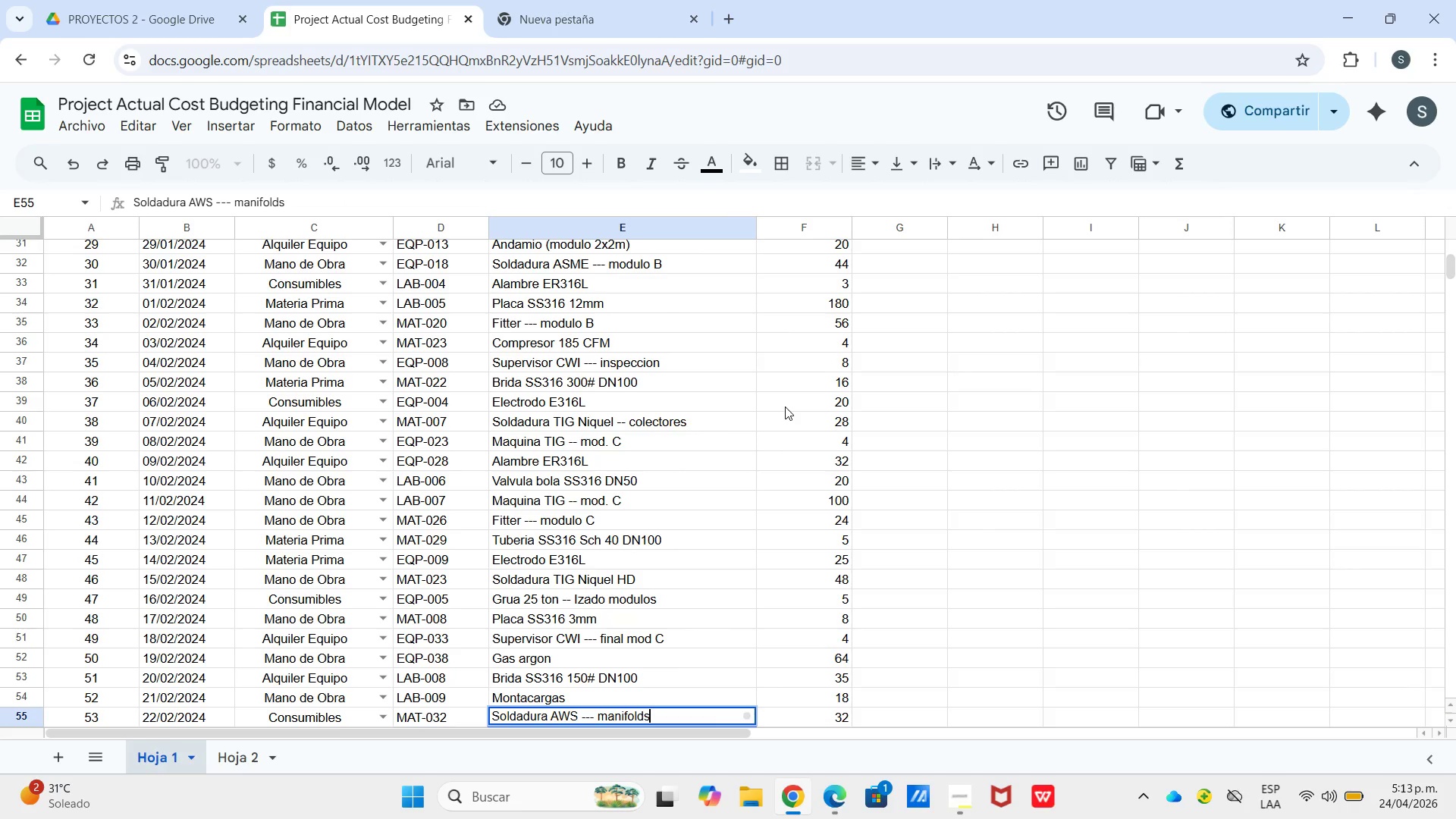 
key(Enter)
 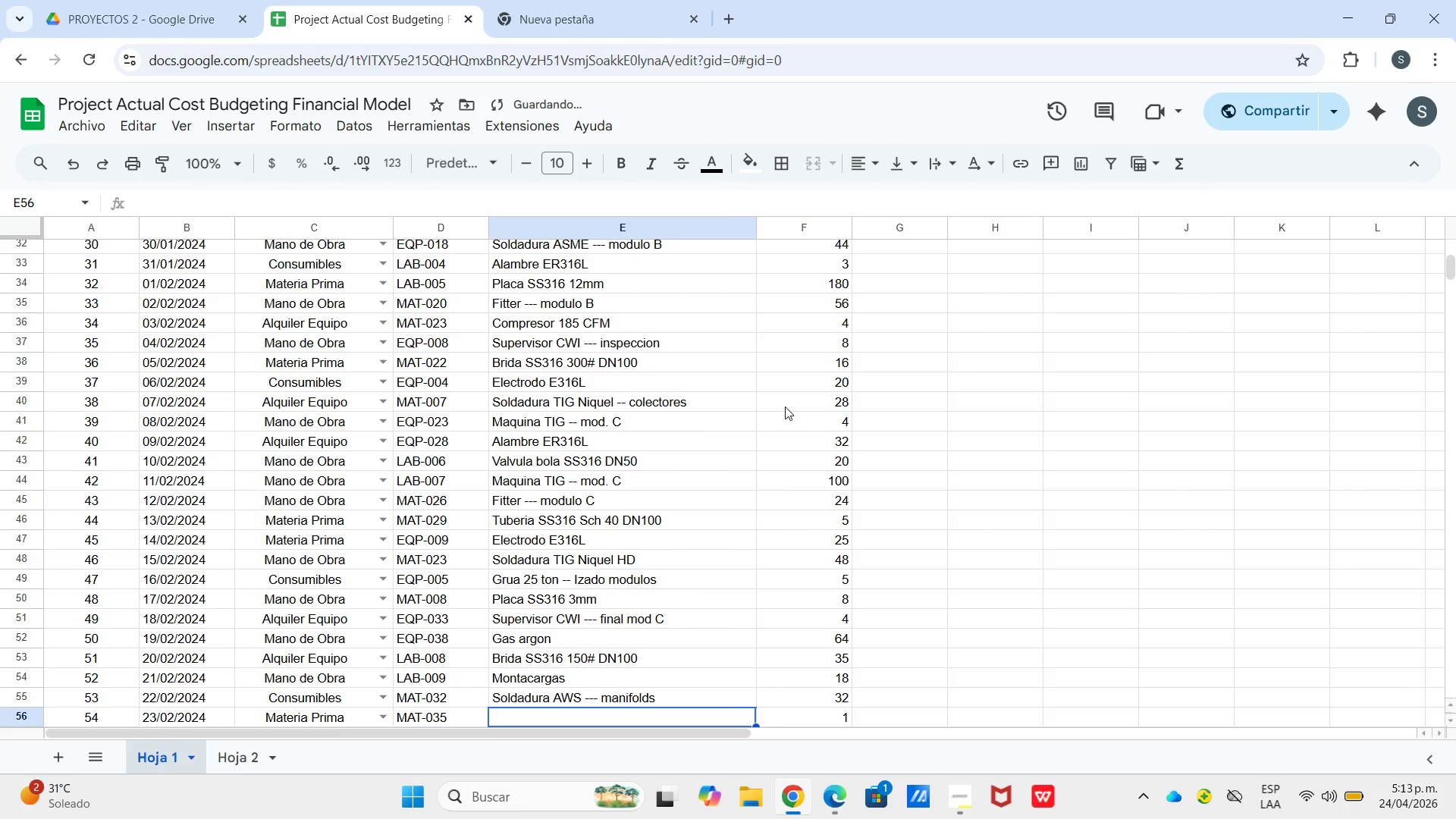 
type(Valvua)
key(Backspace)
type(la bola SS316)
 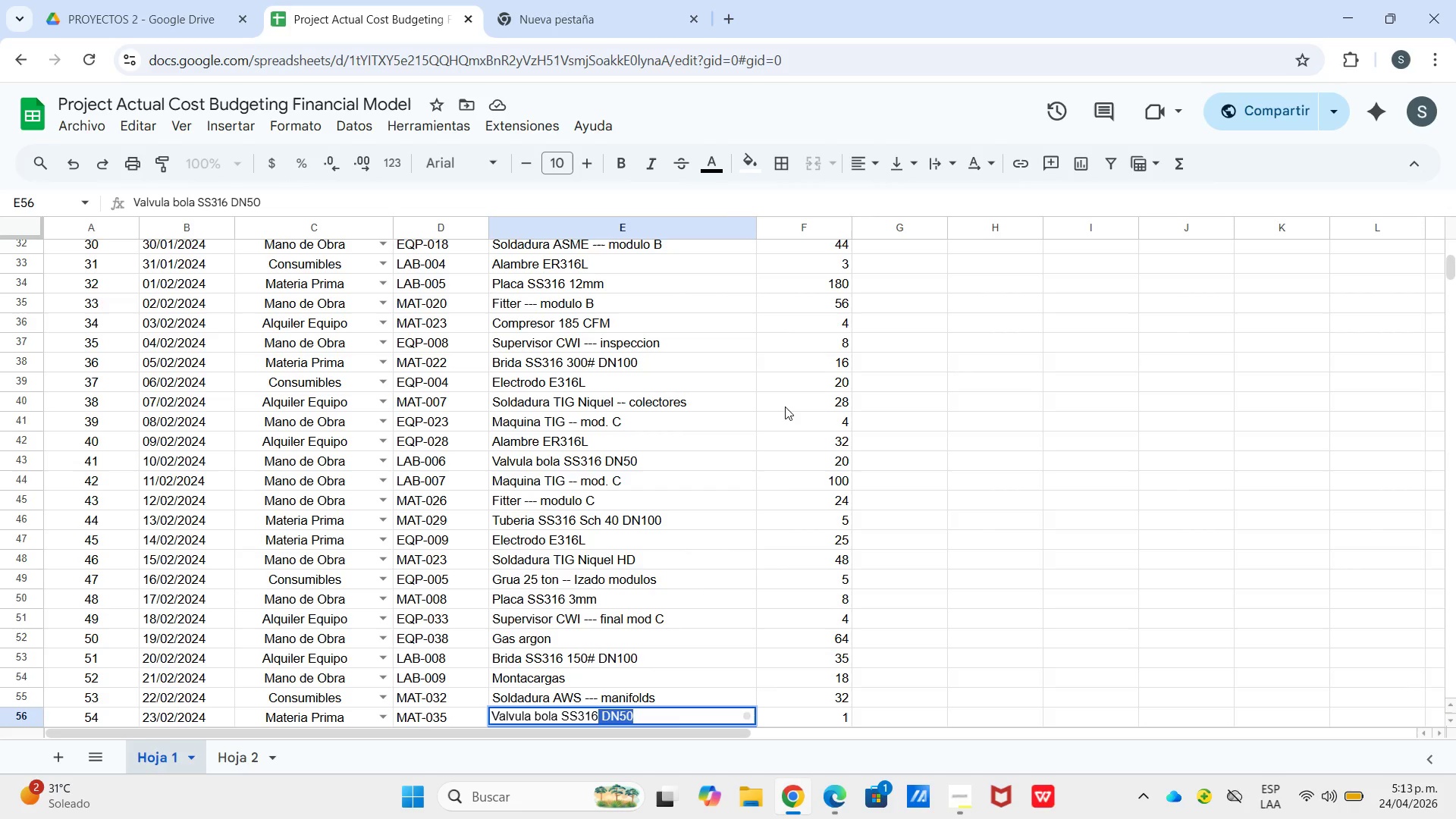 
key(ArrowRight)
 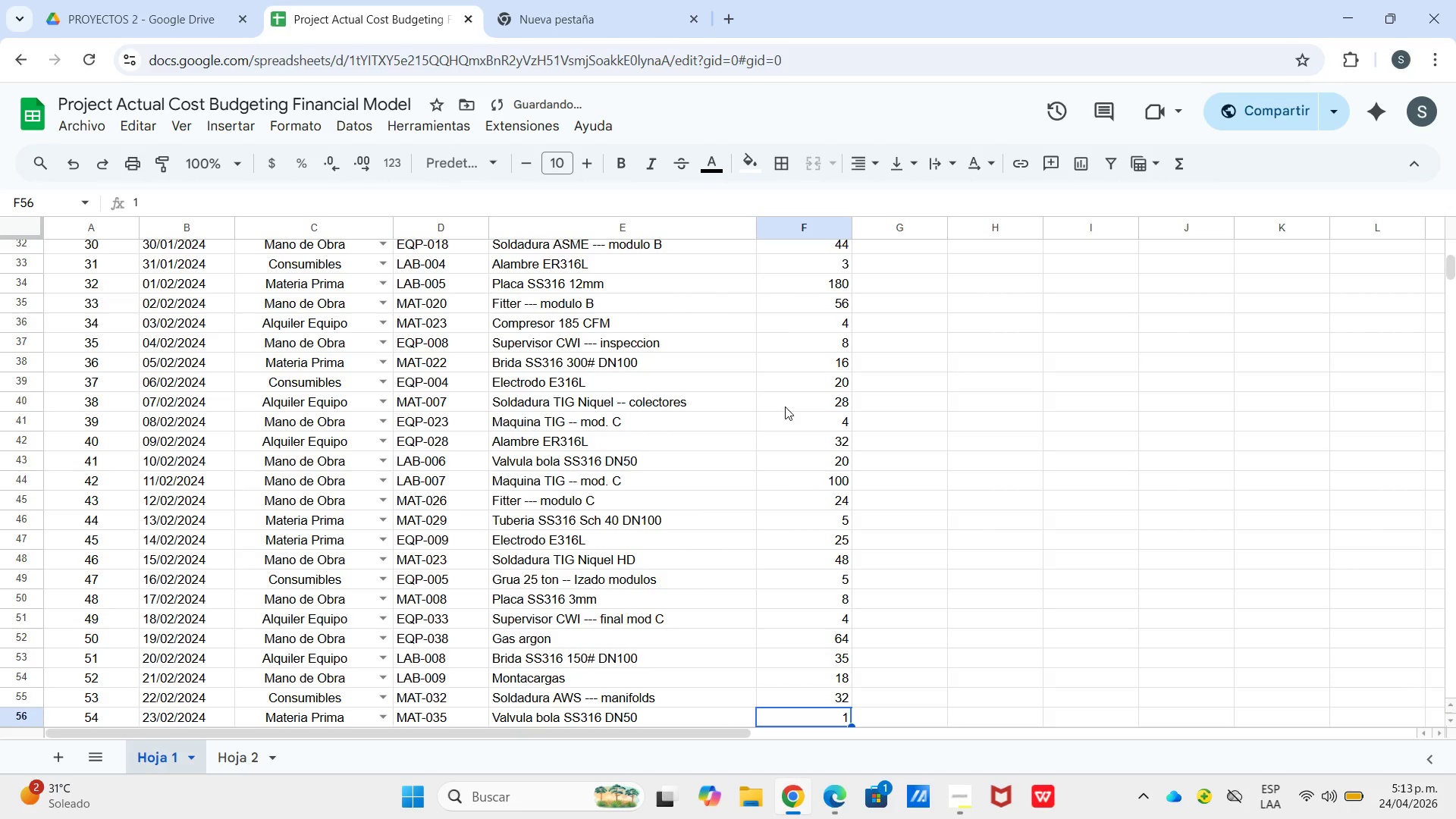 
key(ArrowLeft)
 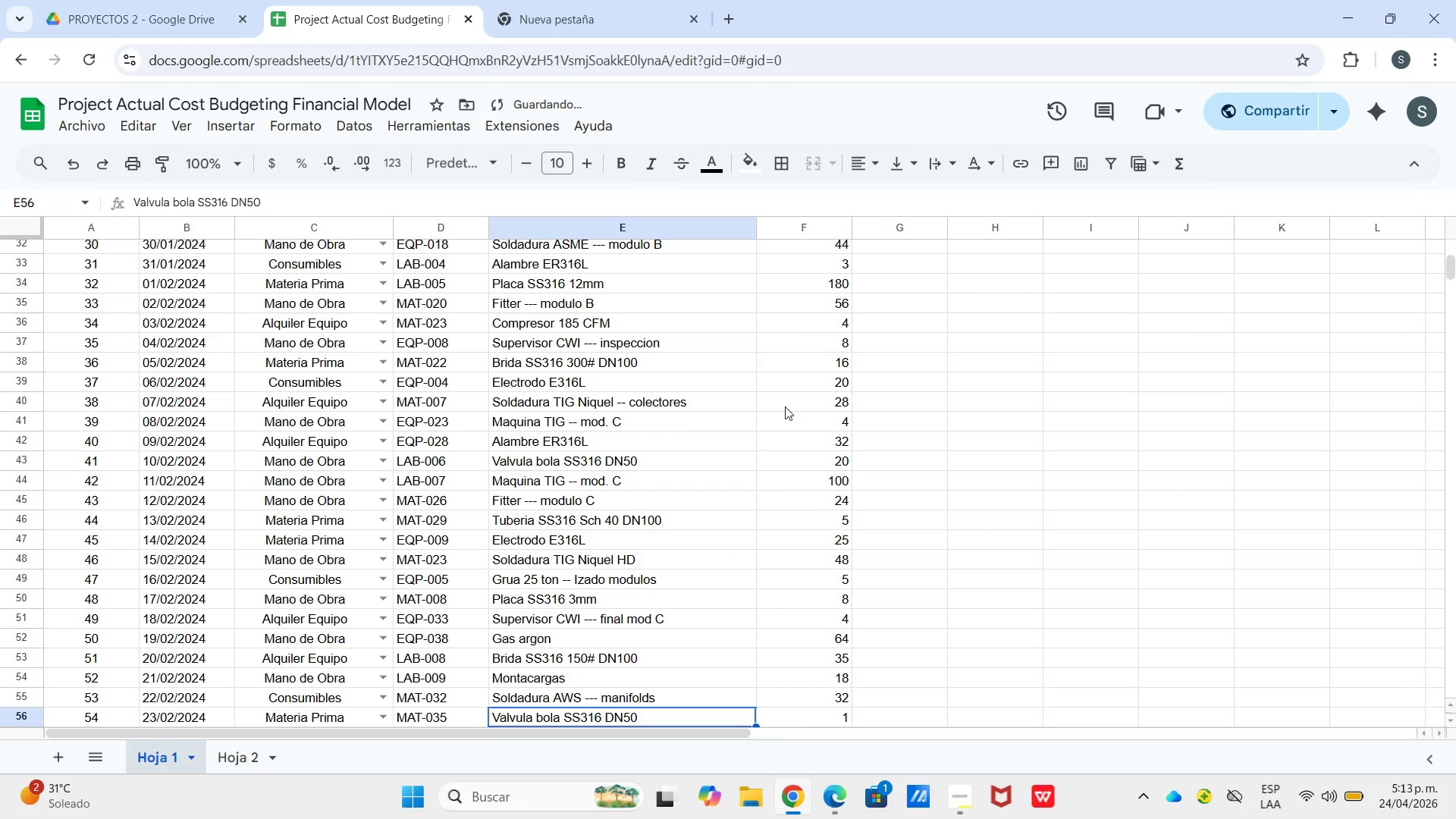 
key(Enter)
 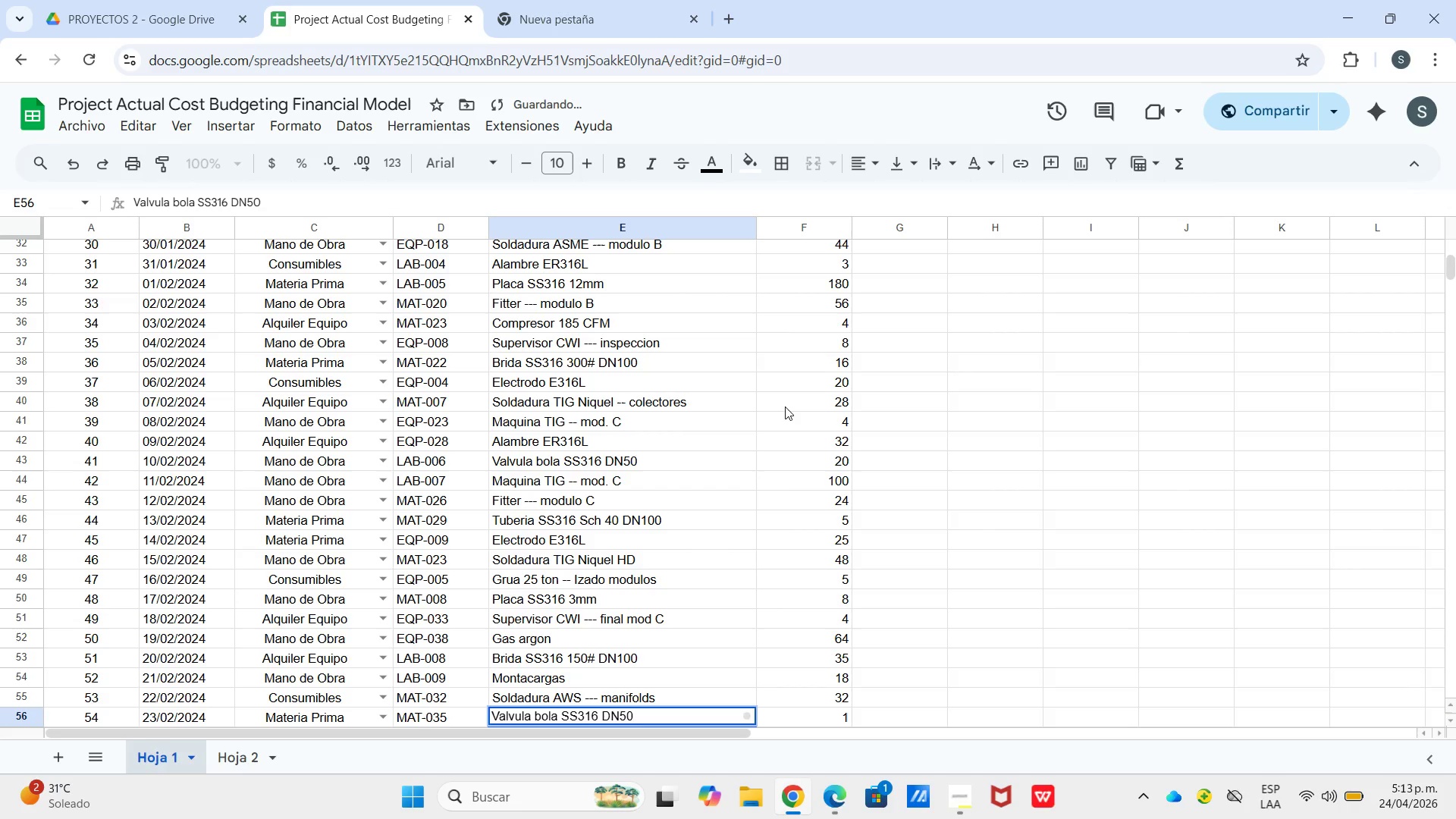 
key(Backspace)
key(Backspace)
type(100)
 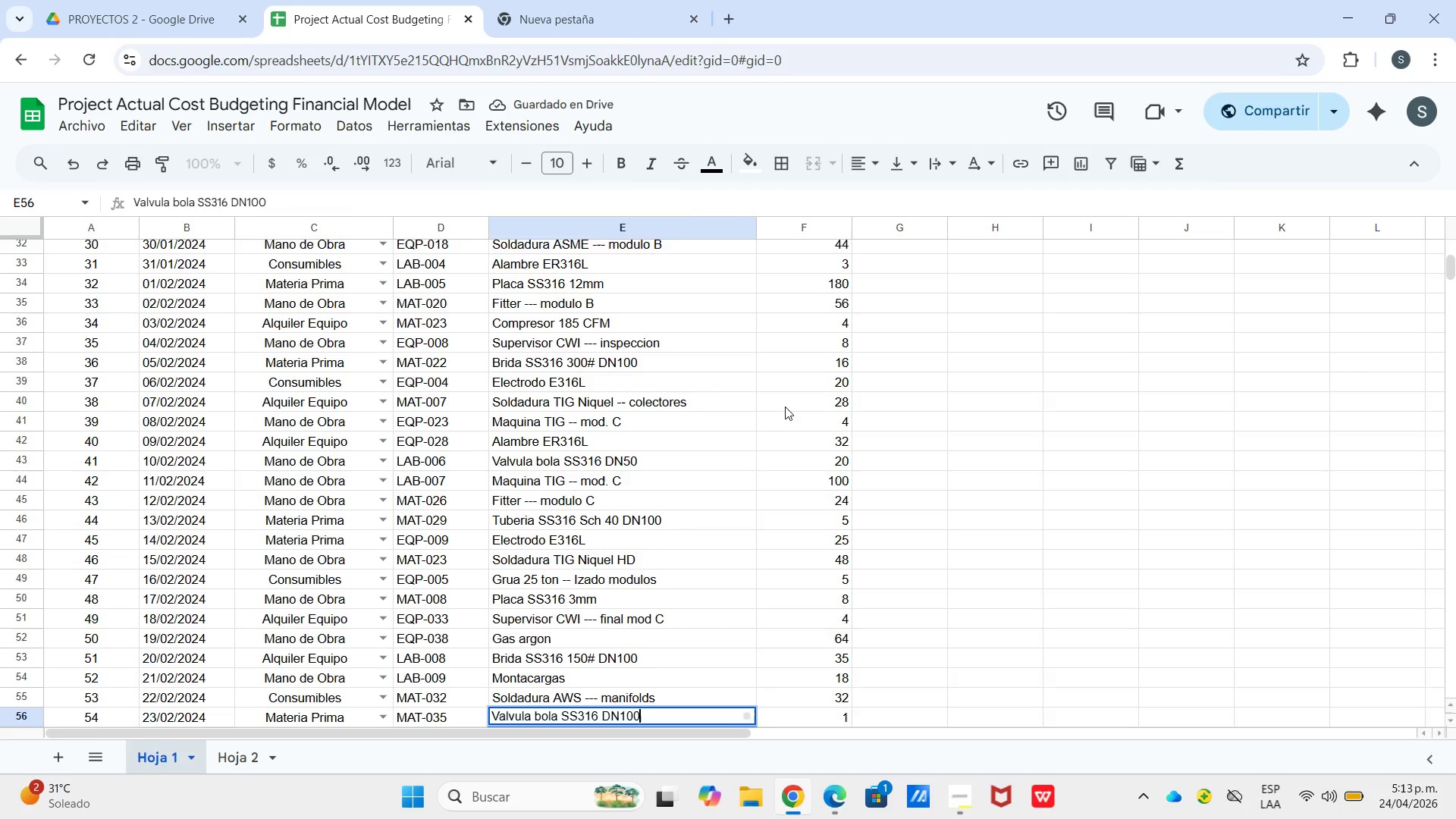 
key(Enter)
 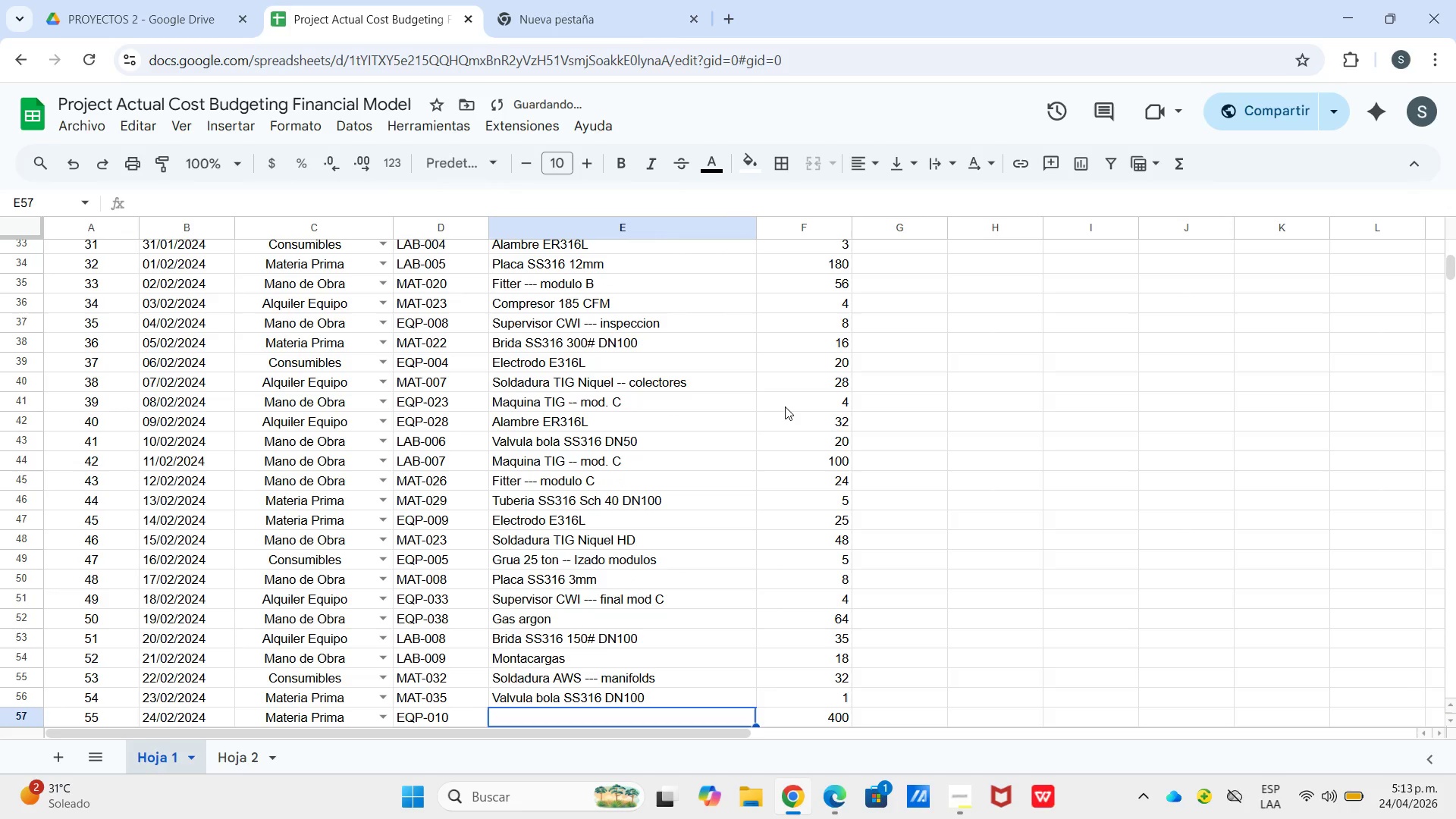 
key(Enter)
 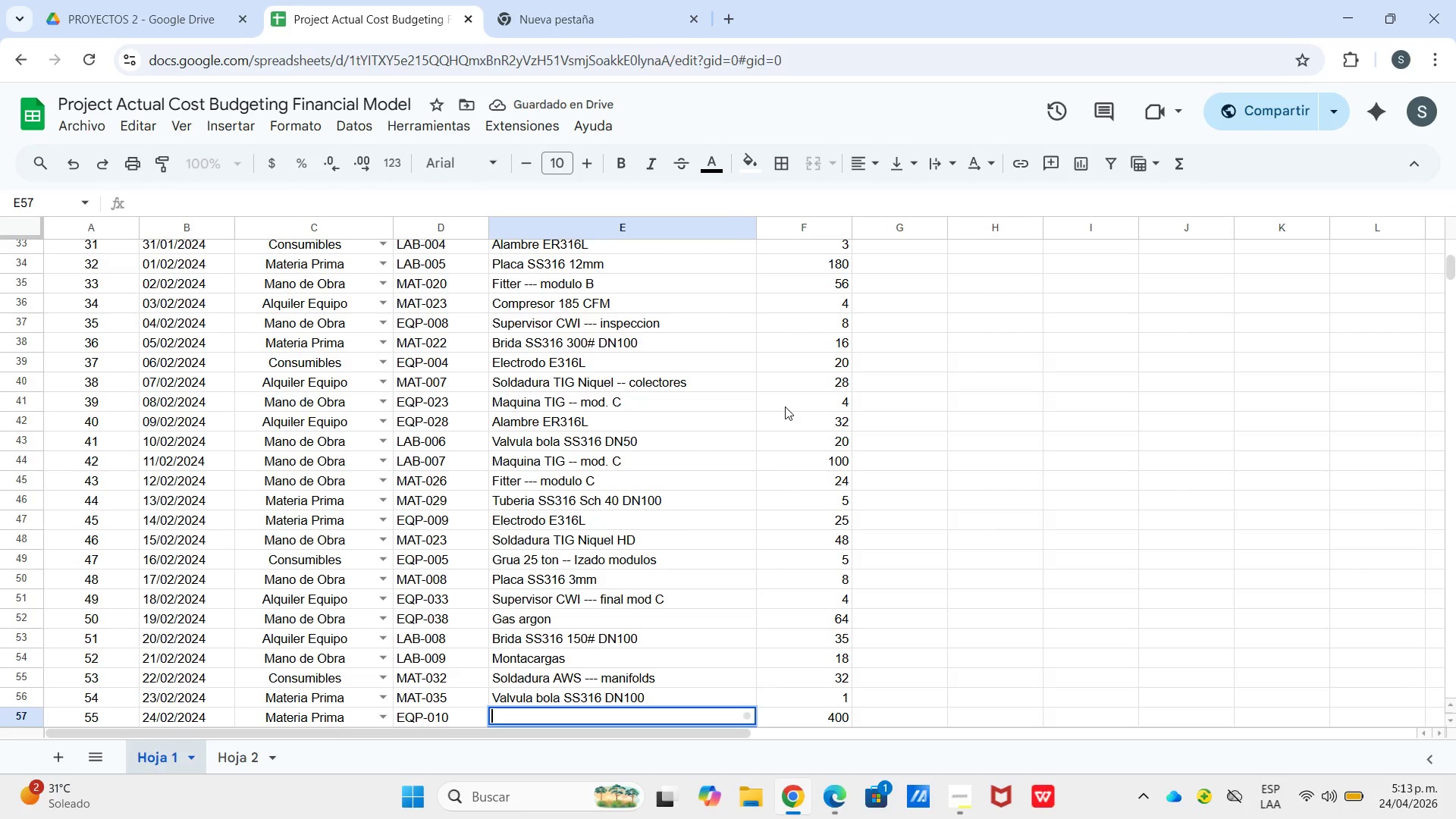 
key(Shift+E)
 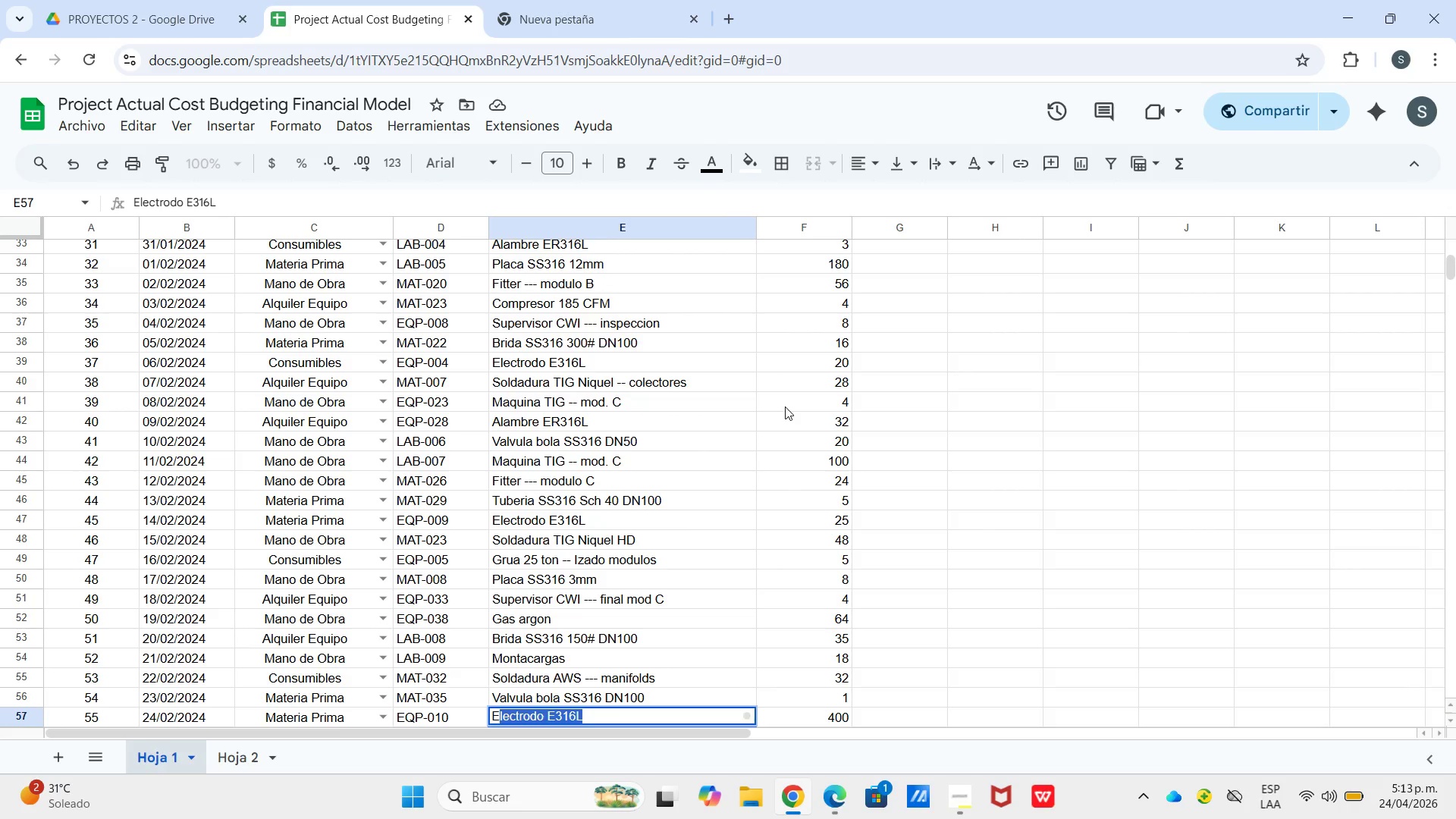 
key(Enter)
 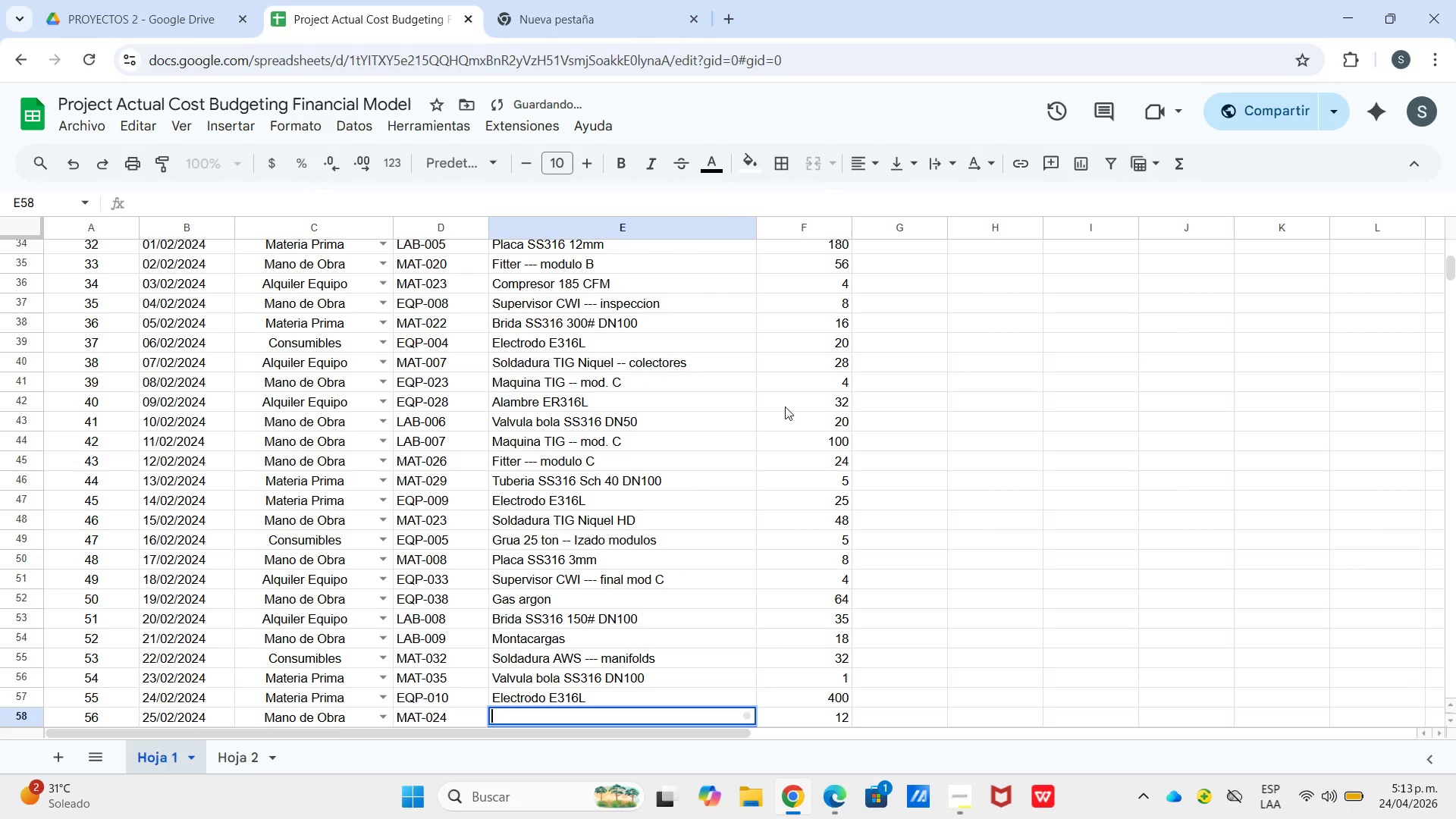 
key(Enter)
 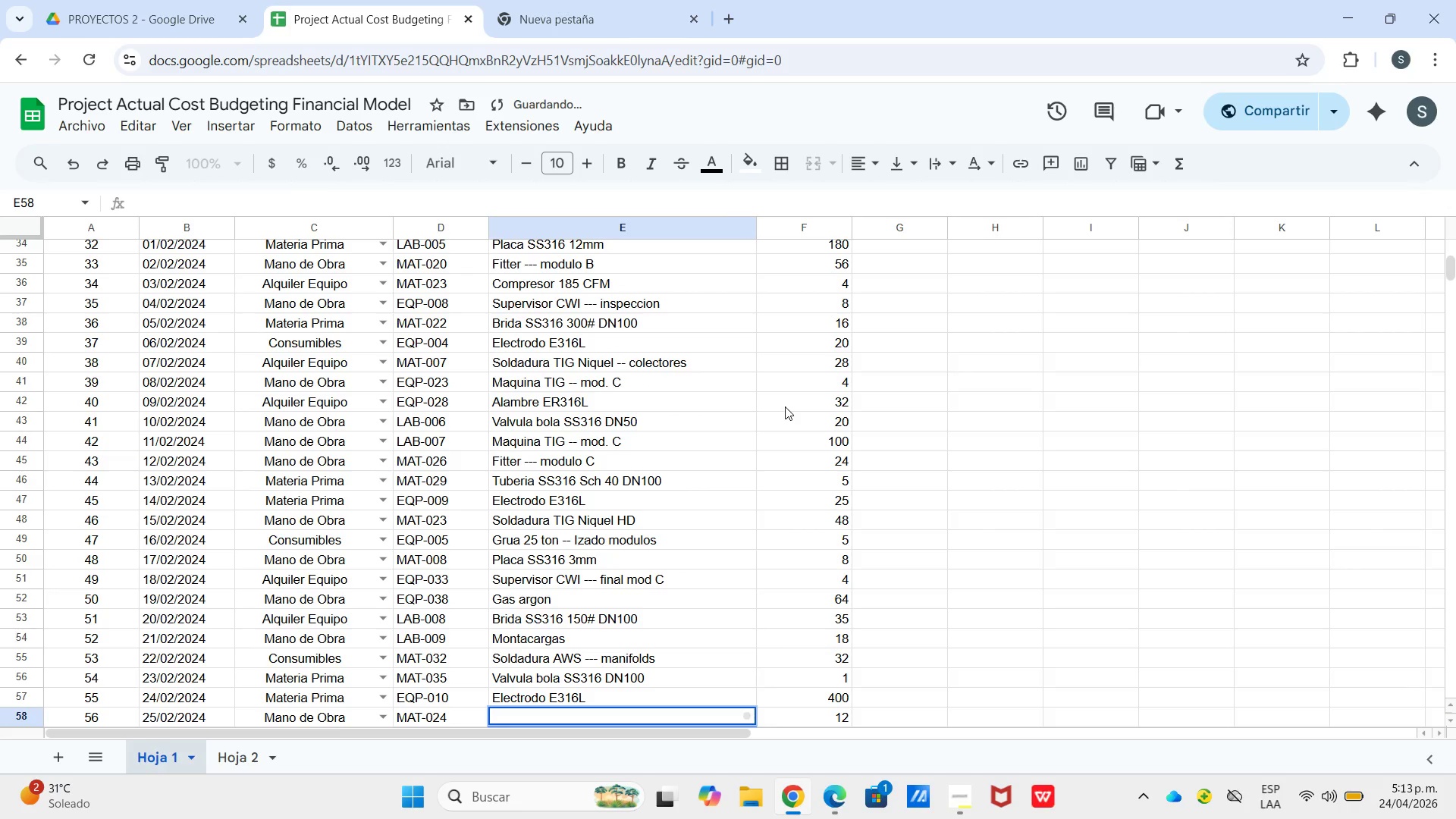 
type(Andamio)
 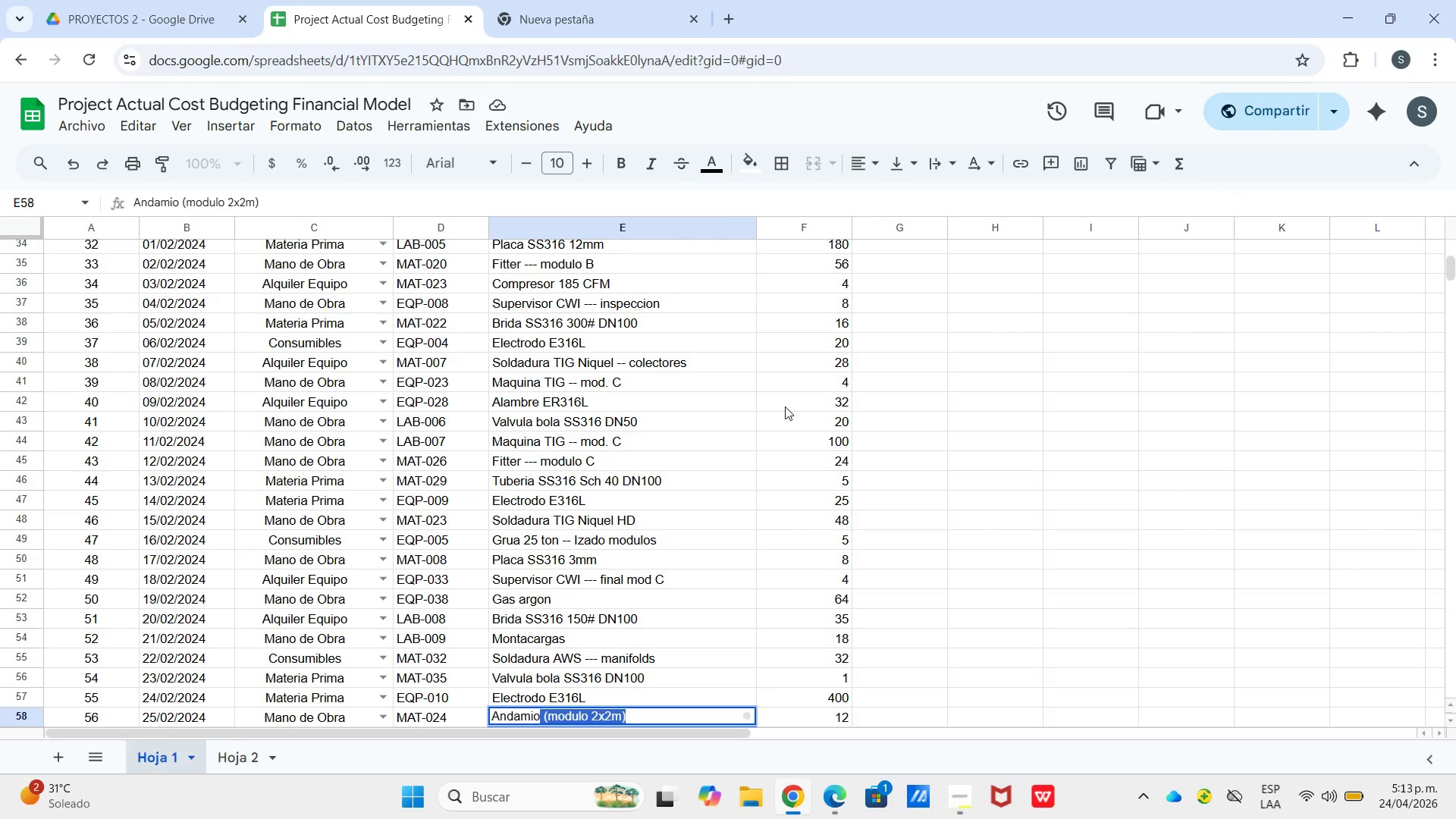 
hold_key(key=Enter, duration=0.39)
 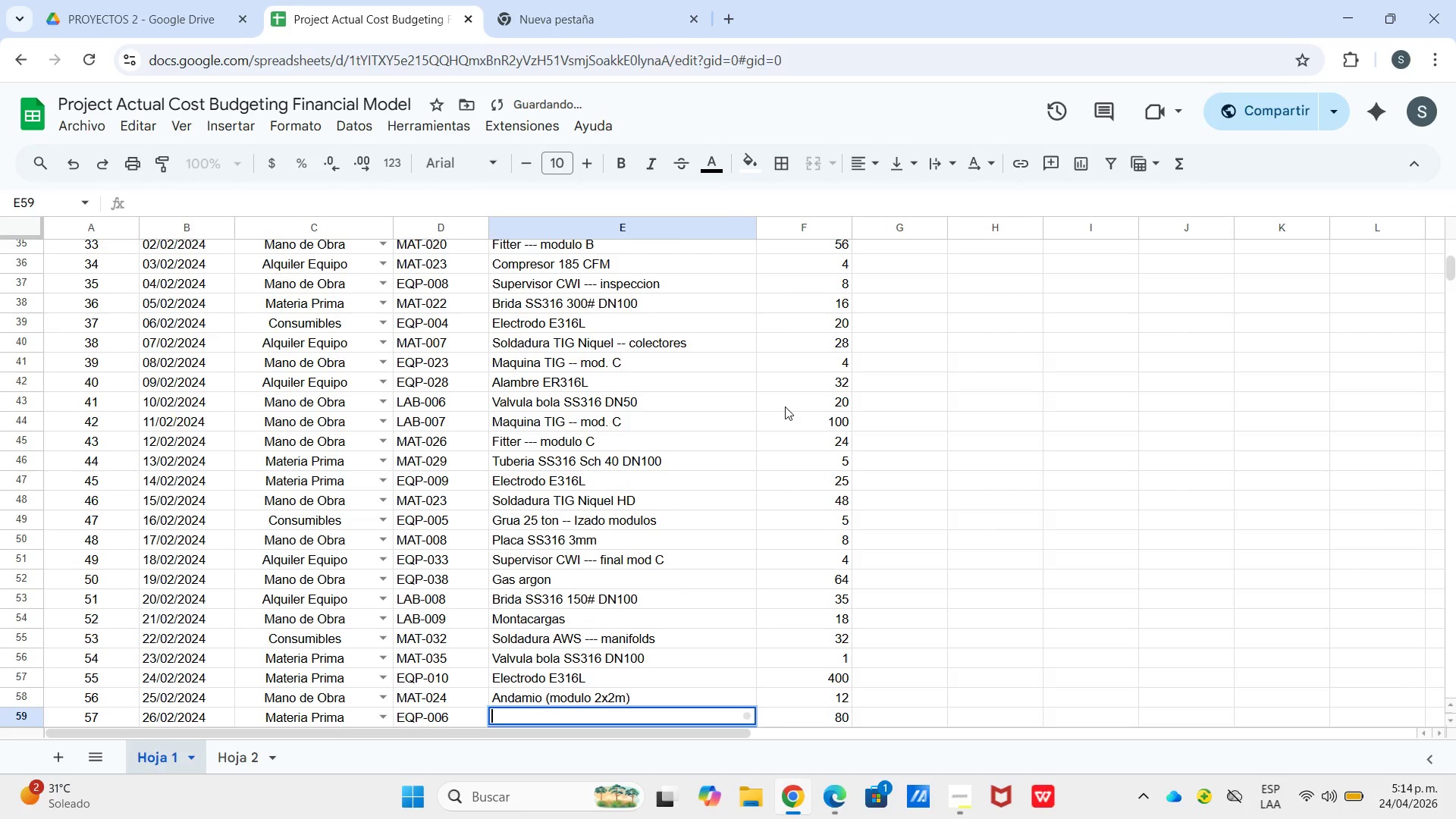 
hold_key(key=ShiftLeft, duration=0.59)
 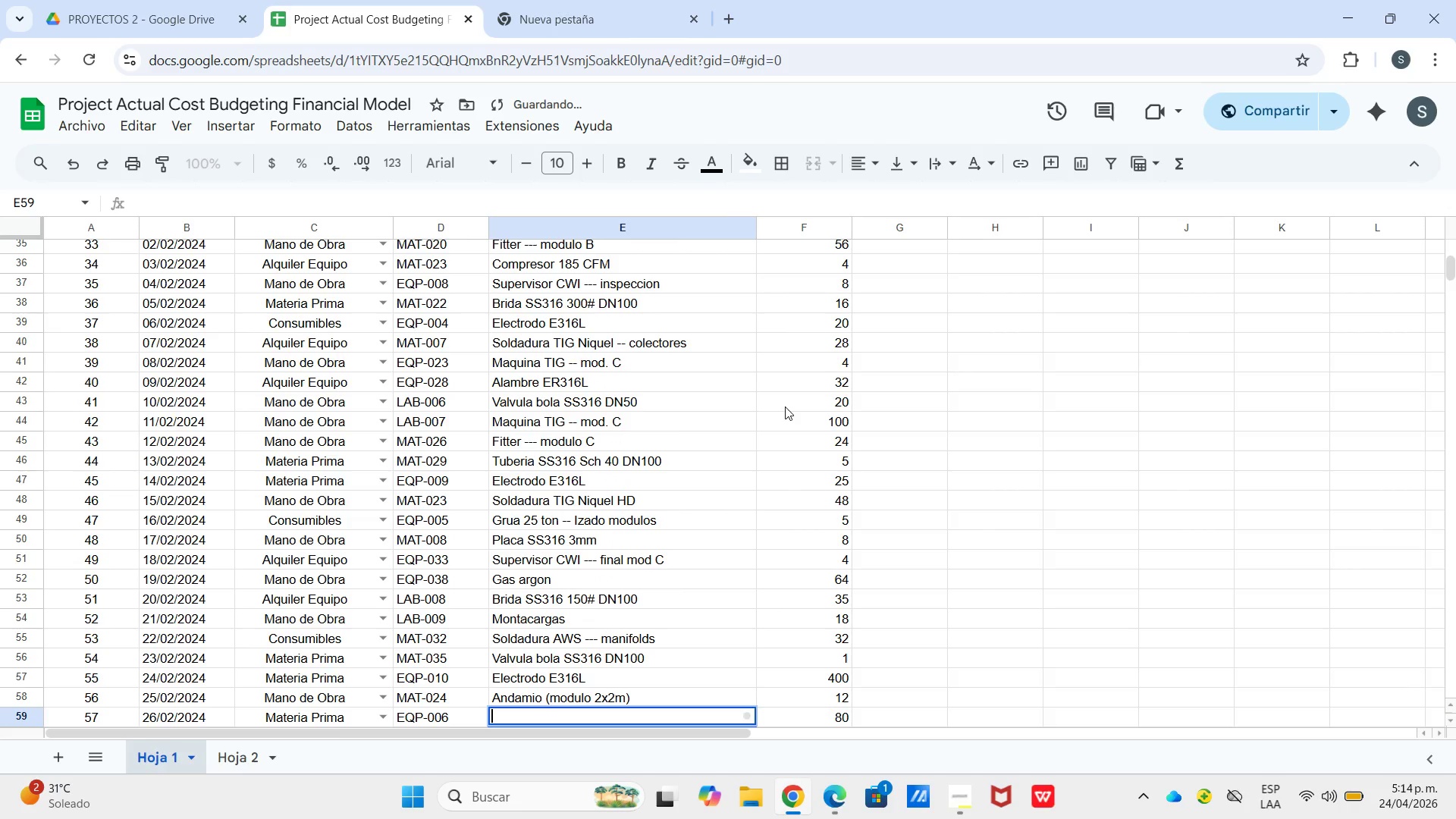 
key(ArrowUp)
 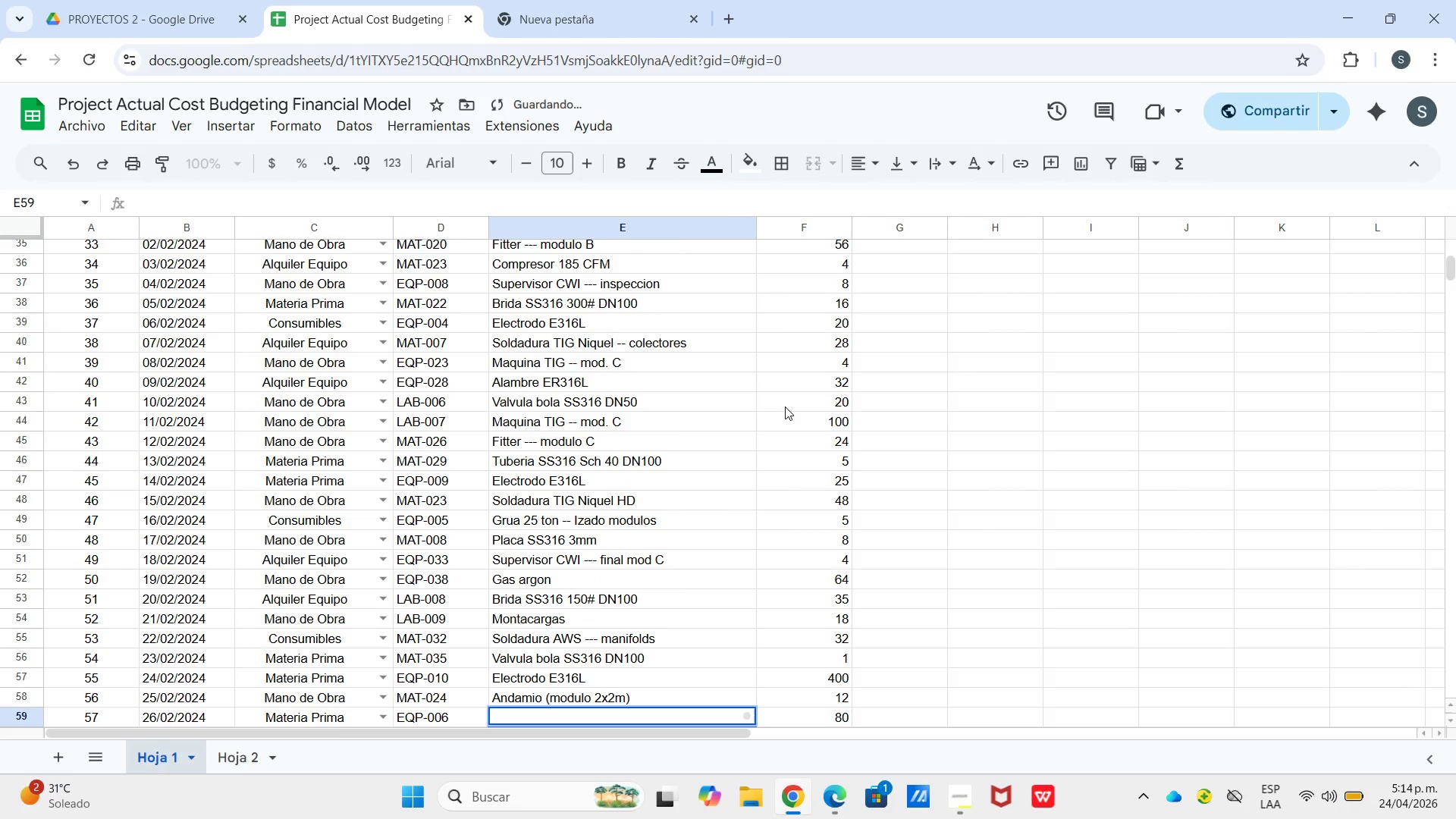 
key(ArrowUp)
 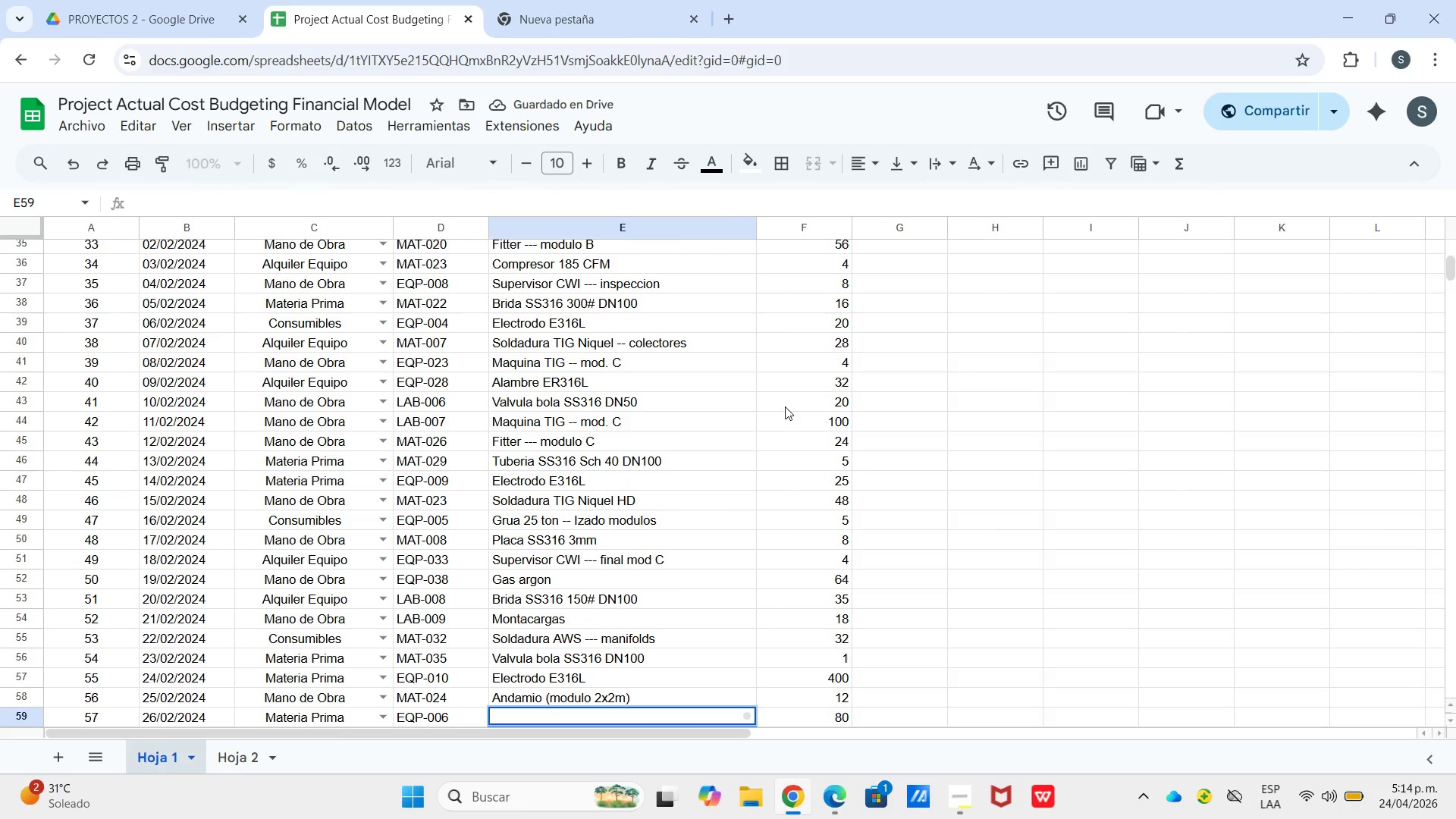 
key(ArrowUp)
 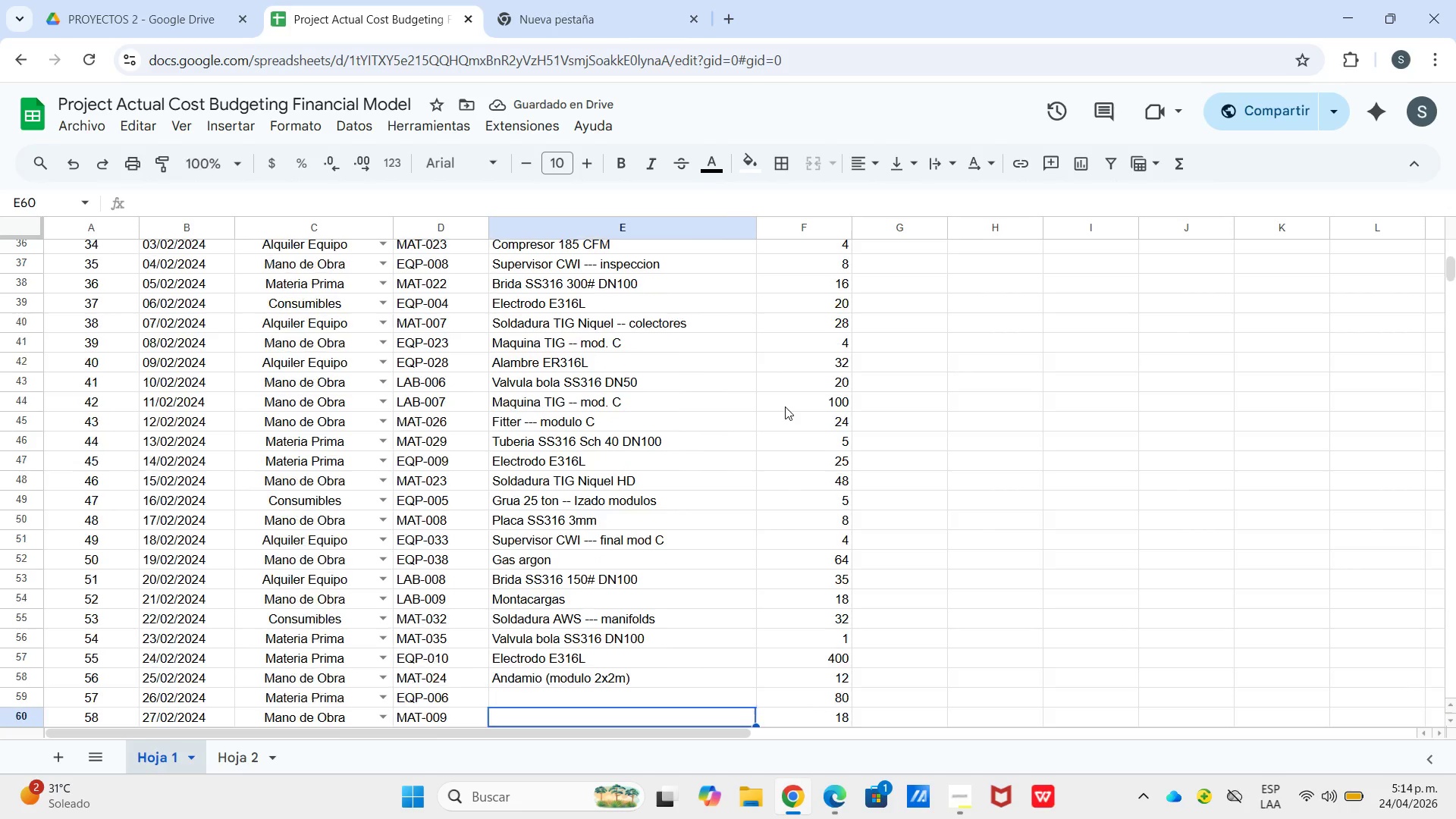 
key(Enter)
 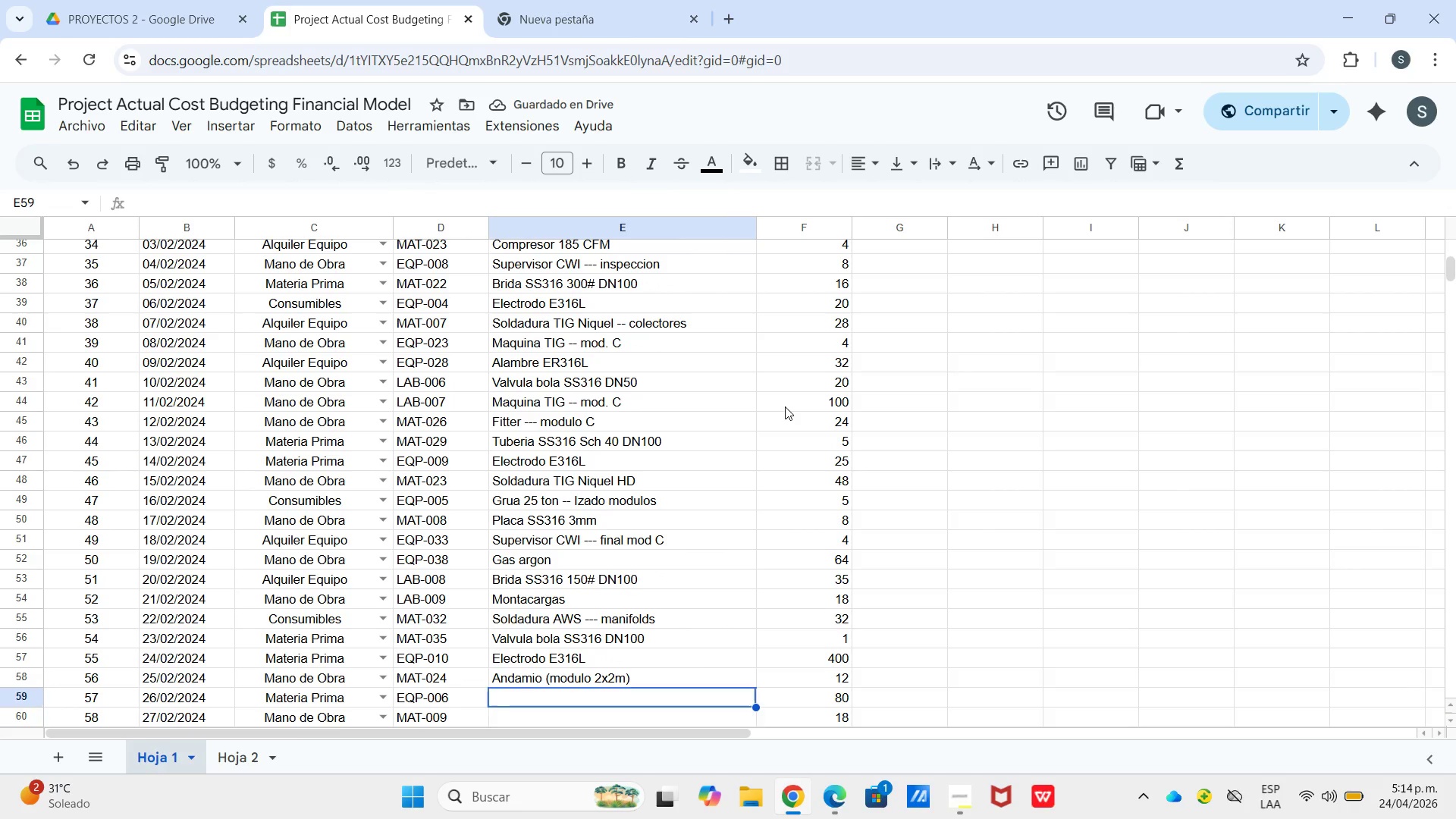 
key(ArrowUp)
 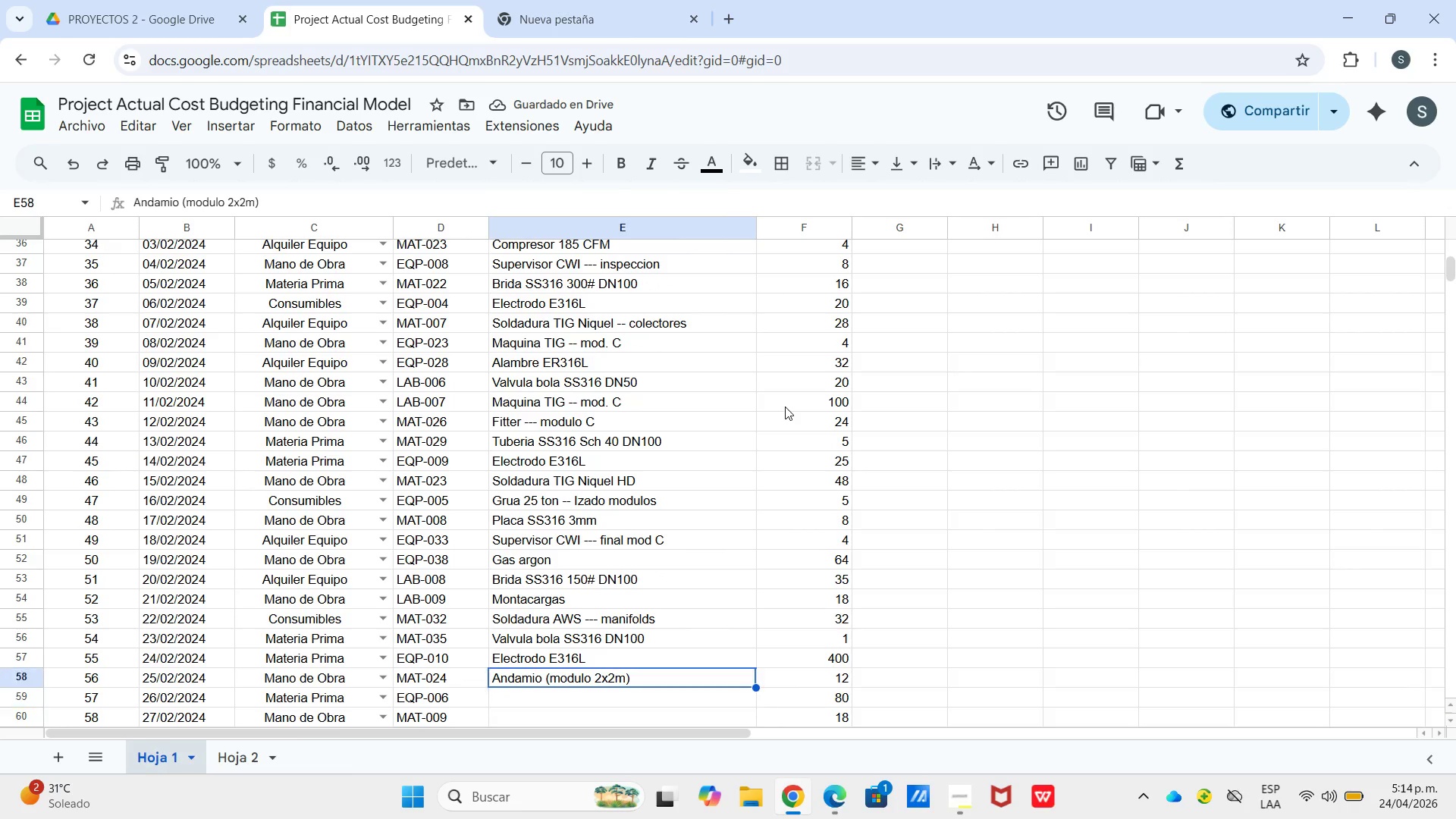 
key(ArrowUp)
 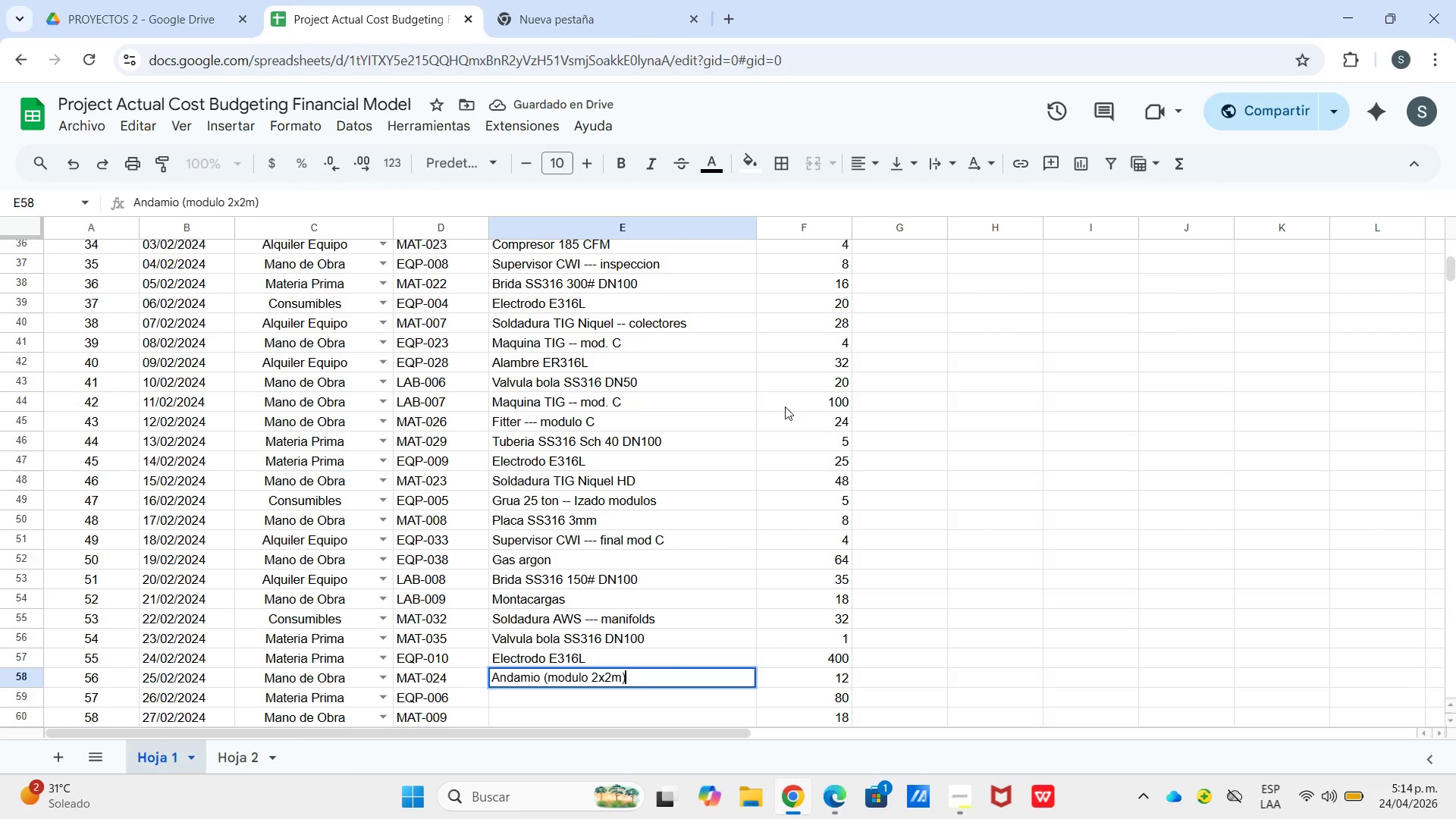 
key(Enter)
 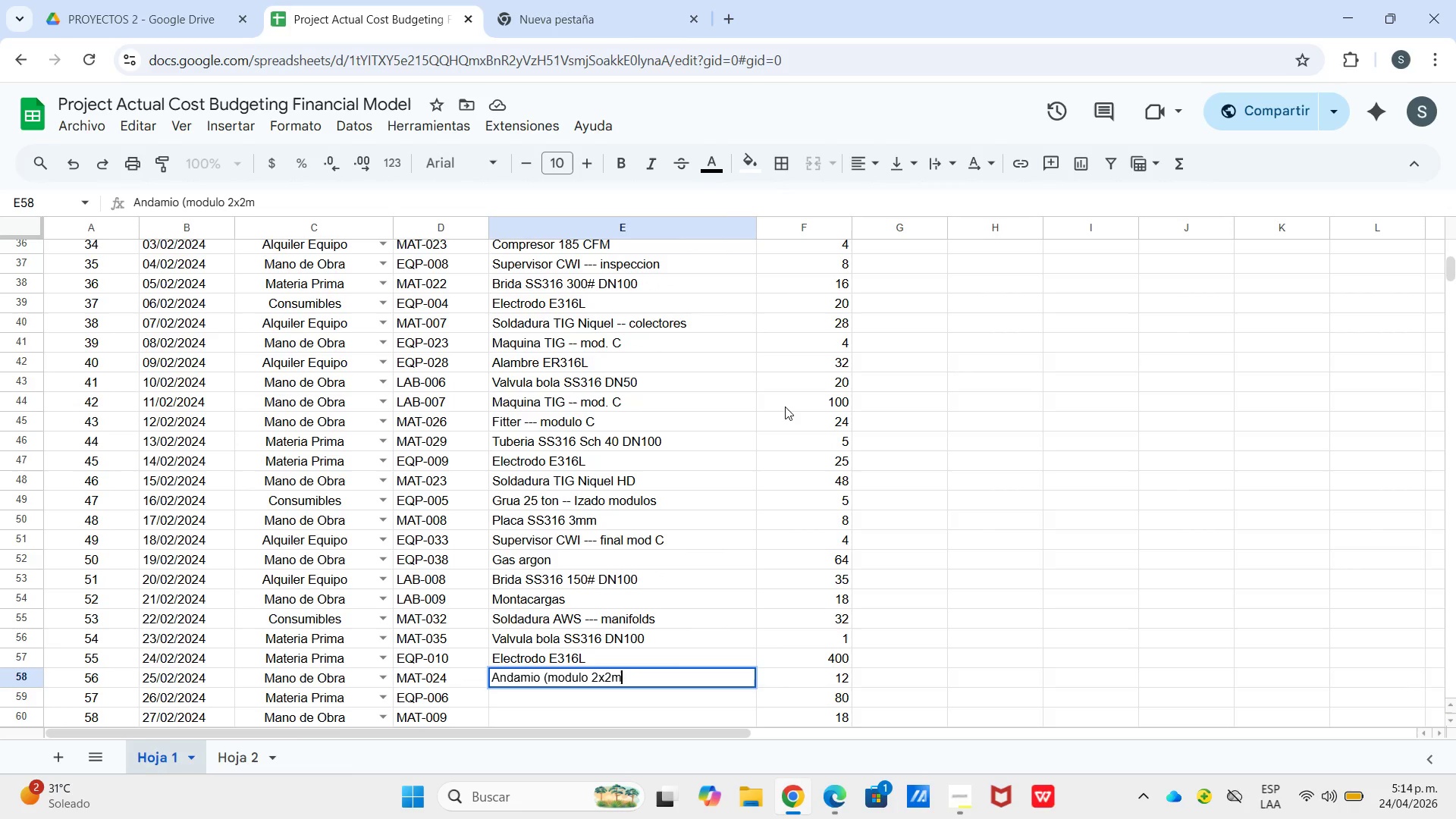 
hold_key(key=Backspace, duration=0.8)
 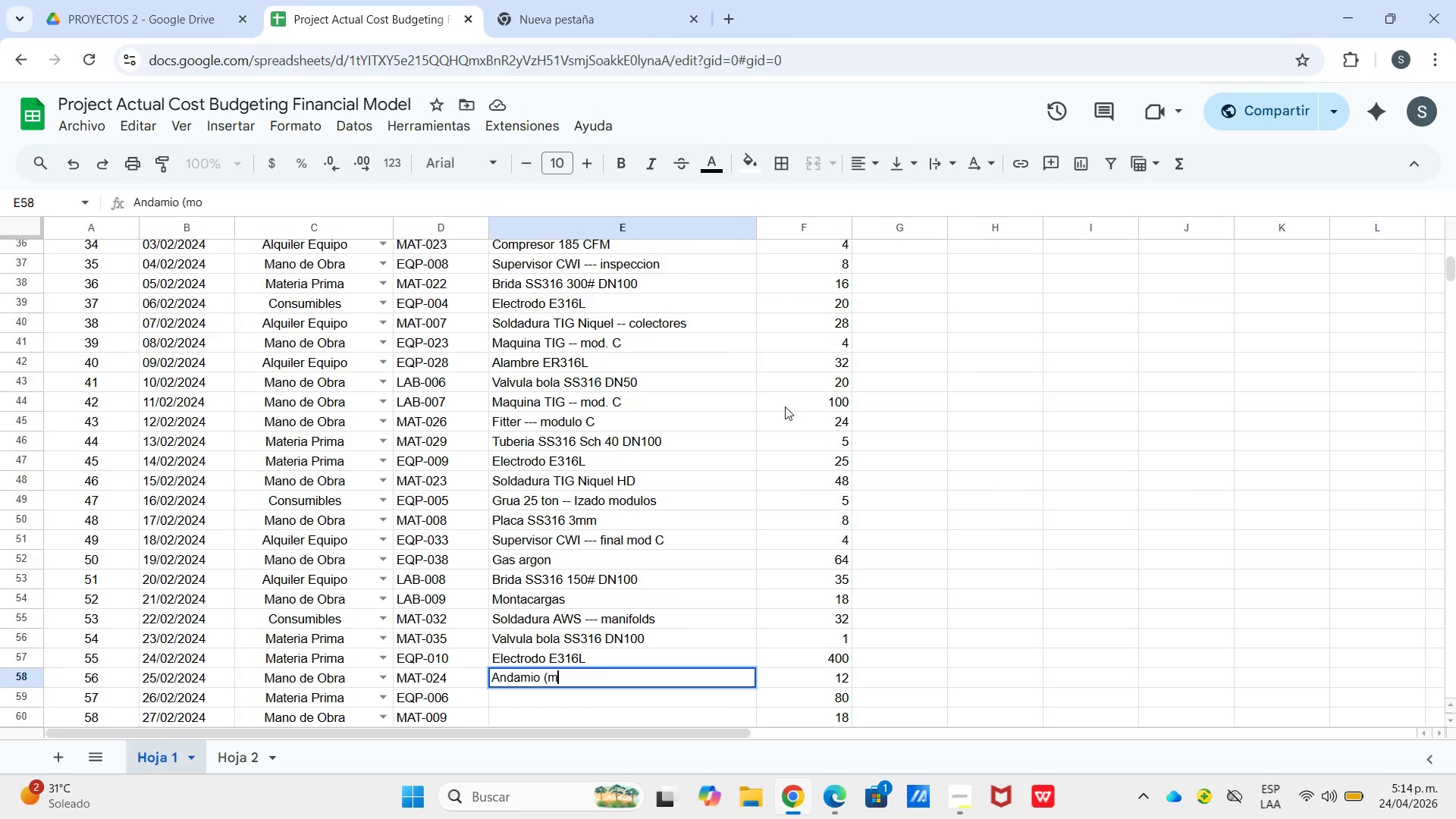 
key(Backspace)
 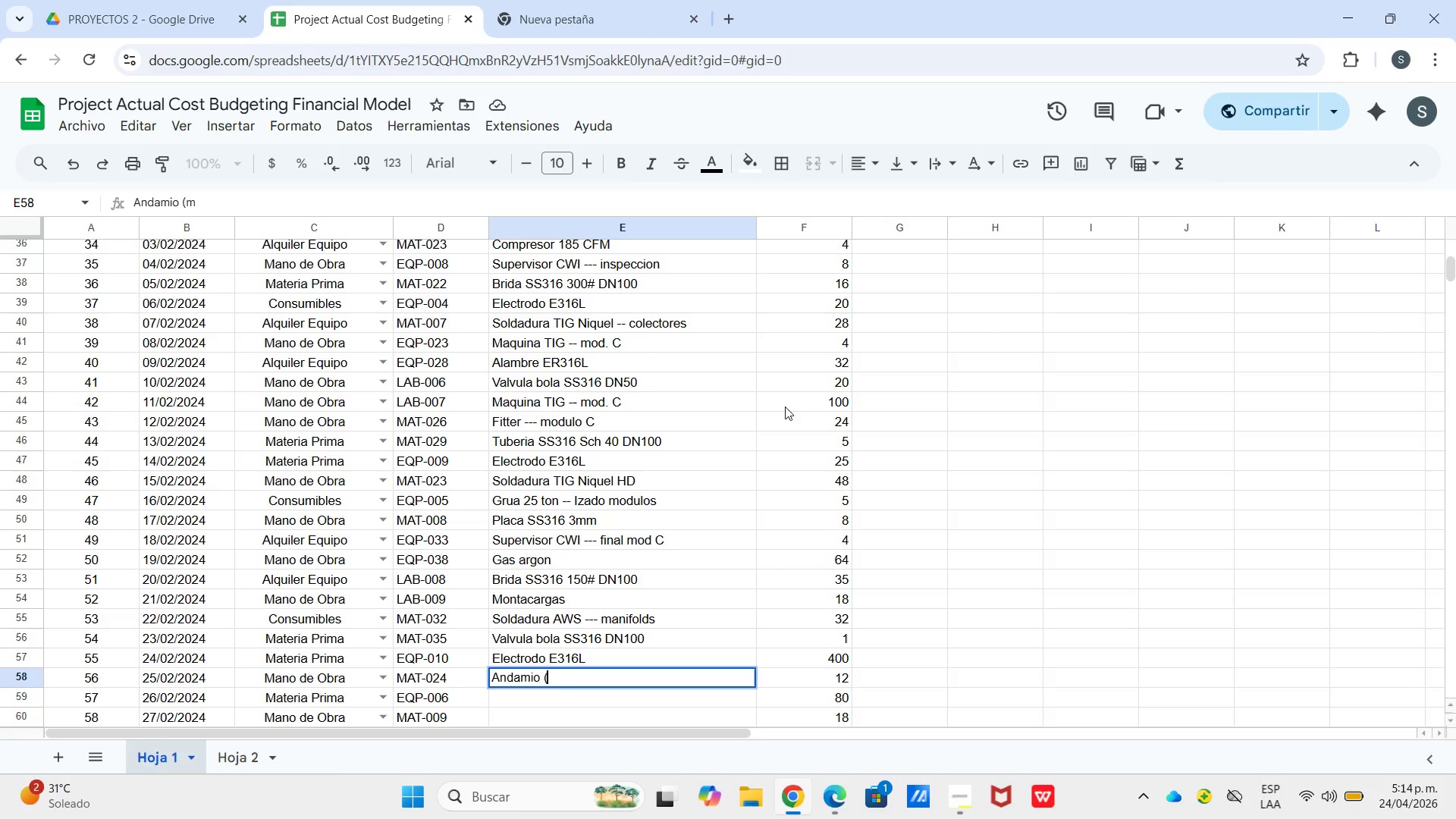 
key(Backspace)
 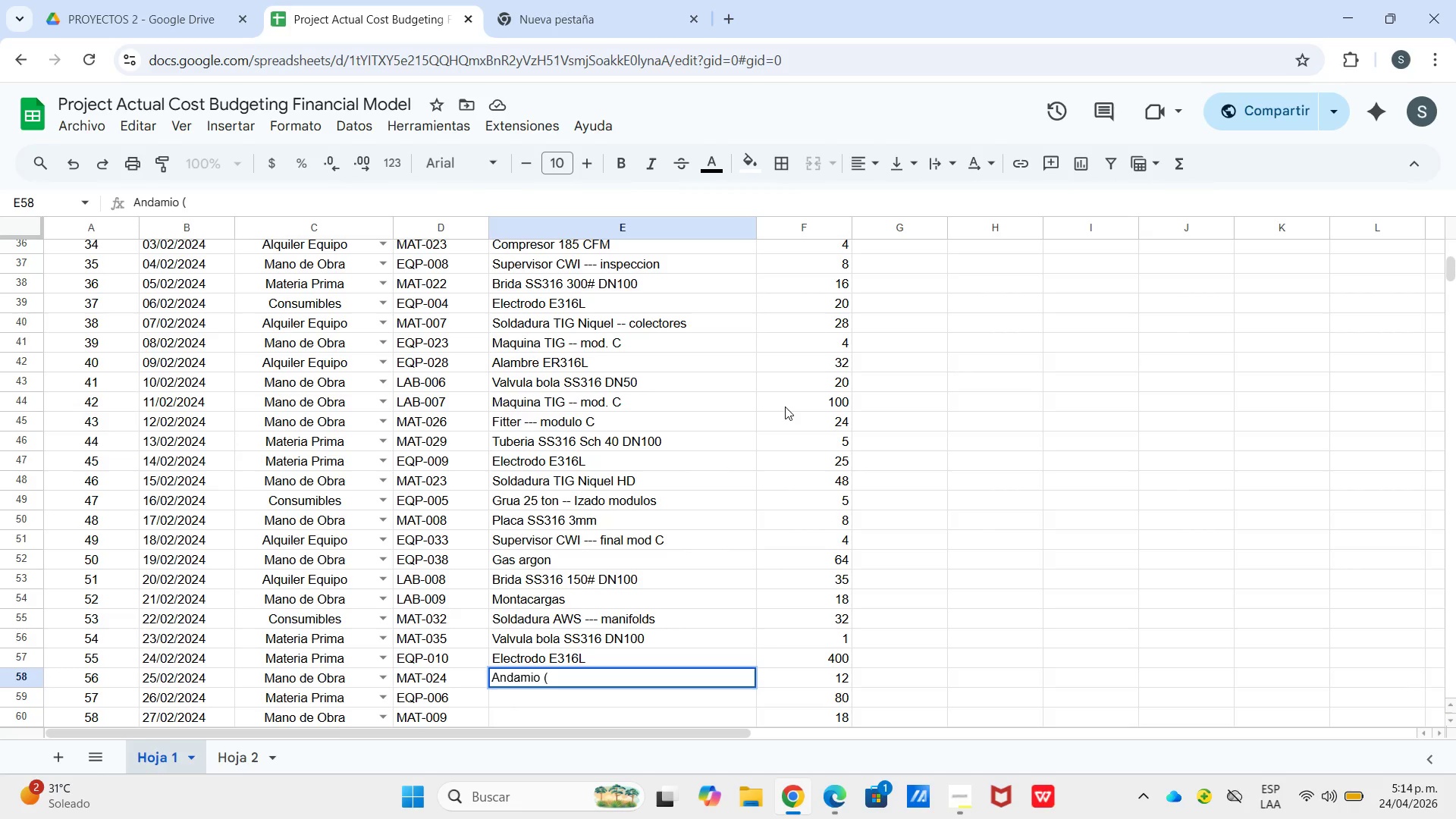 
key(Backspace)
 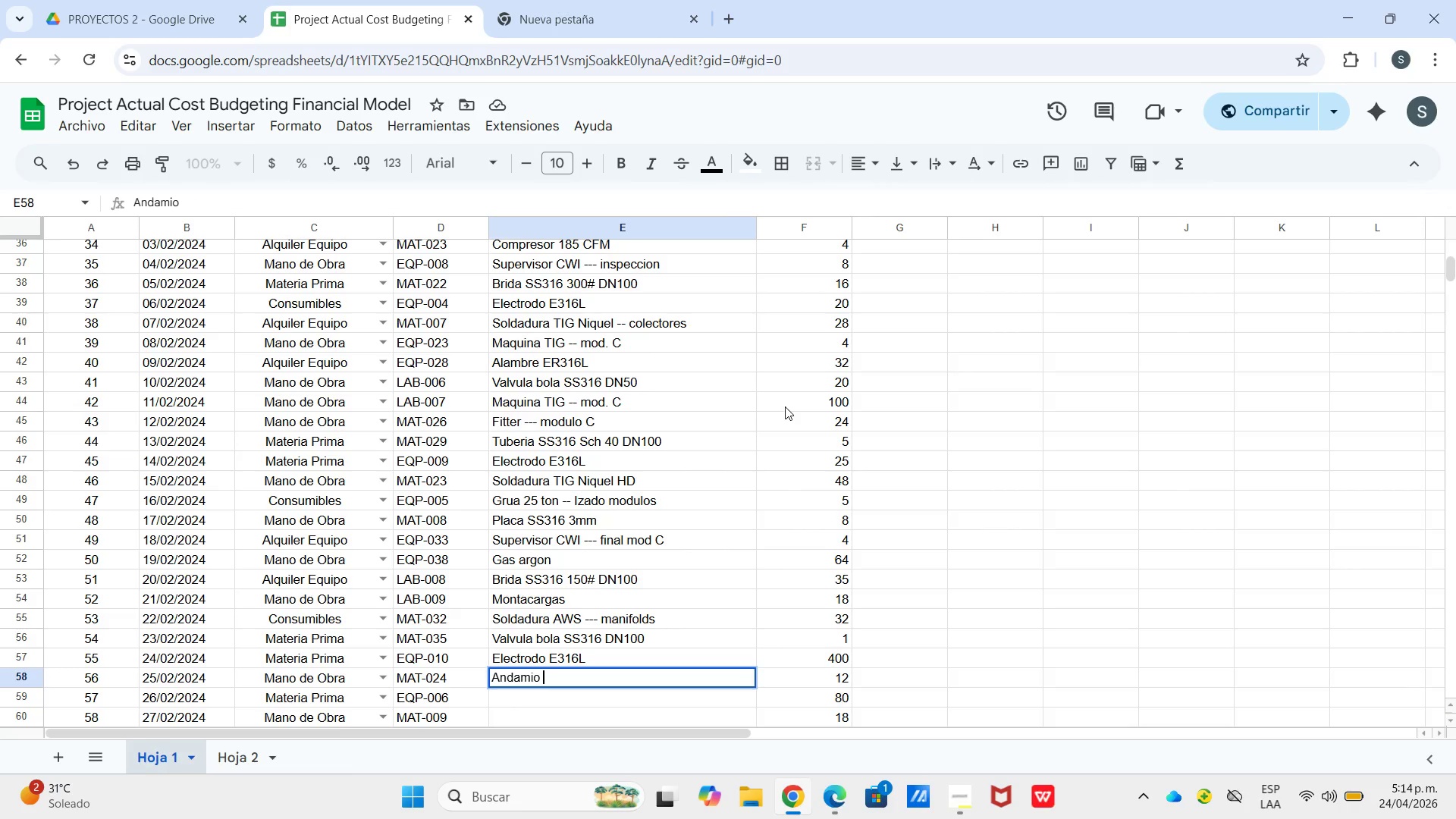 
key(Backspace)
 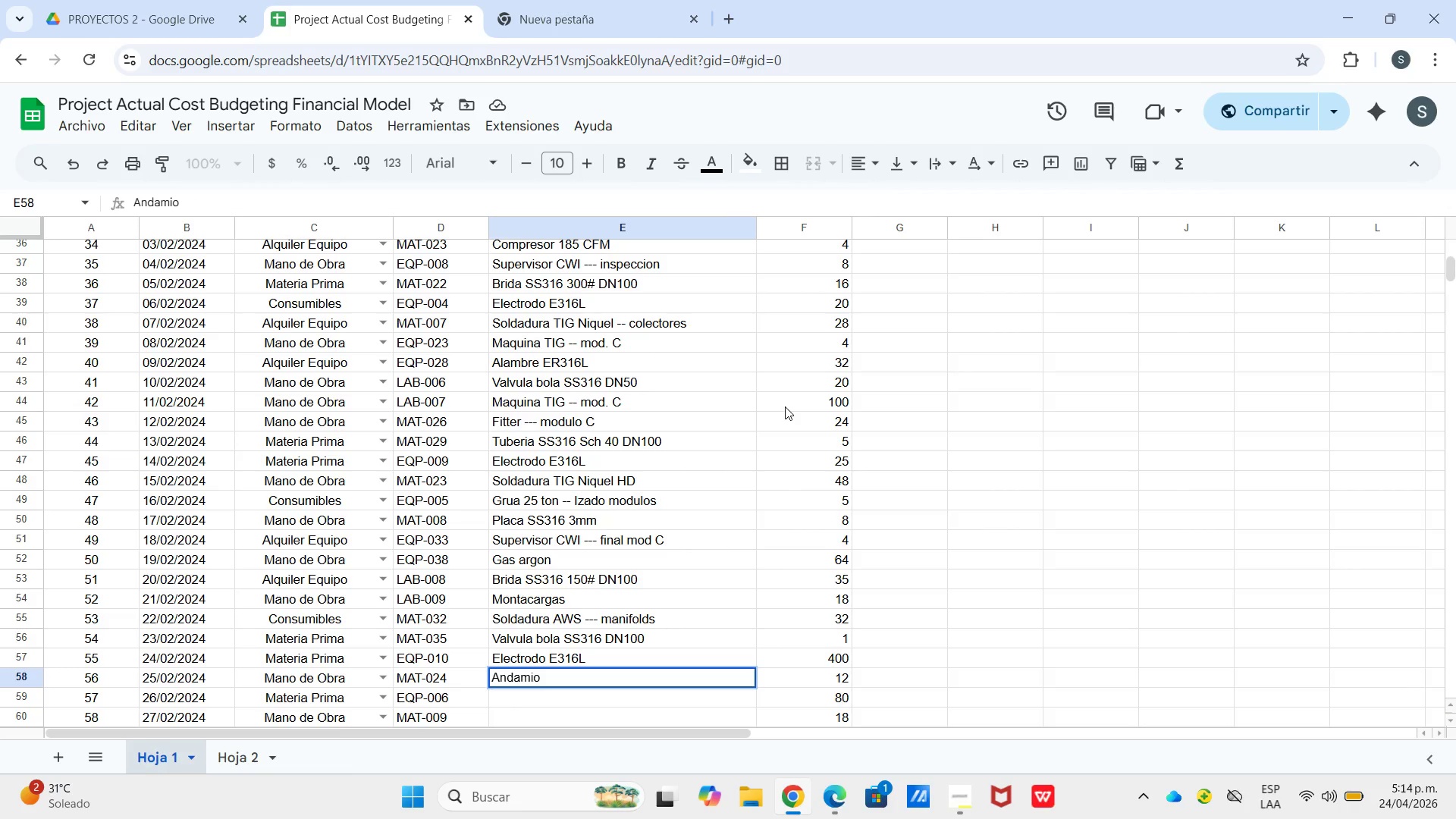 
key(Delete)
 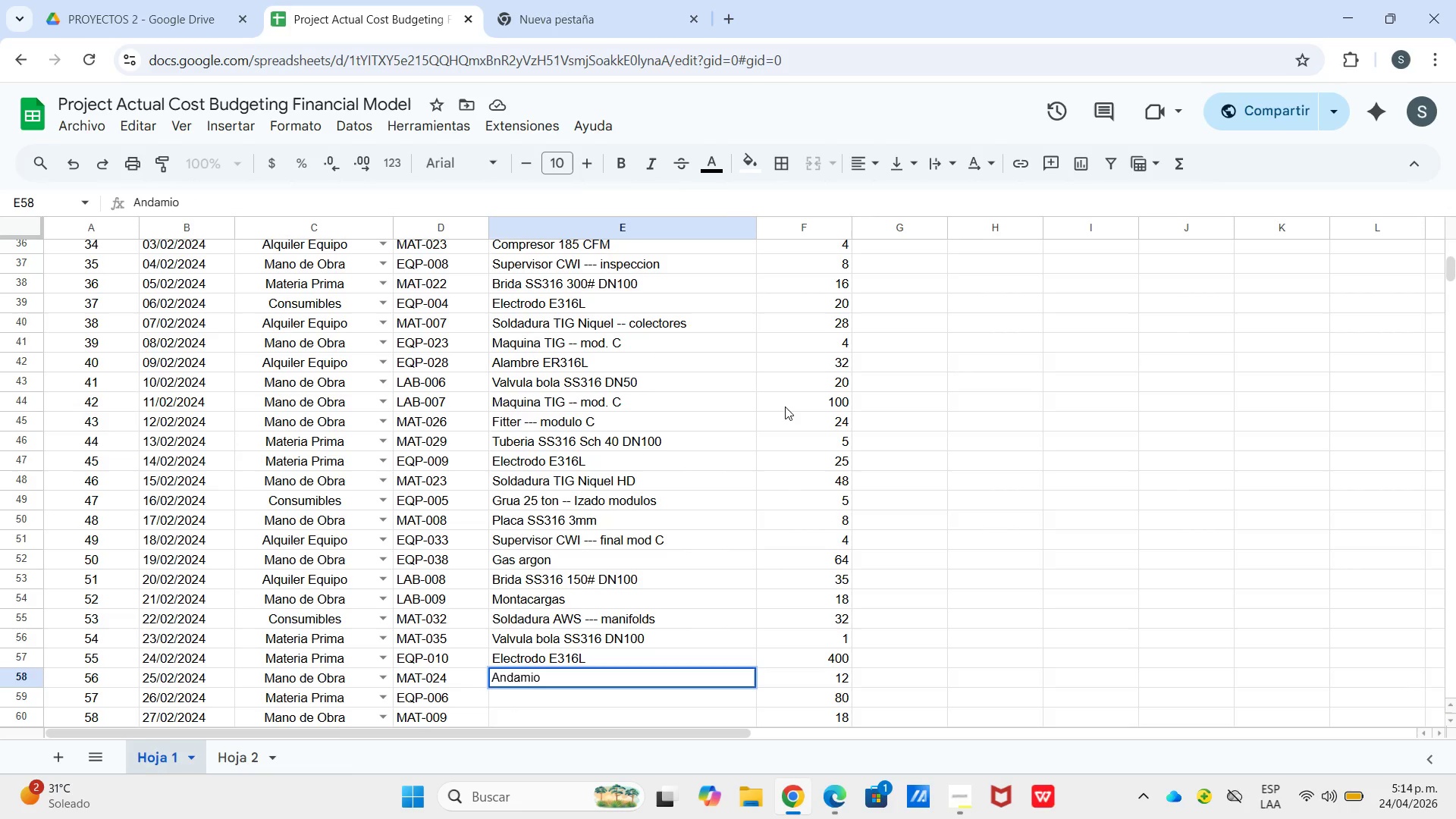 
key(Enter)
 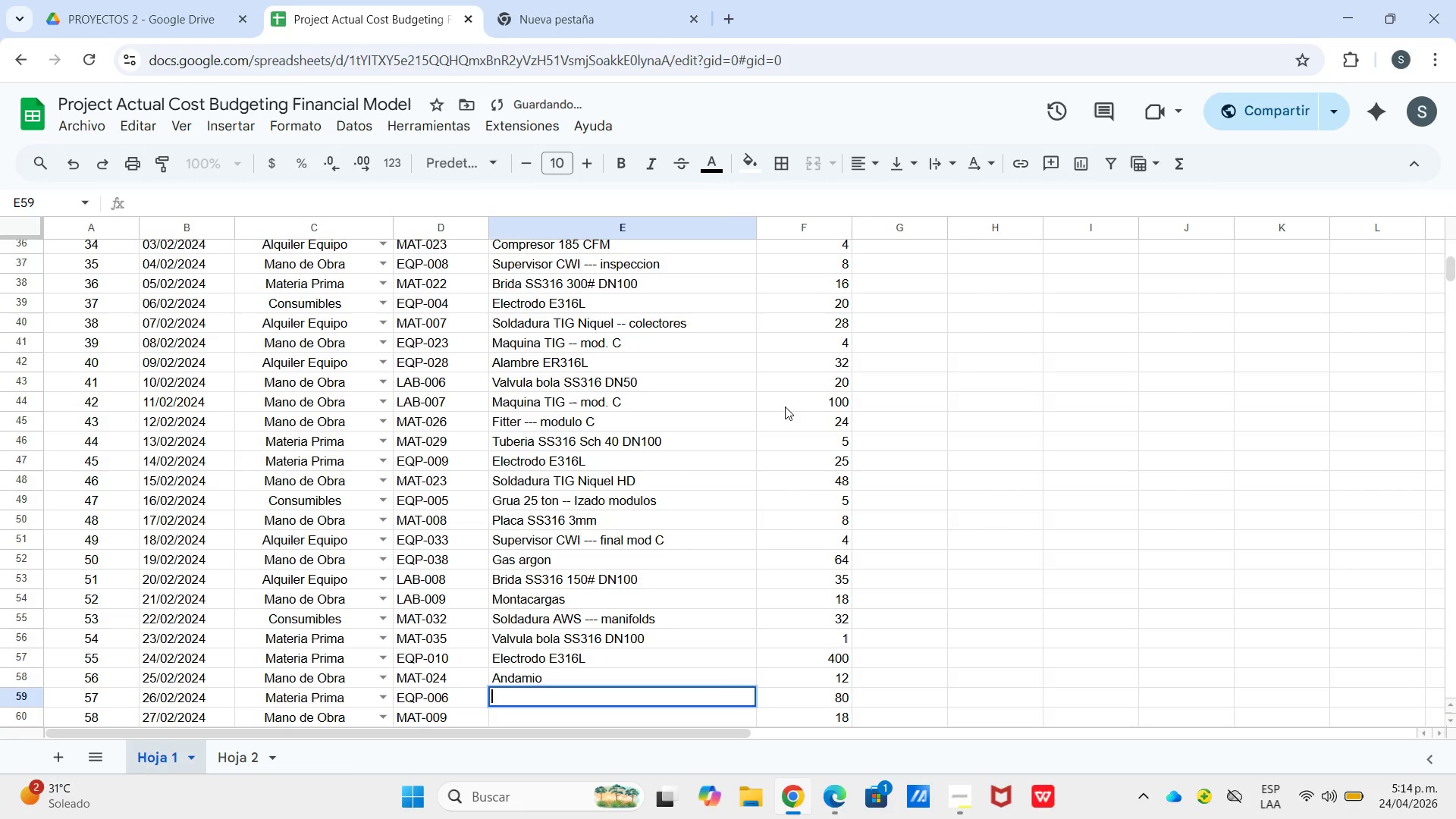 
key(Enter)
 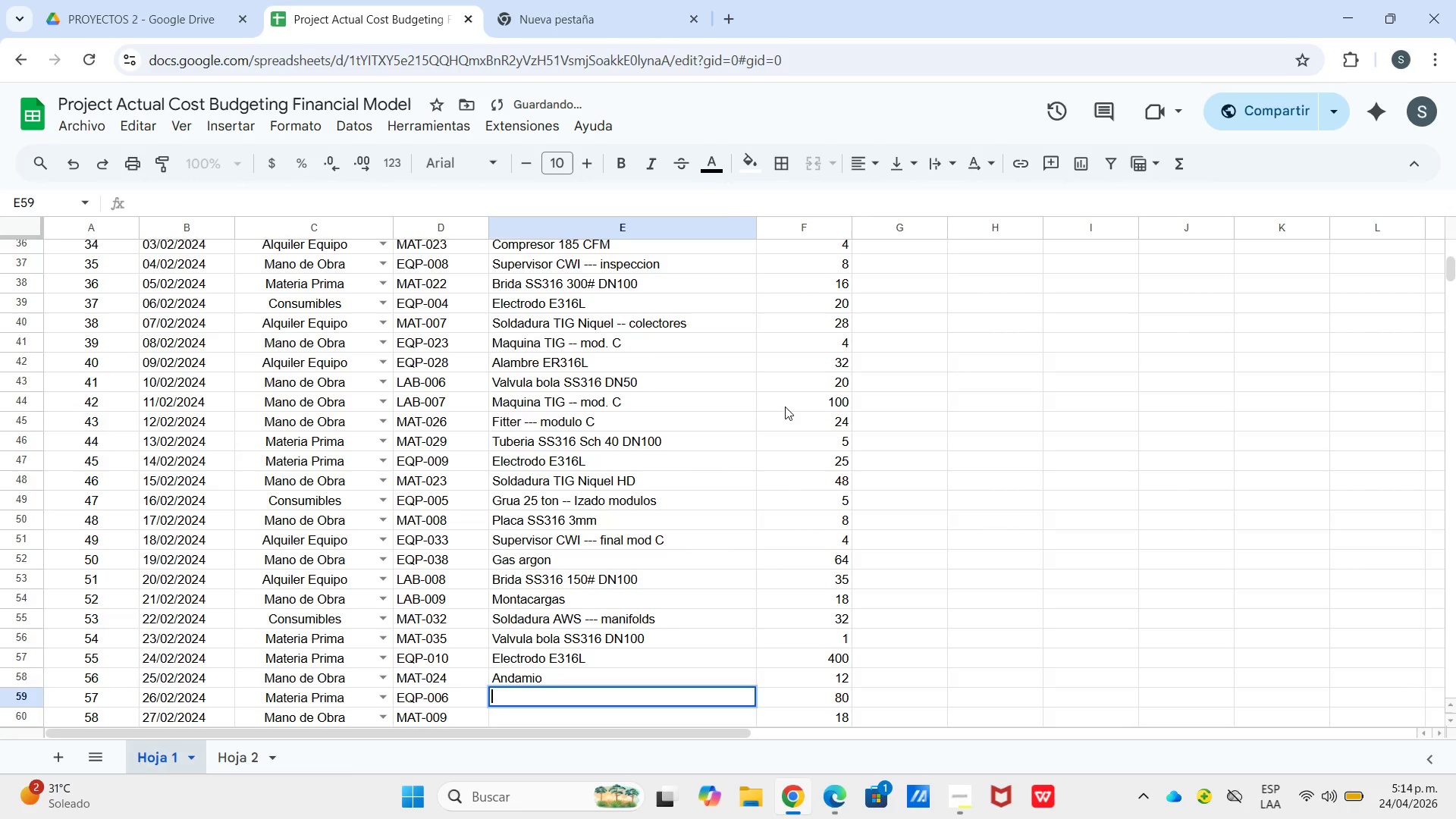 
type(Ayudam)
key(Backspace)
type(nte solduda)
key(Backspace)
key(Backspace)
key(Backspace)
type(adura)
 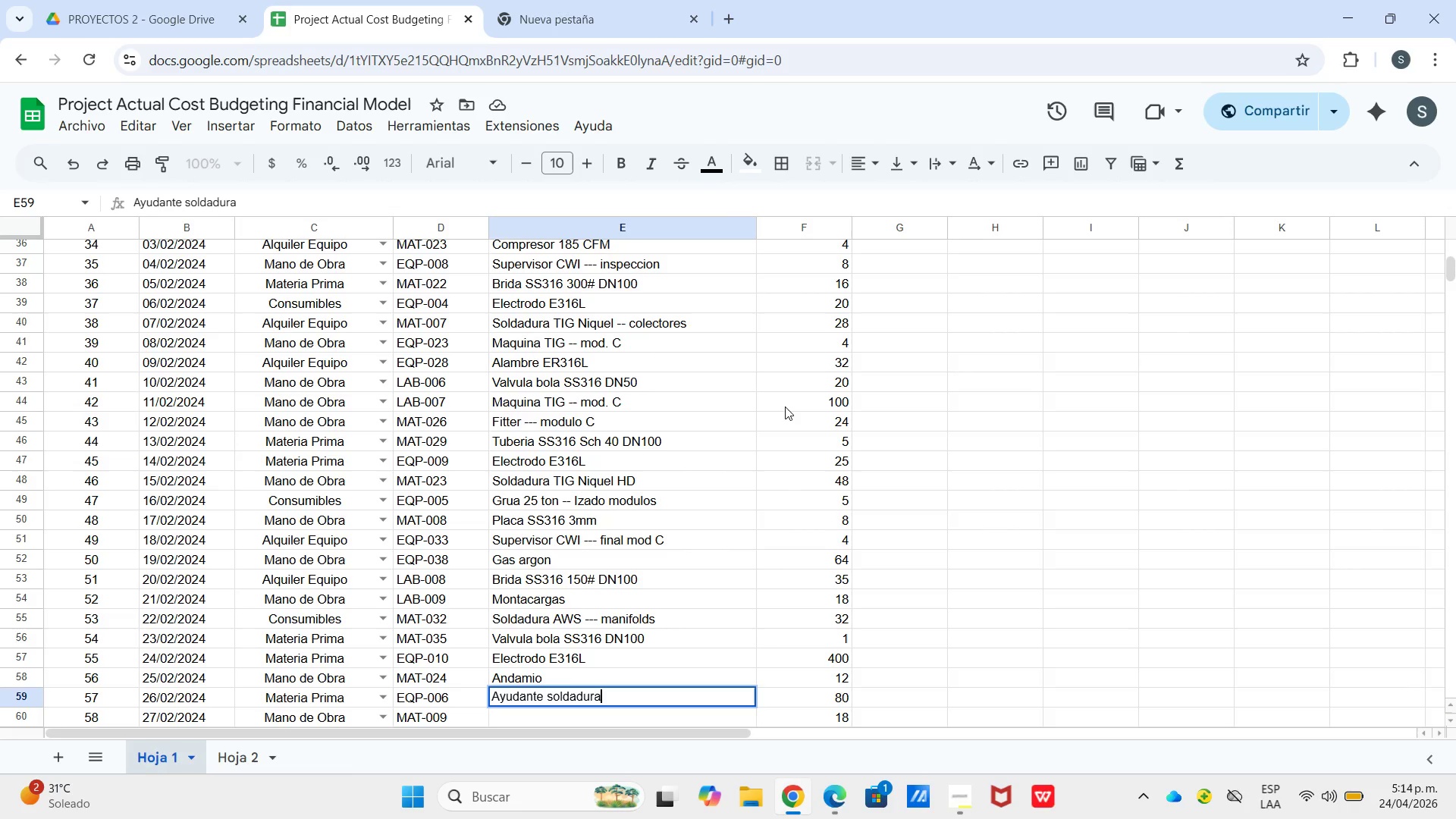 
key(Enter)
 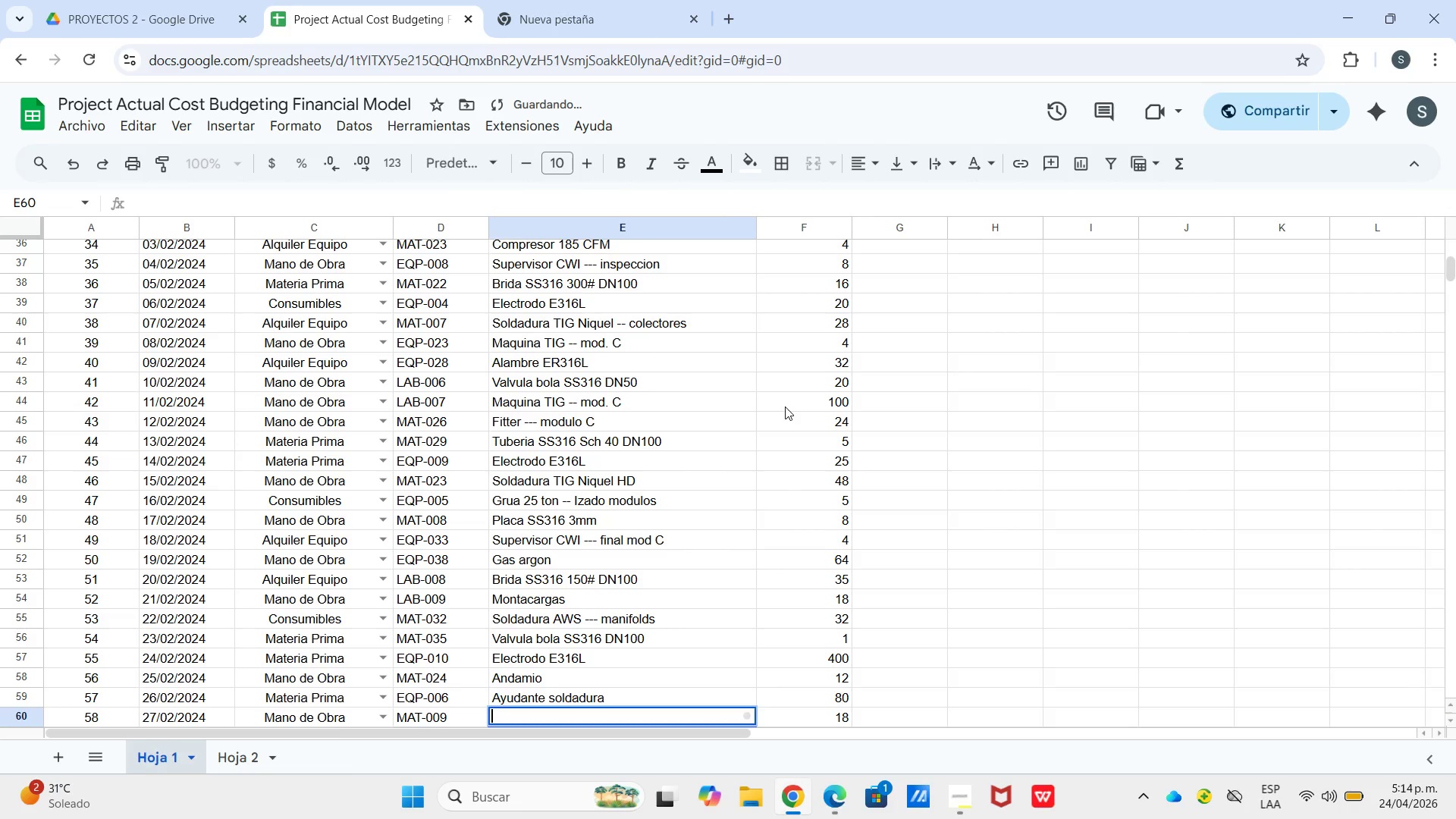 
key(Enter)
 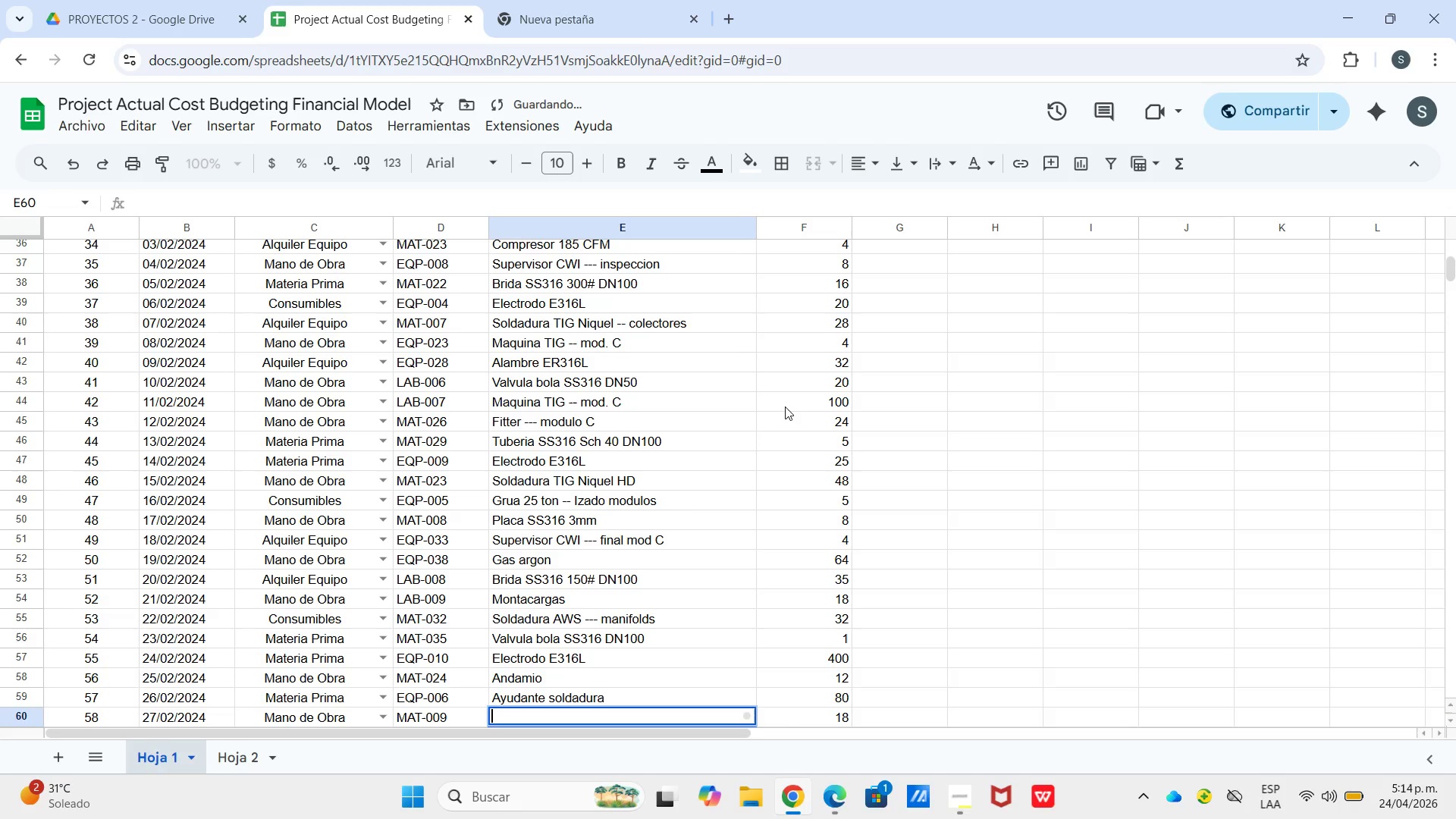 
type(Tuberia)
 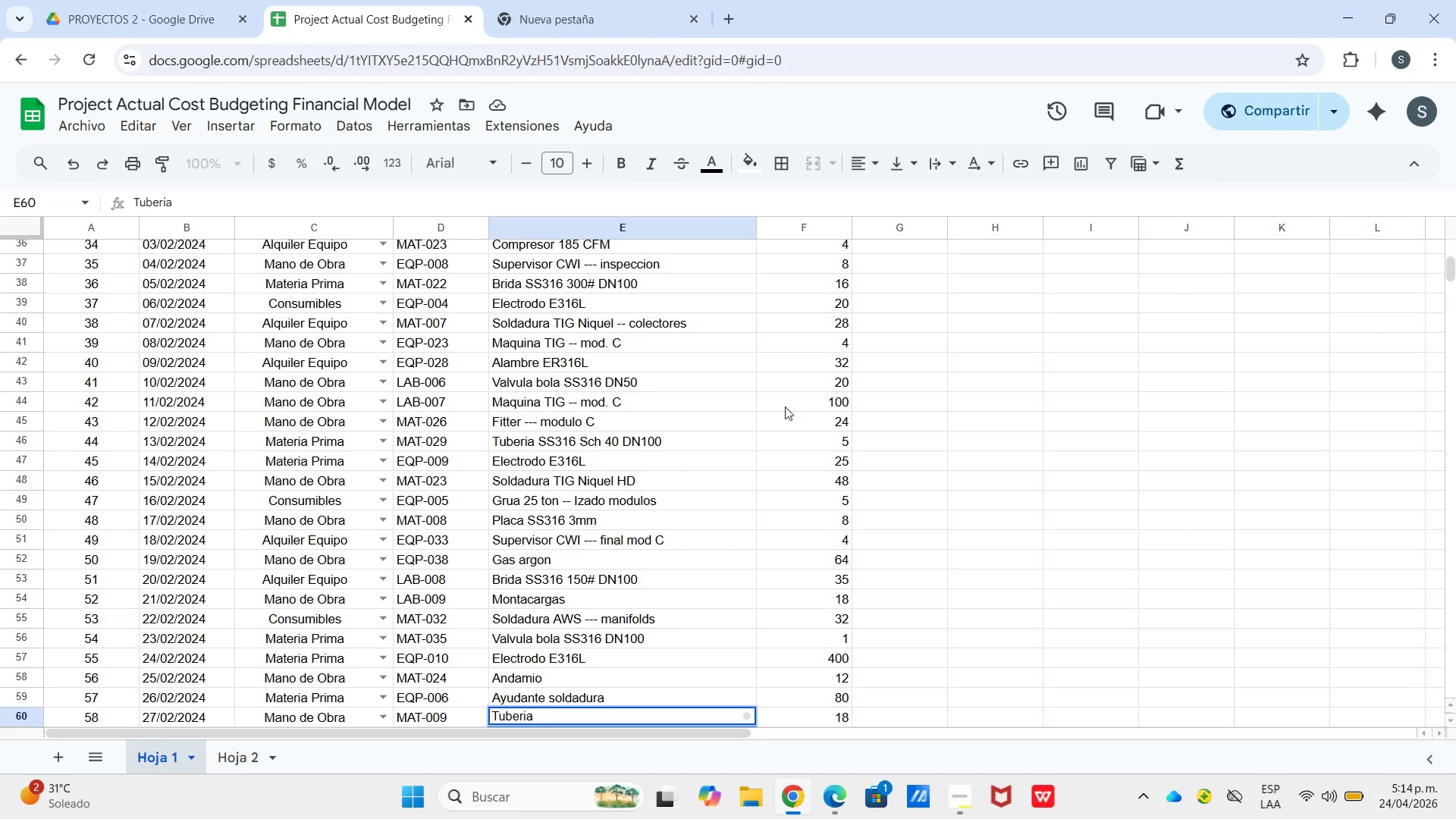 
wait(12.05)
 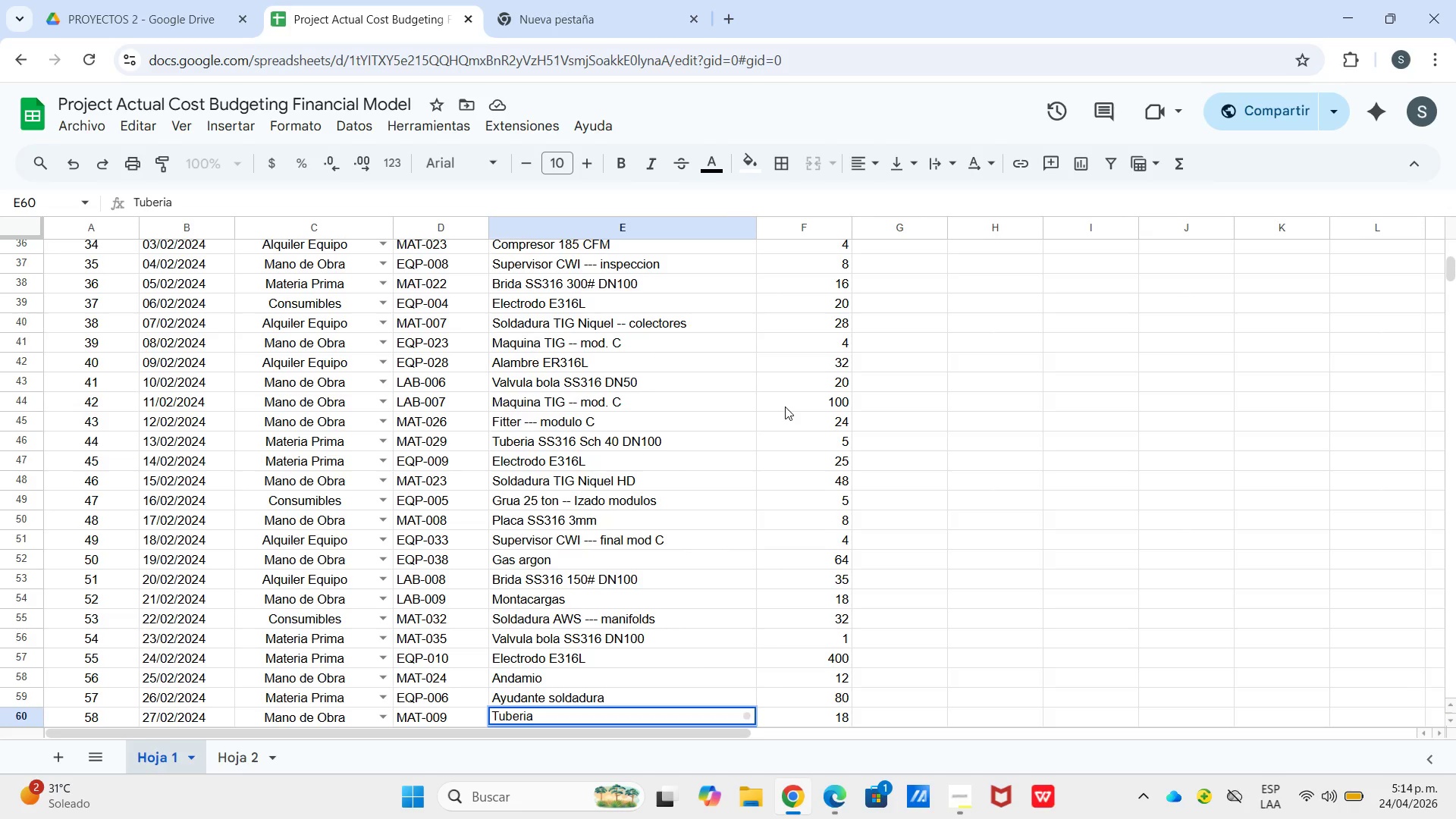 
hold_key(key=Backspace, duration=0.97)
 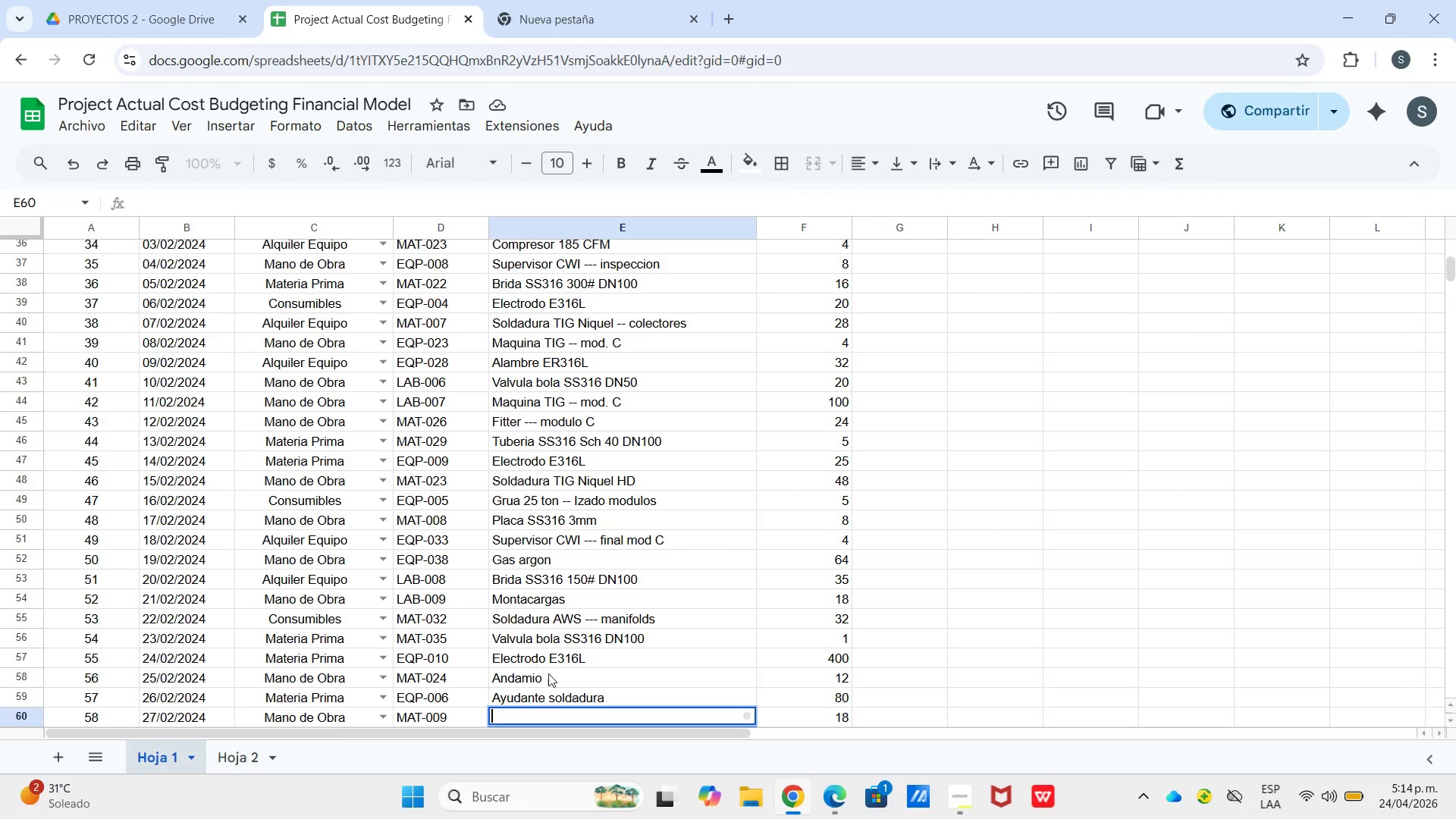 
scroll: coordinate [583, 656], scroll_direction: up, amount: 13.0
 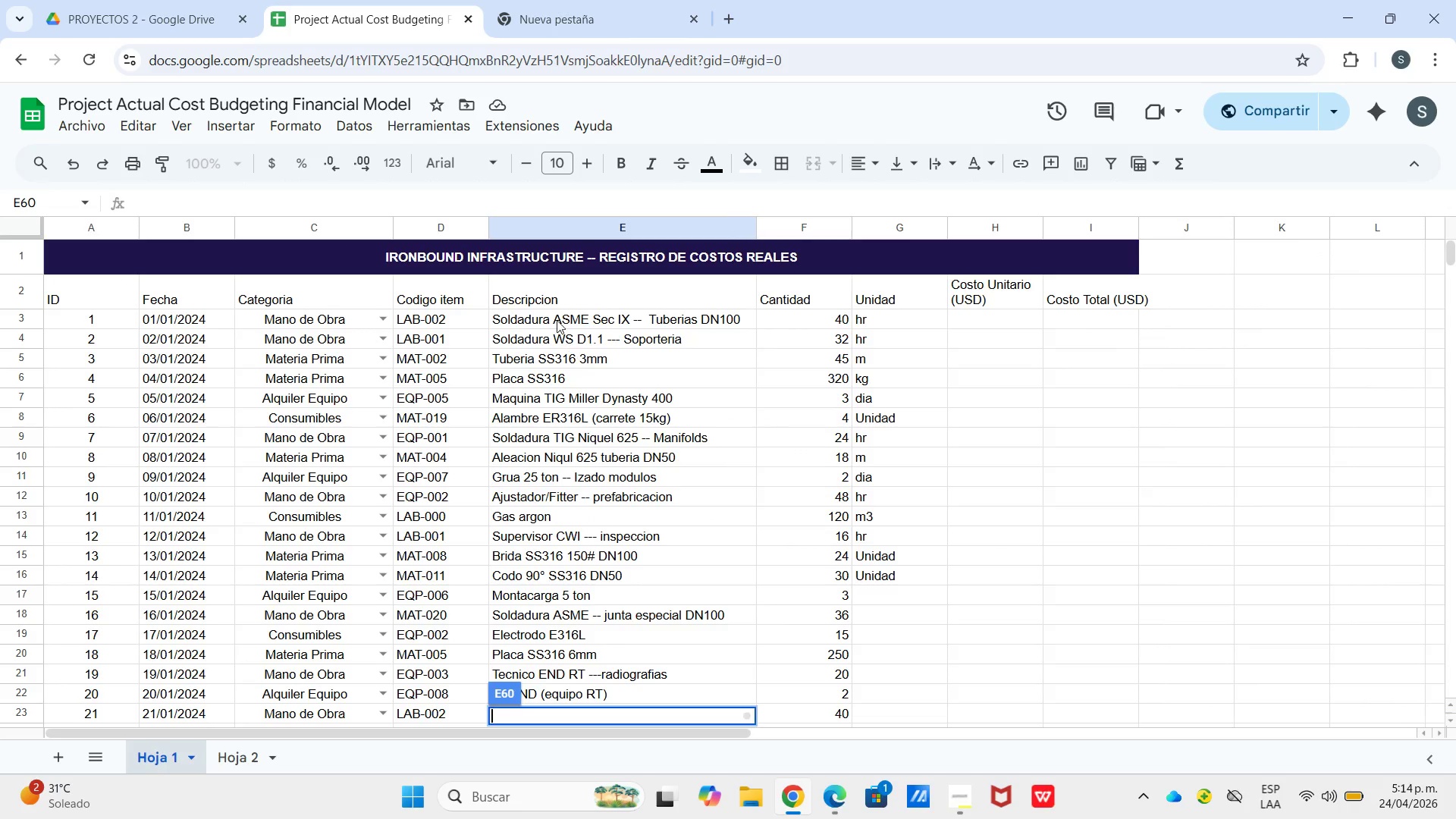 
left_click_drag(start_coordinate=[557, 319], to_coordinate=[601, 576])
 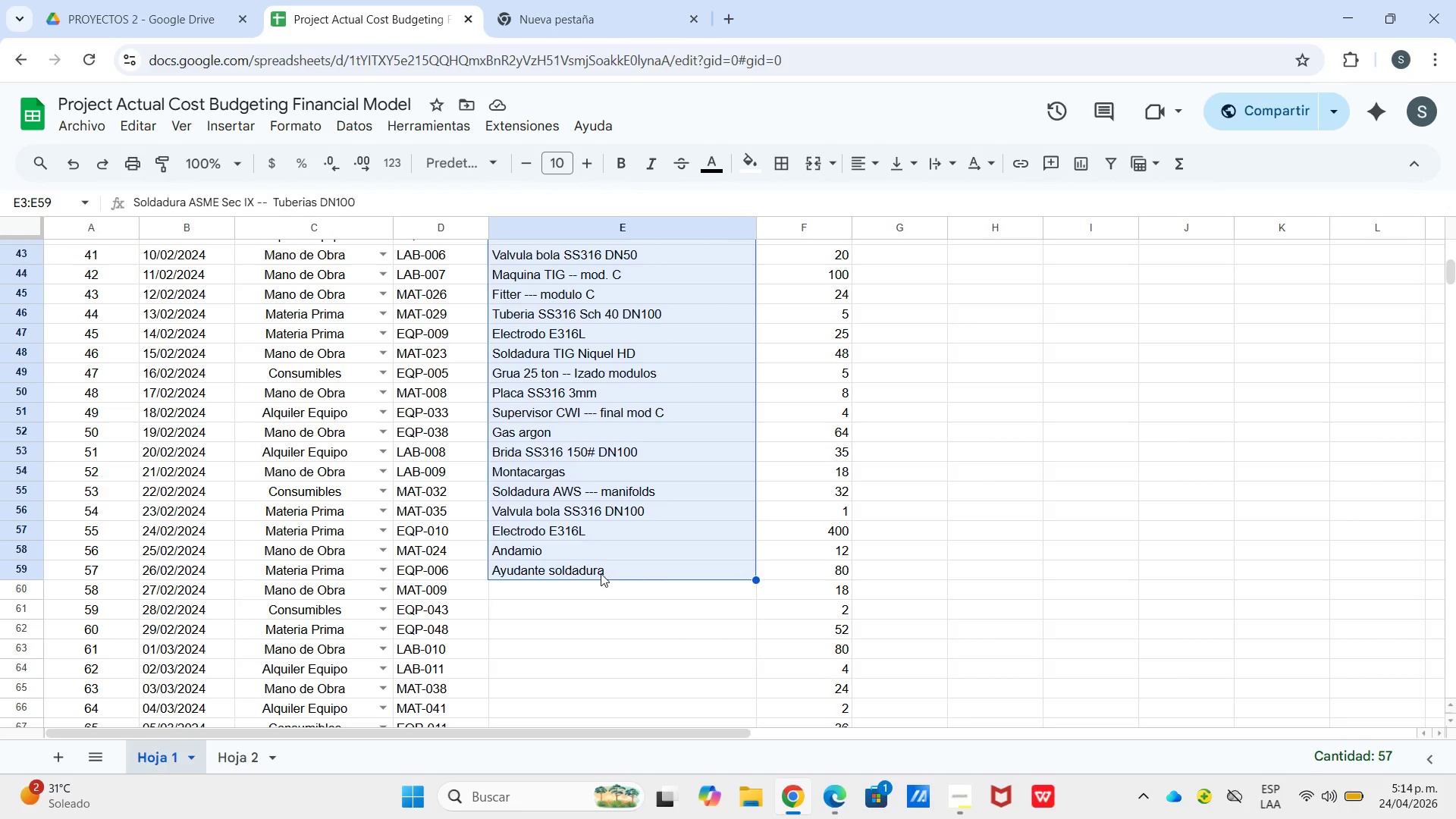 
scroll: coordinate [613, 601], scroll_direction: down, amount: 9.0
 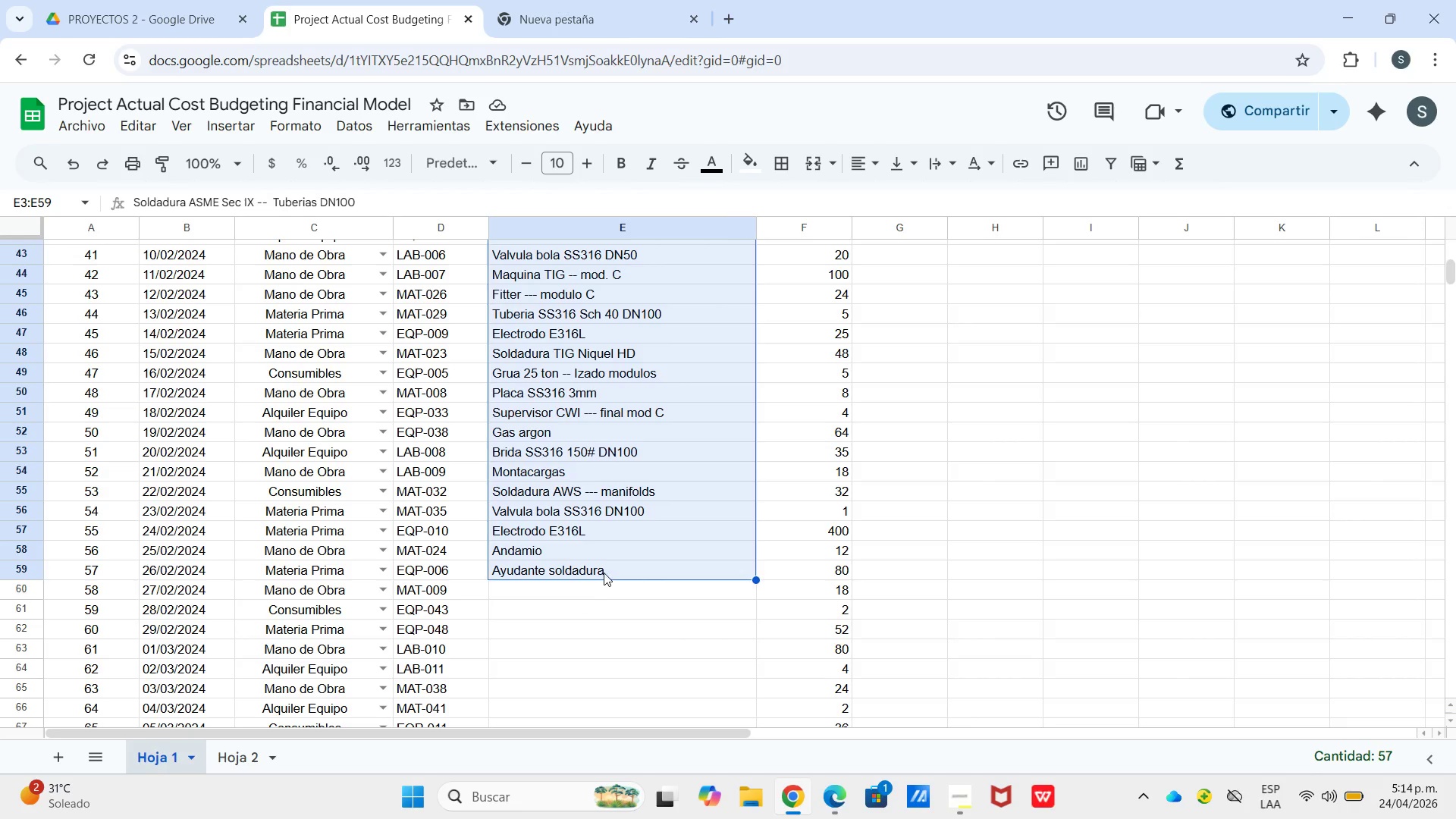 
left_click_drag(start_coordinate=[604, 571], to_coordinate=[600, 325])
 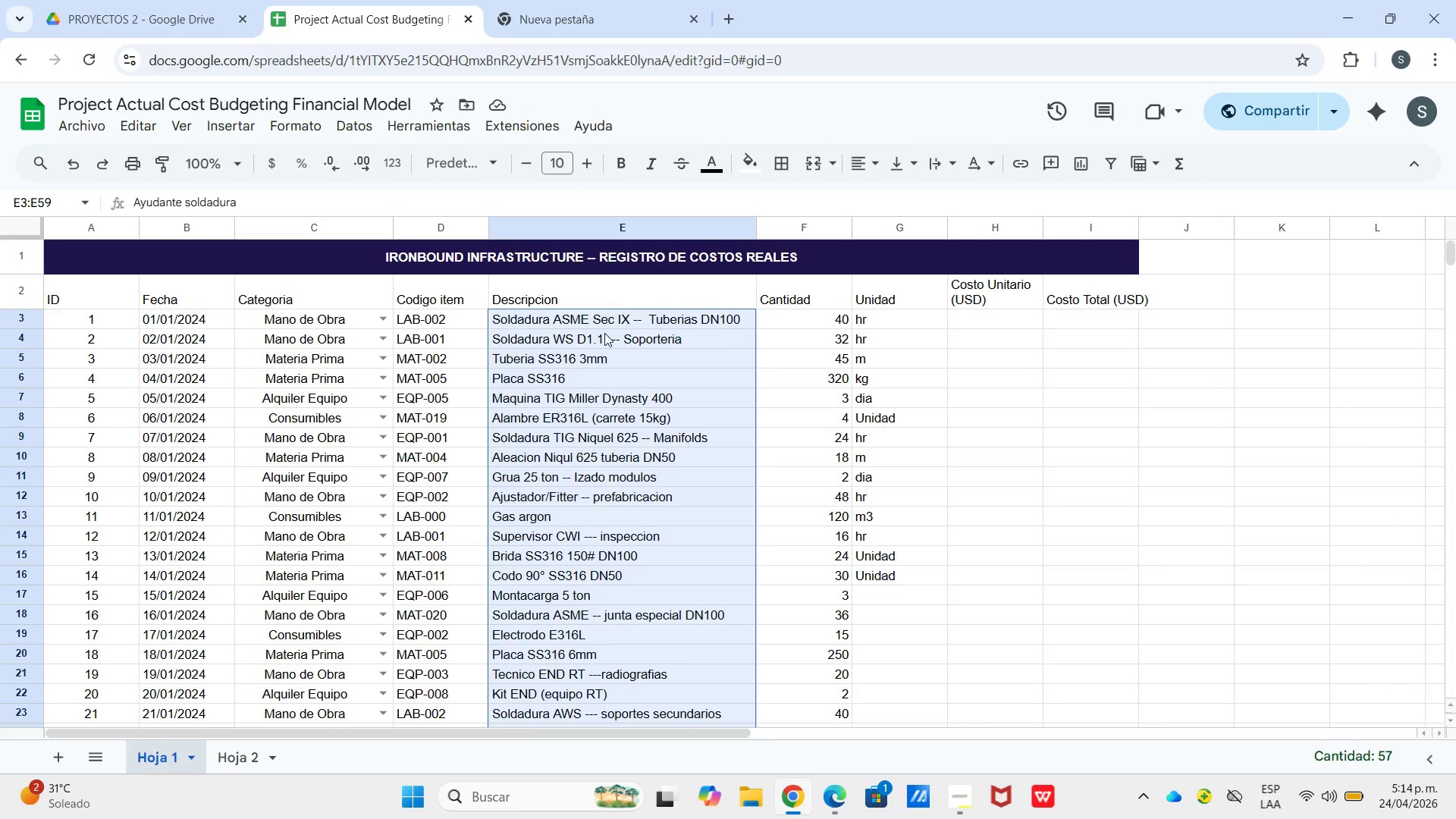 
scroll: coordinate [566, 238], scroll_direction: up, amount: 10.0
 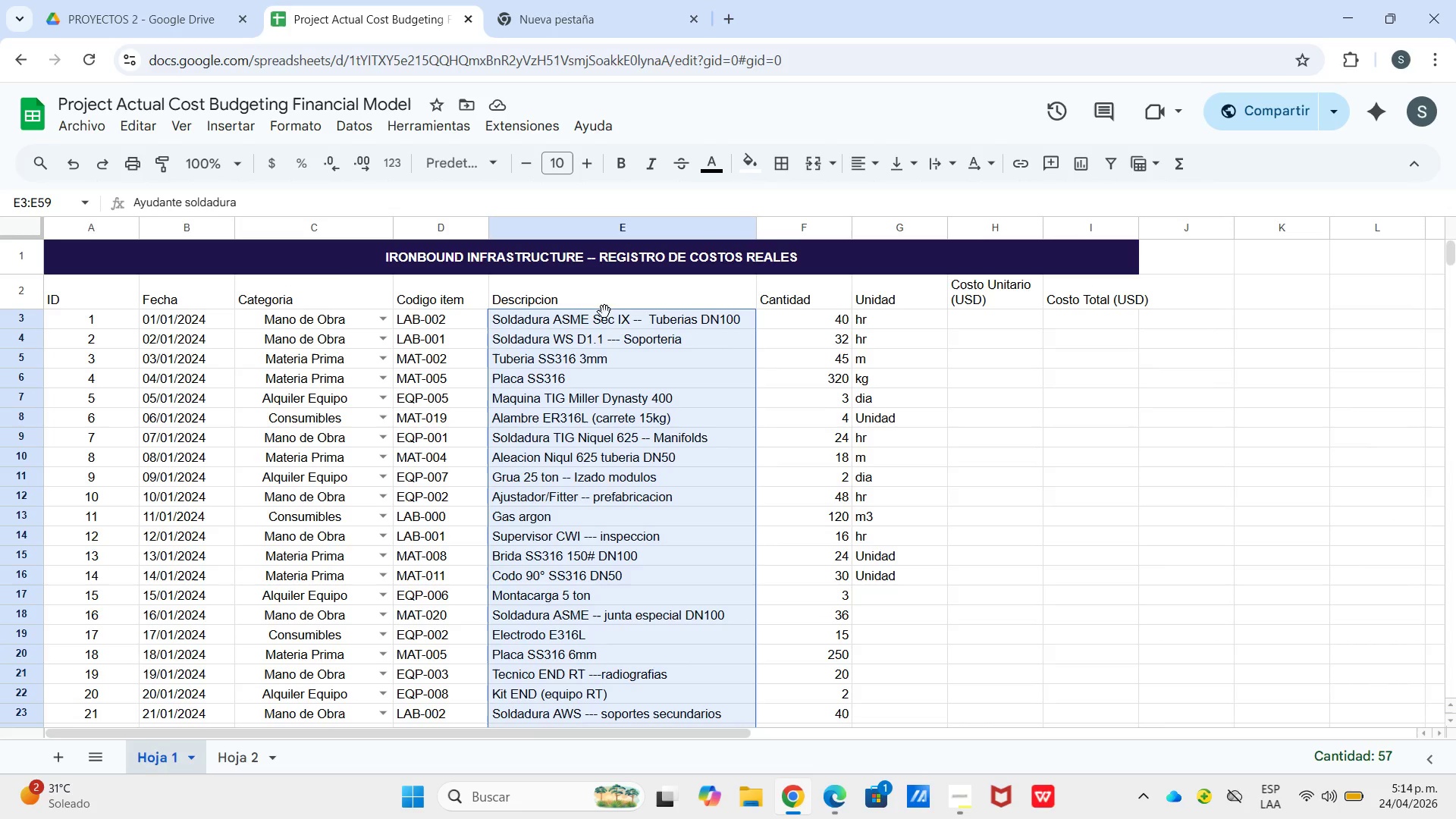 
scroll: coordinate [619, 418], scroll_direction: down, amount: 11.0
 